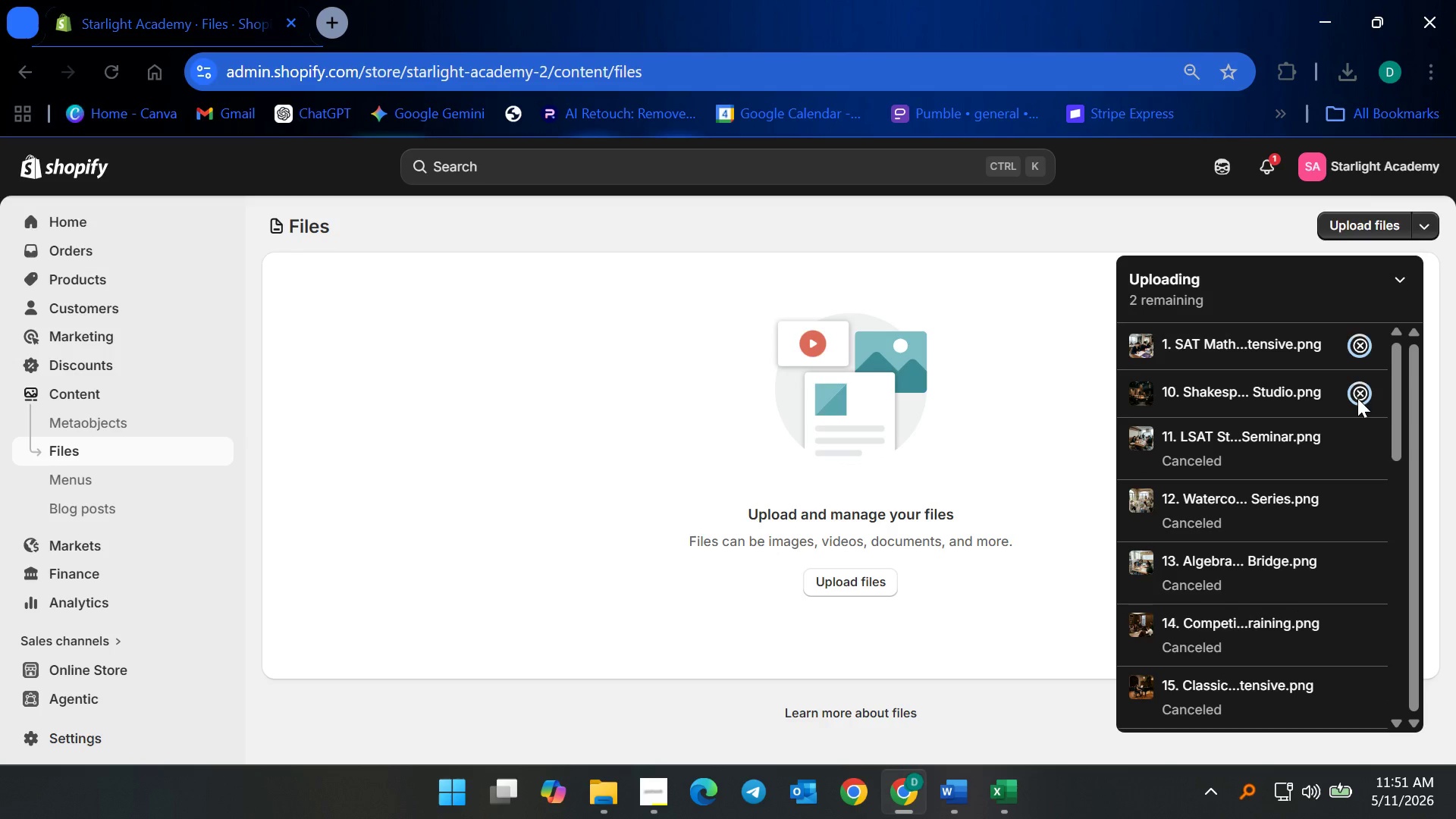 
double_click([1357, 388])
 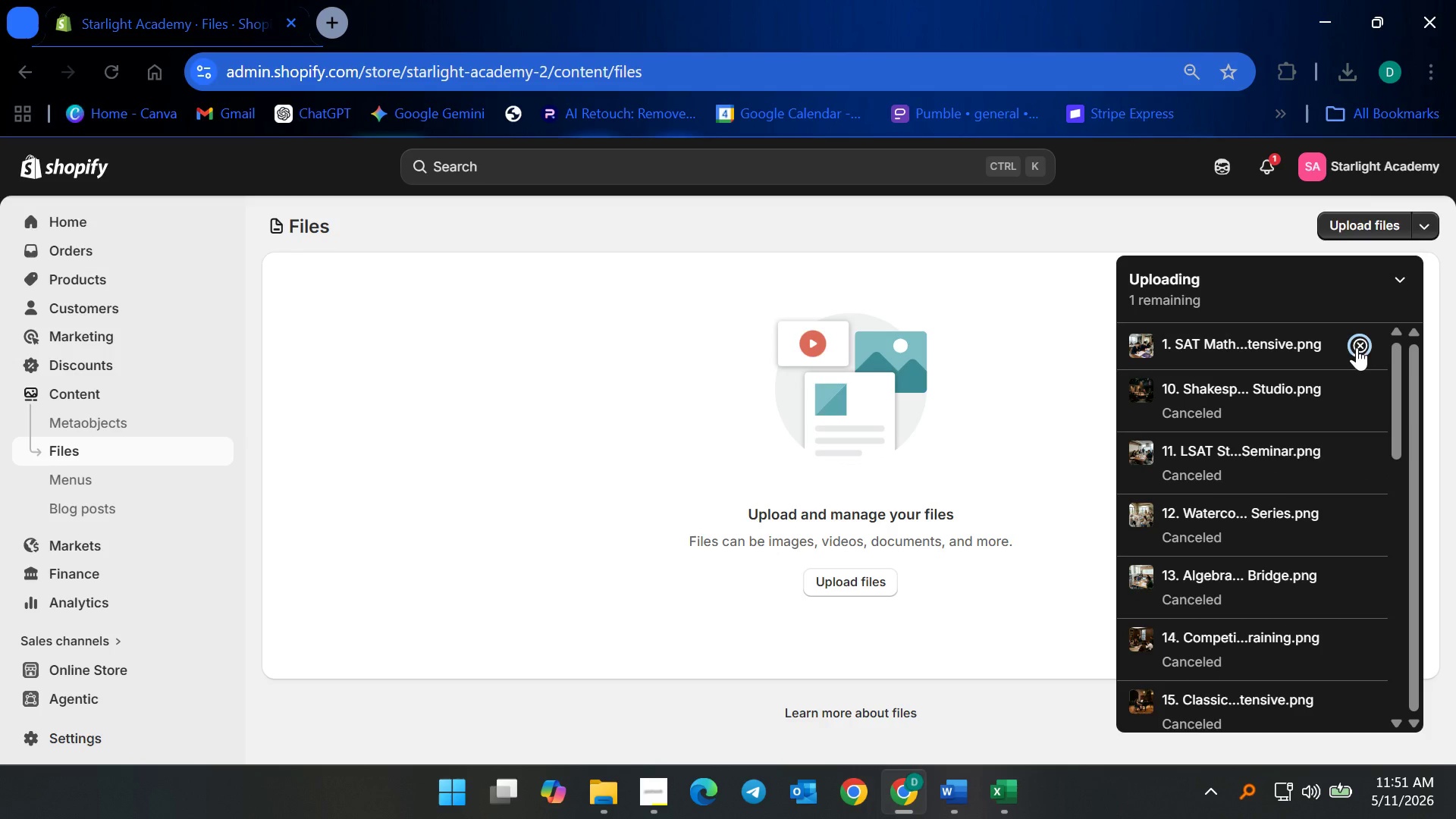 
left_click([1357, 347])
 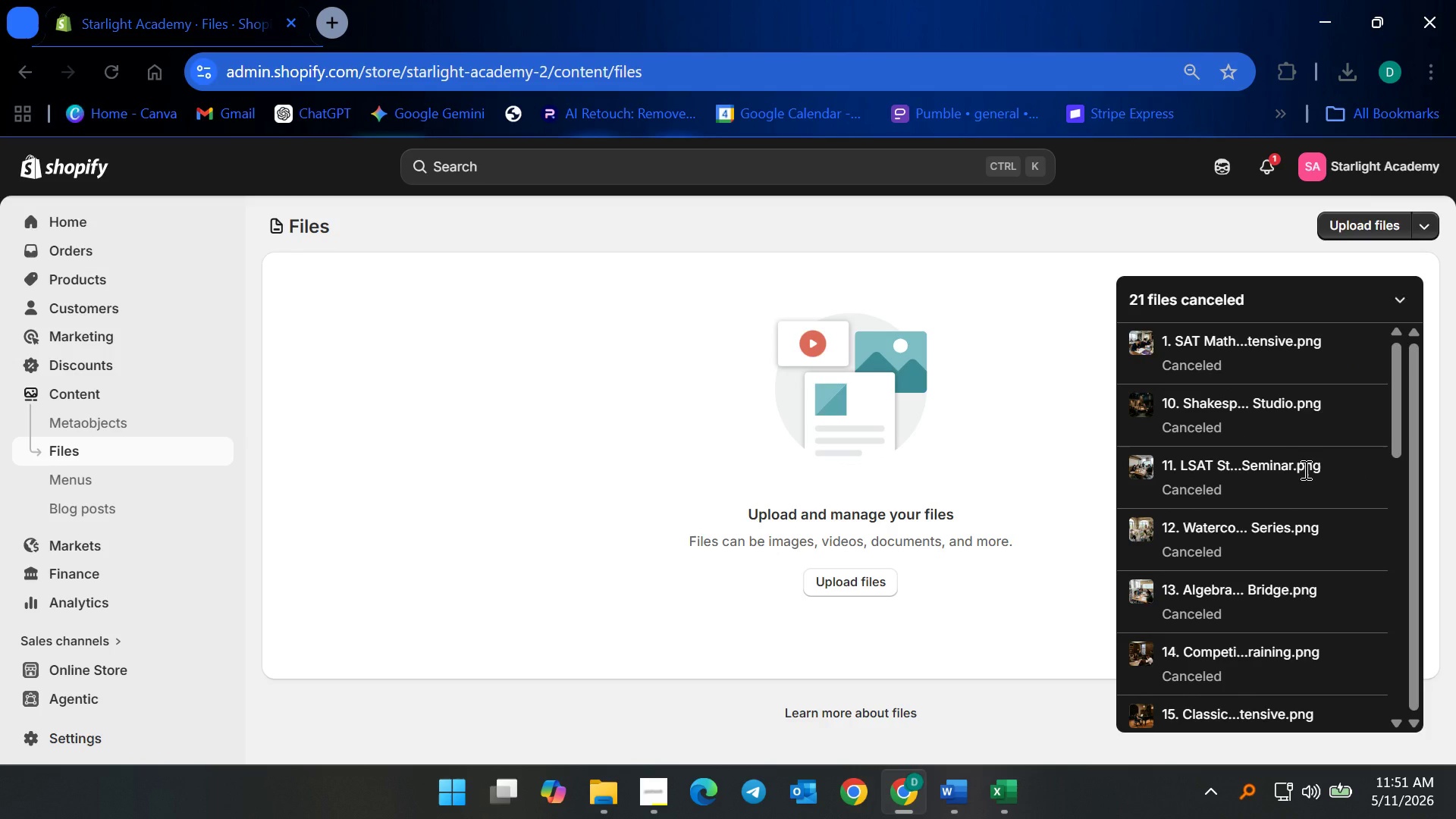 
scroll: coordinate [1333, 459], scroll_direction: up, amount: 6.0
 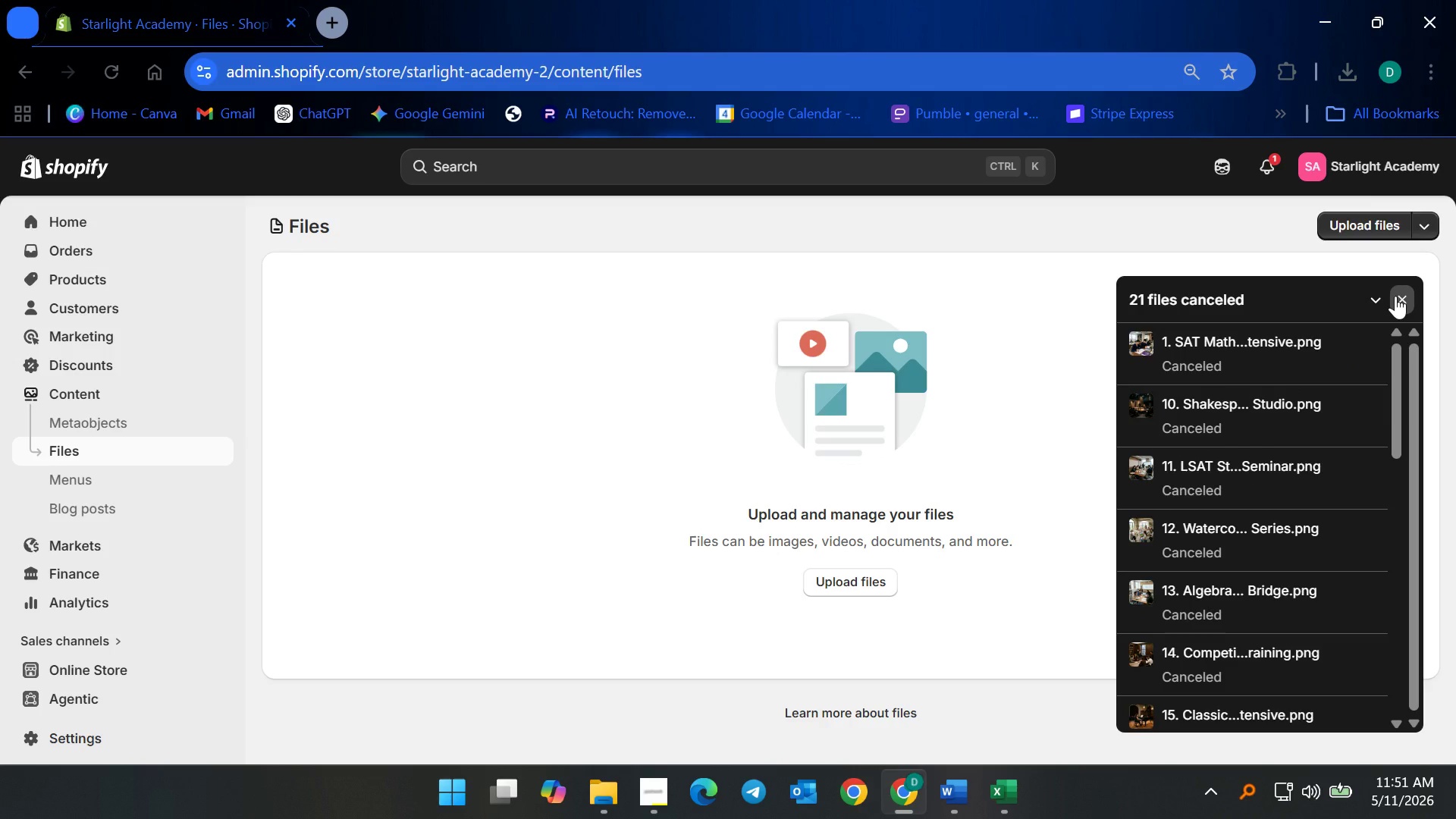 
left_click([1395, 296])
 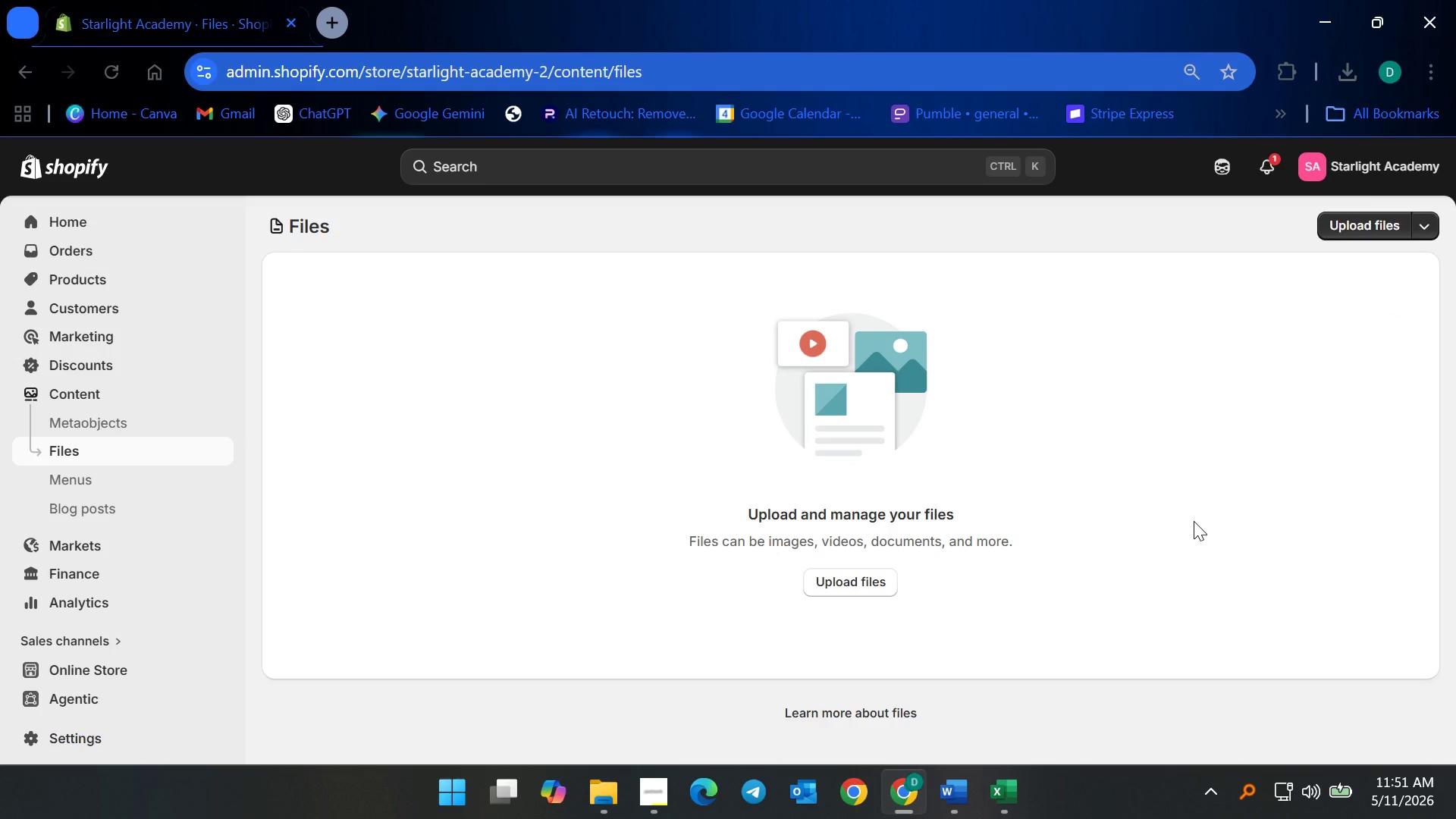 
left_click([1194, 521])
 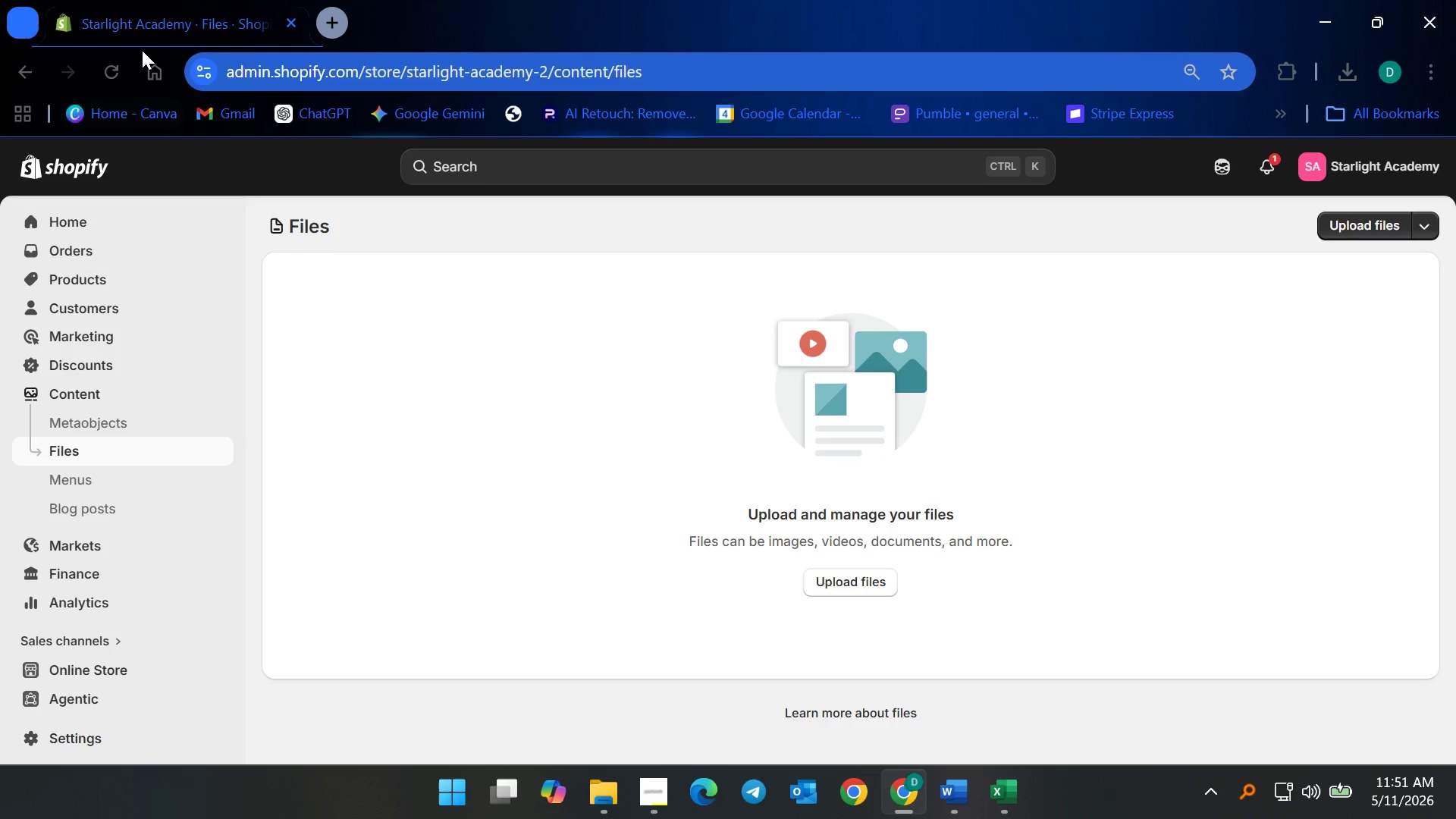 
left_click([102, 62])
 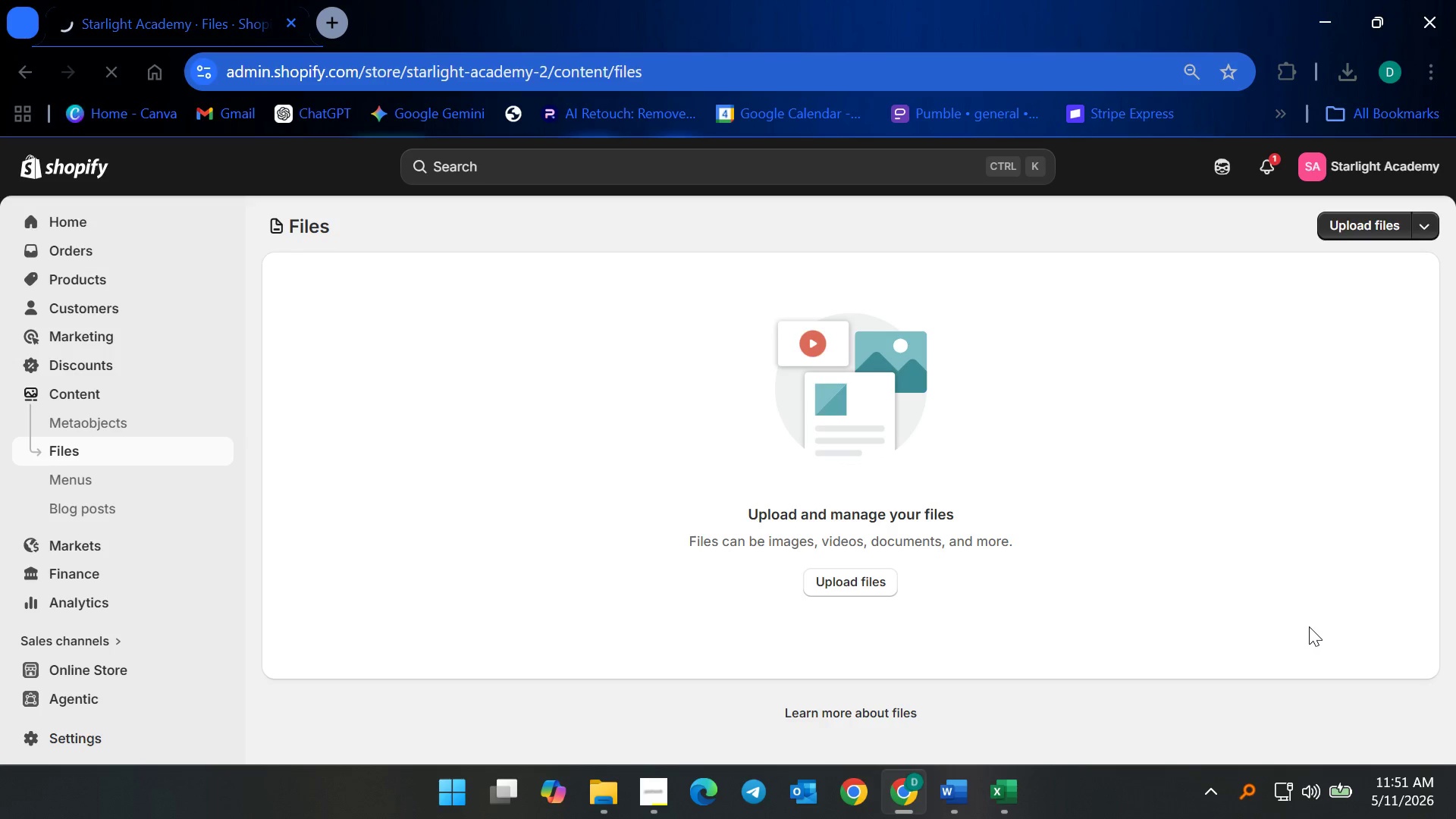 
wait(8.58)
 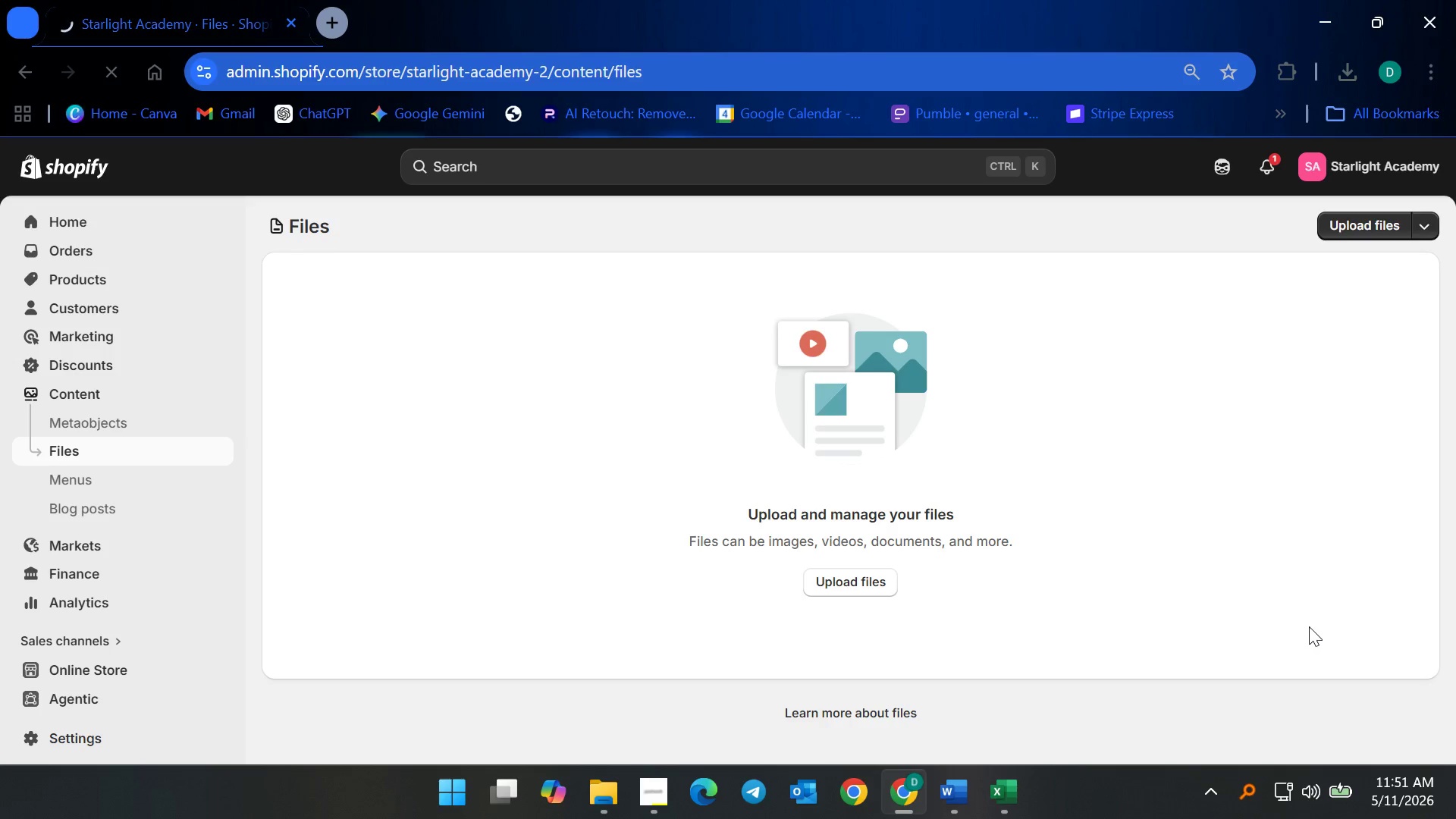 
left_click([1307, 789])
 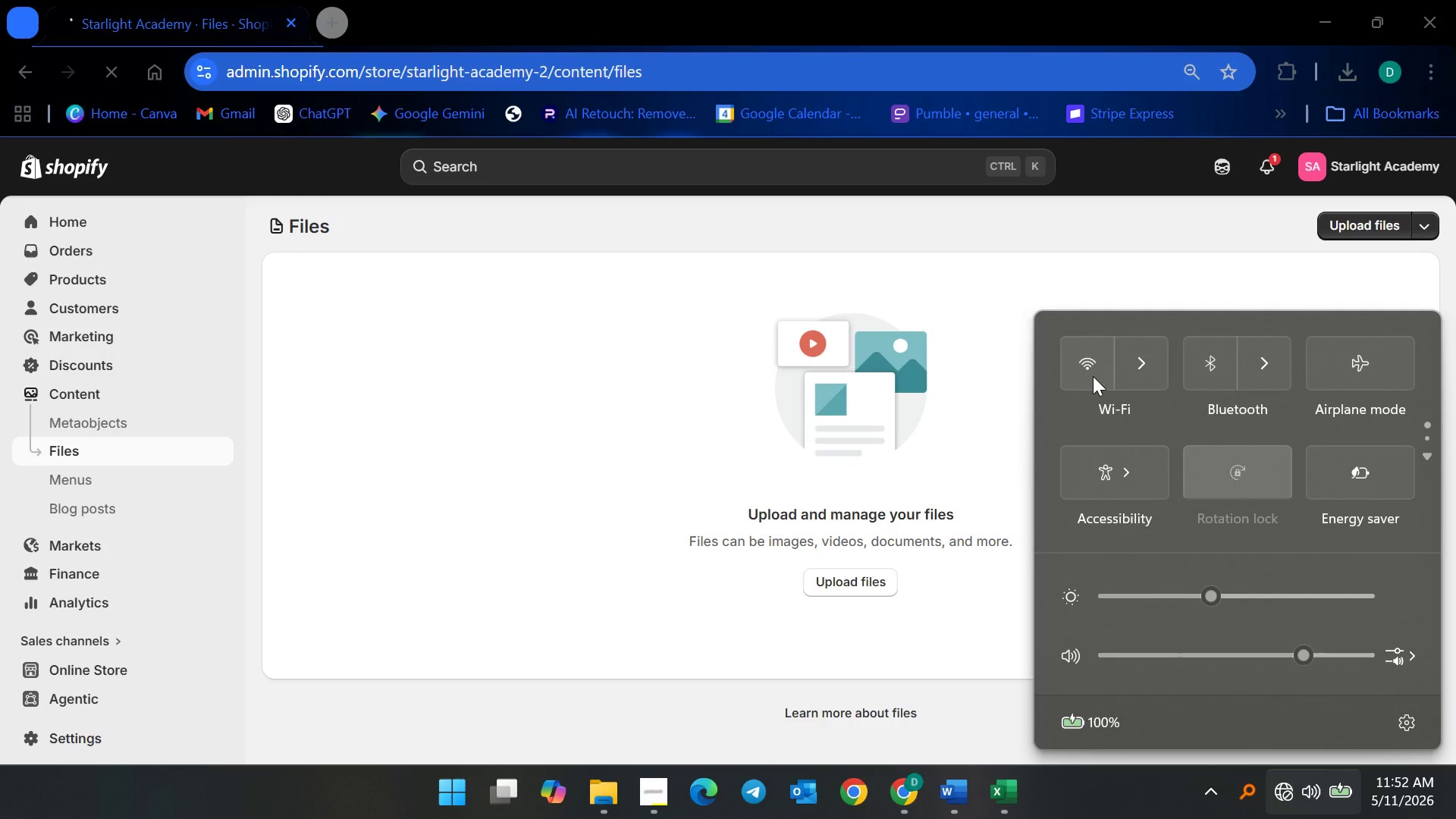 
left_click([1092, 376])
 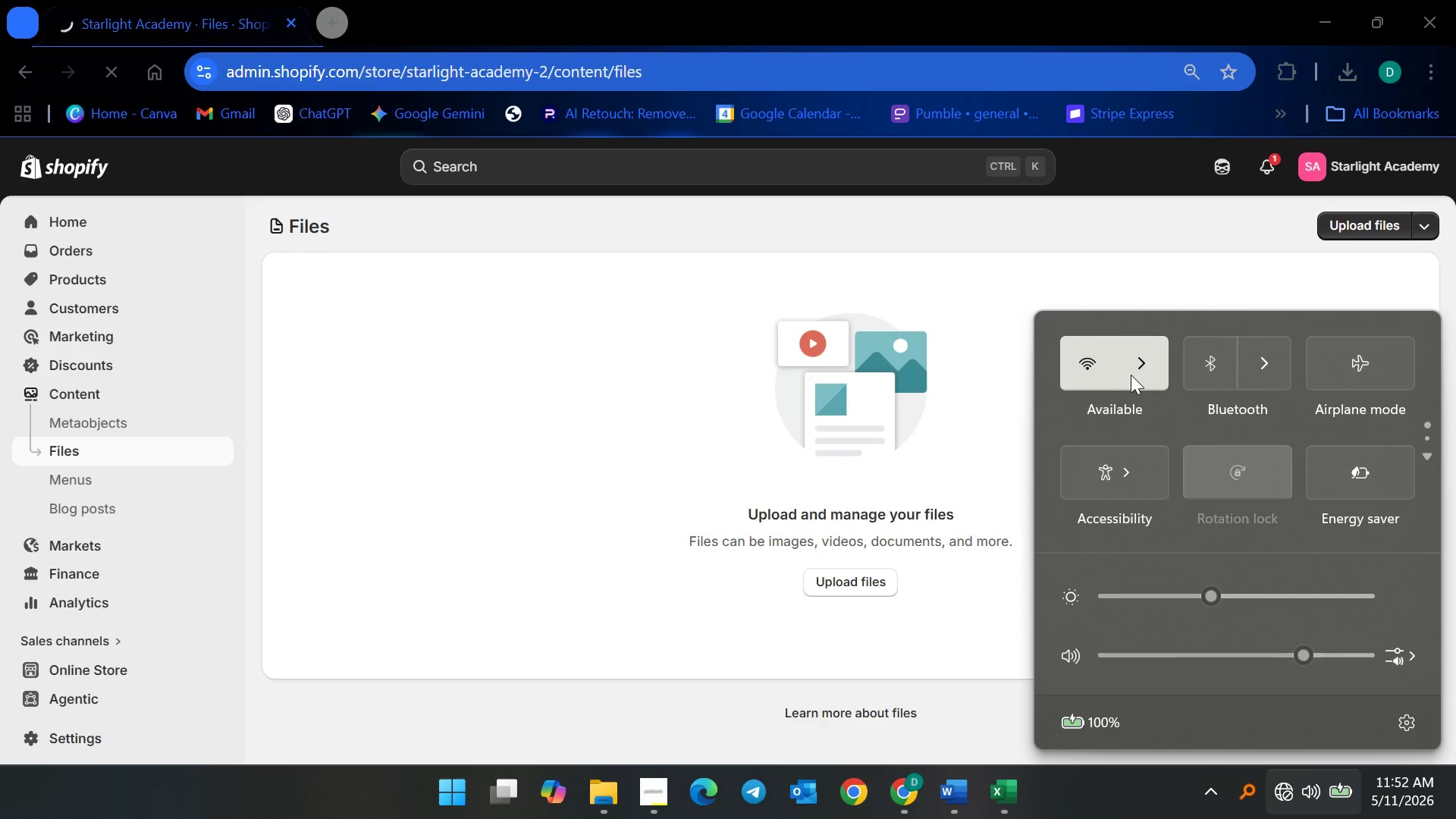 
left_click([1131, 375])
 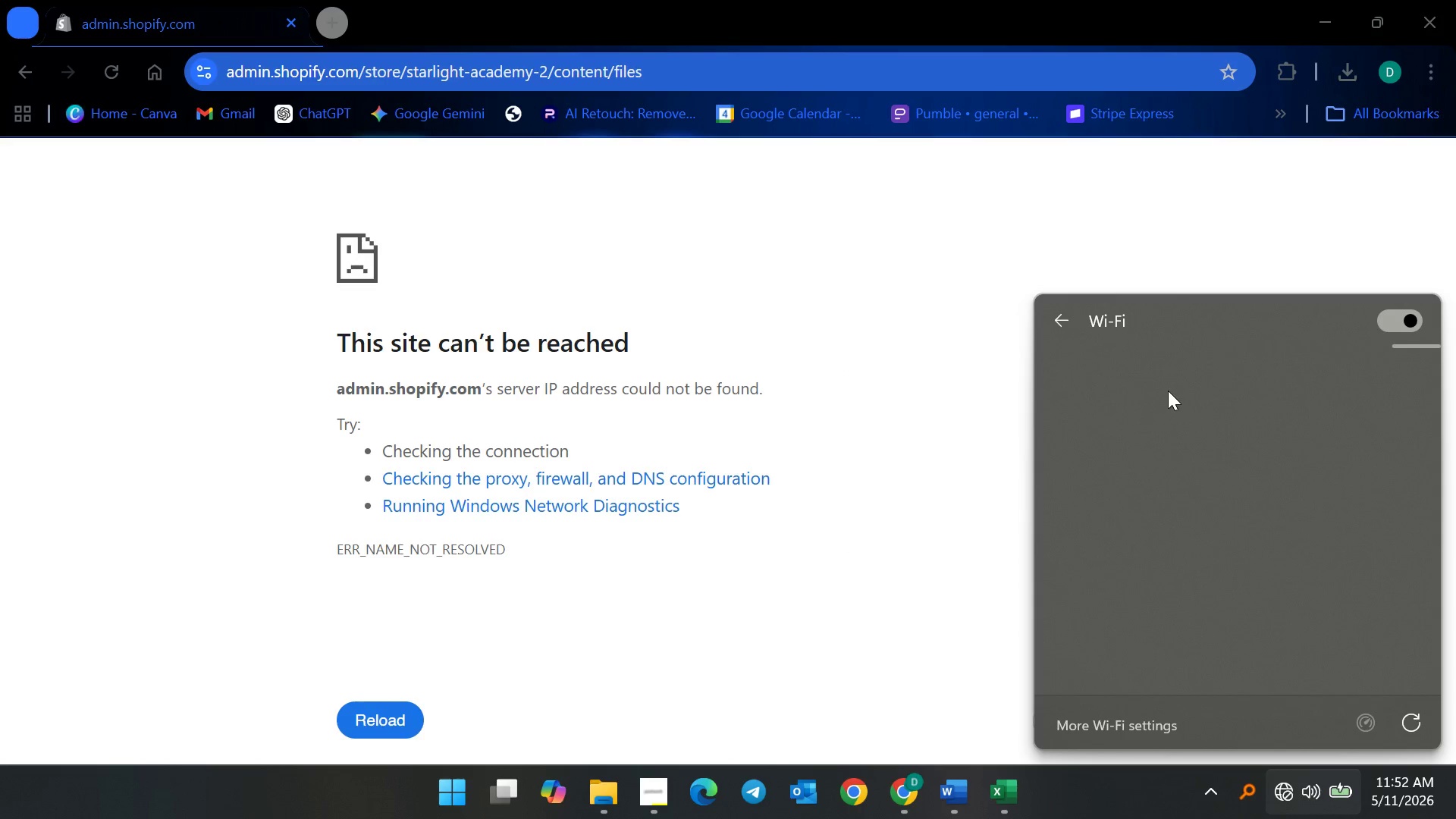 
left_click([1148, 383])
 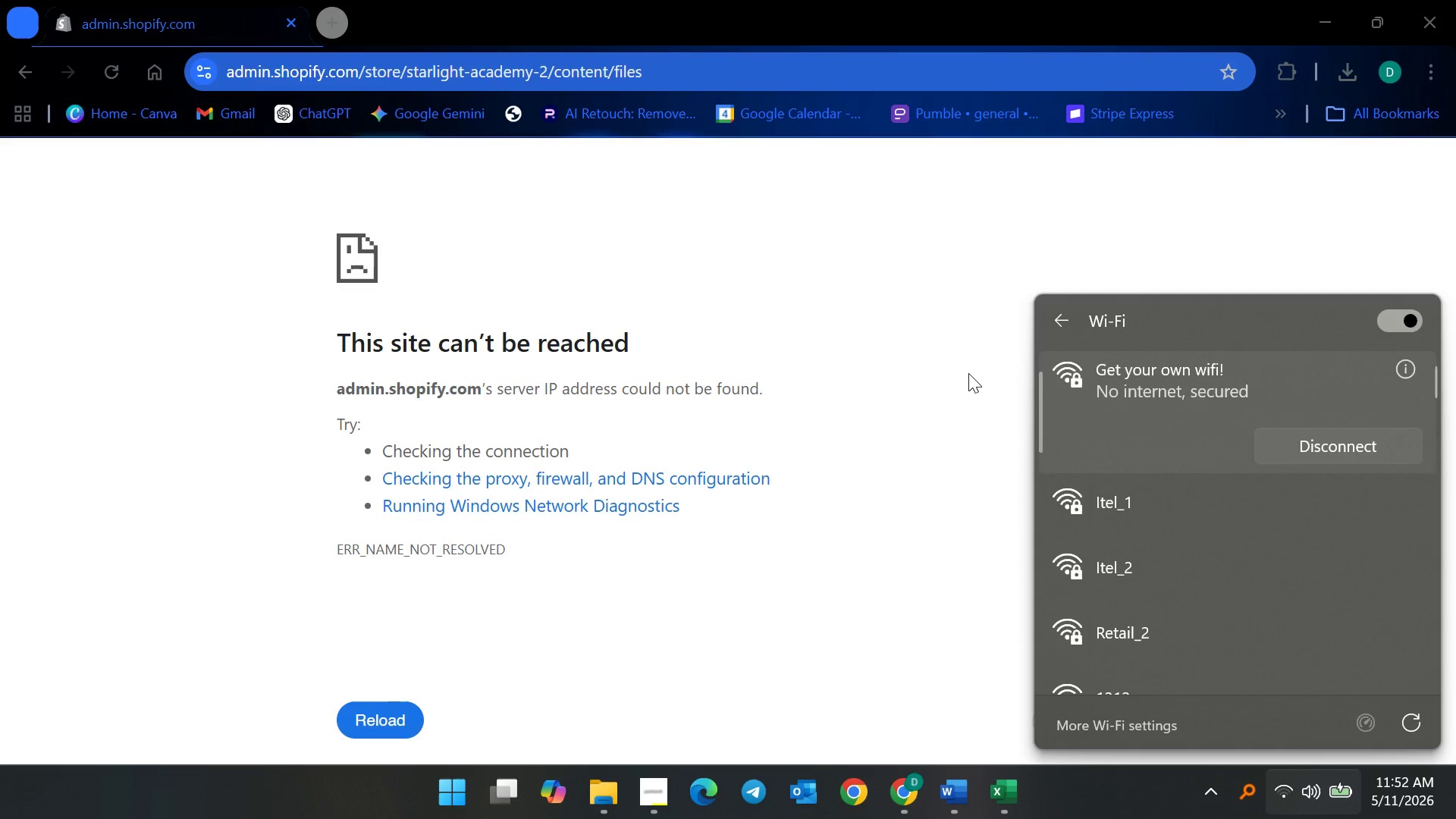 
left_click([968, 373])
 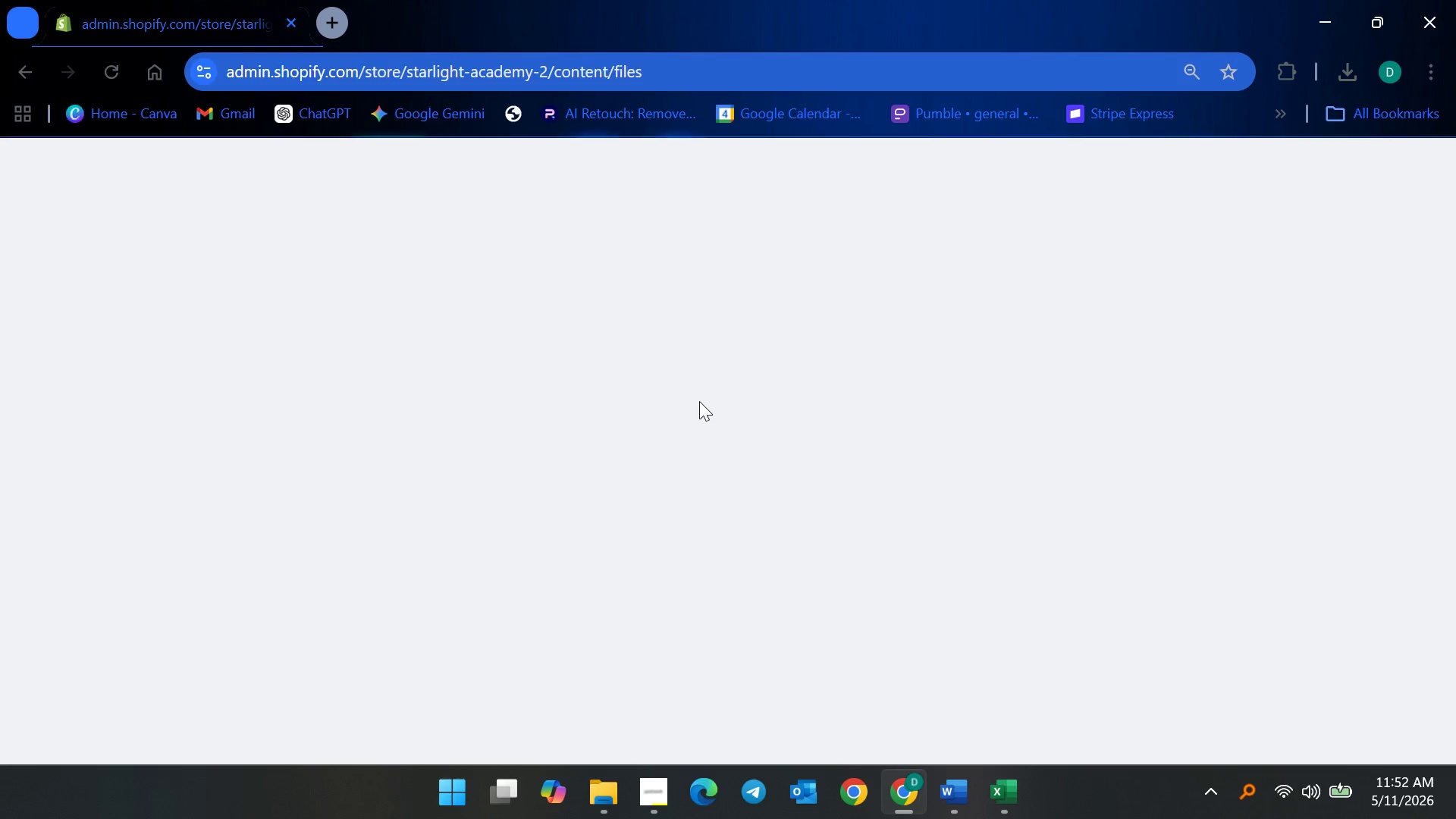 
wait(19.58)
 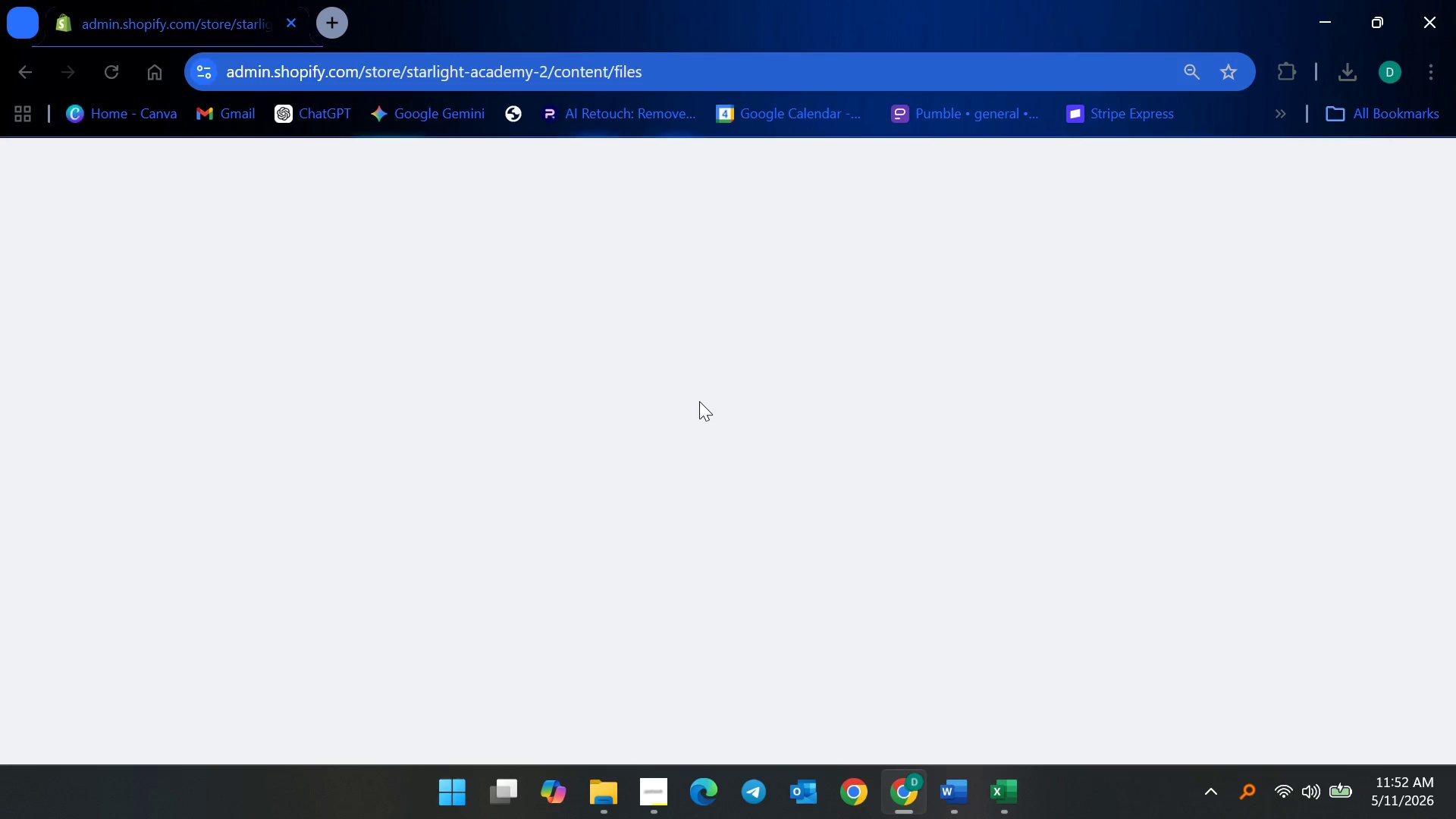 
left_click([778, 397])
 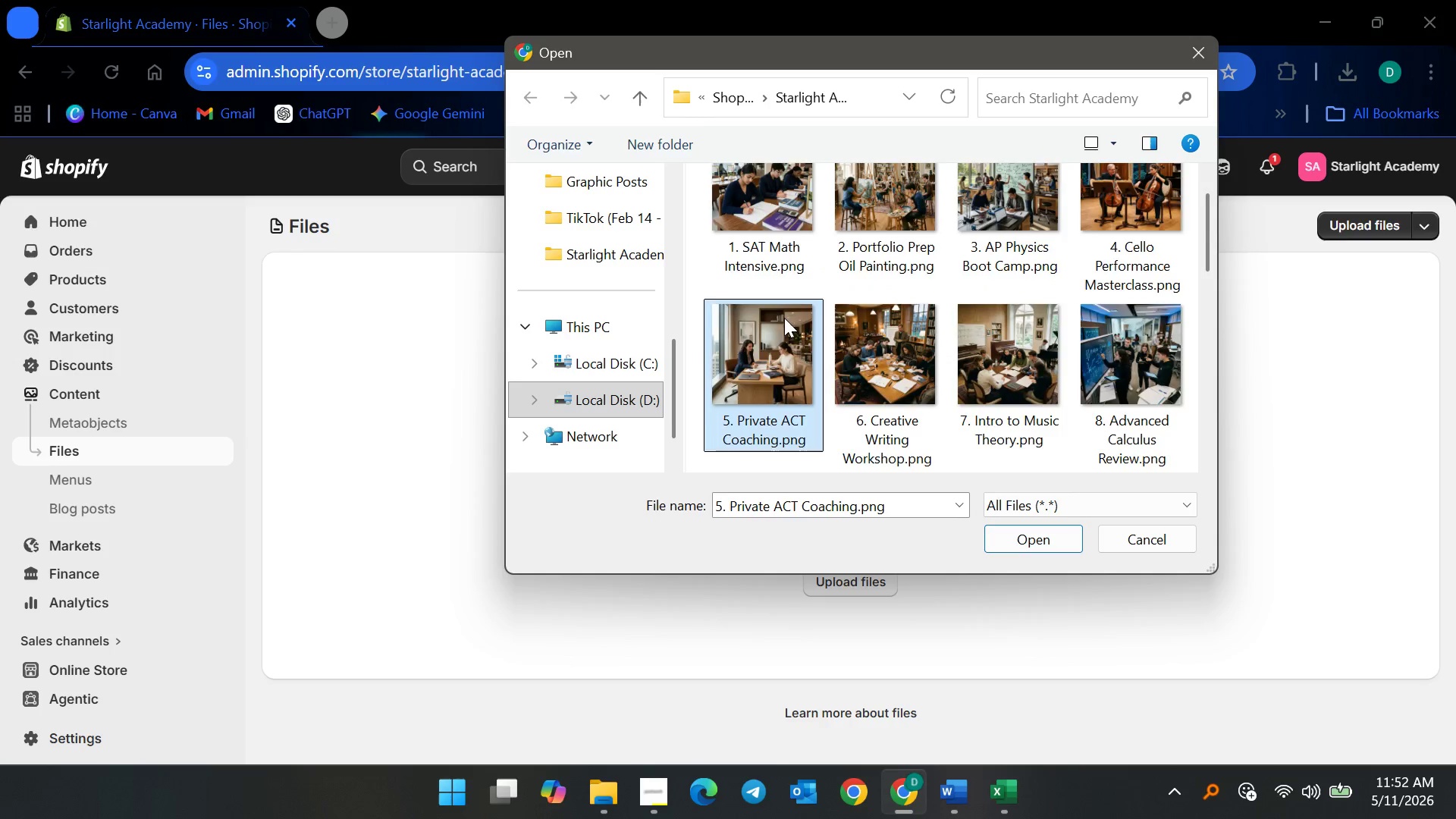 
scroll: coordinate [784, 318], scroll_direction: up, amount: 2.0
 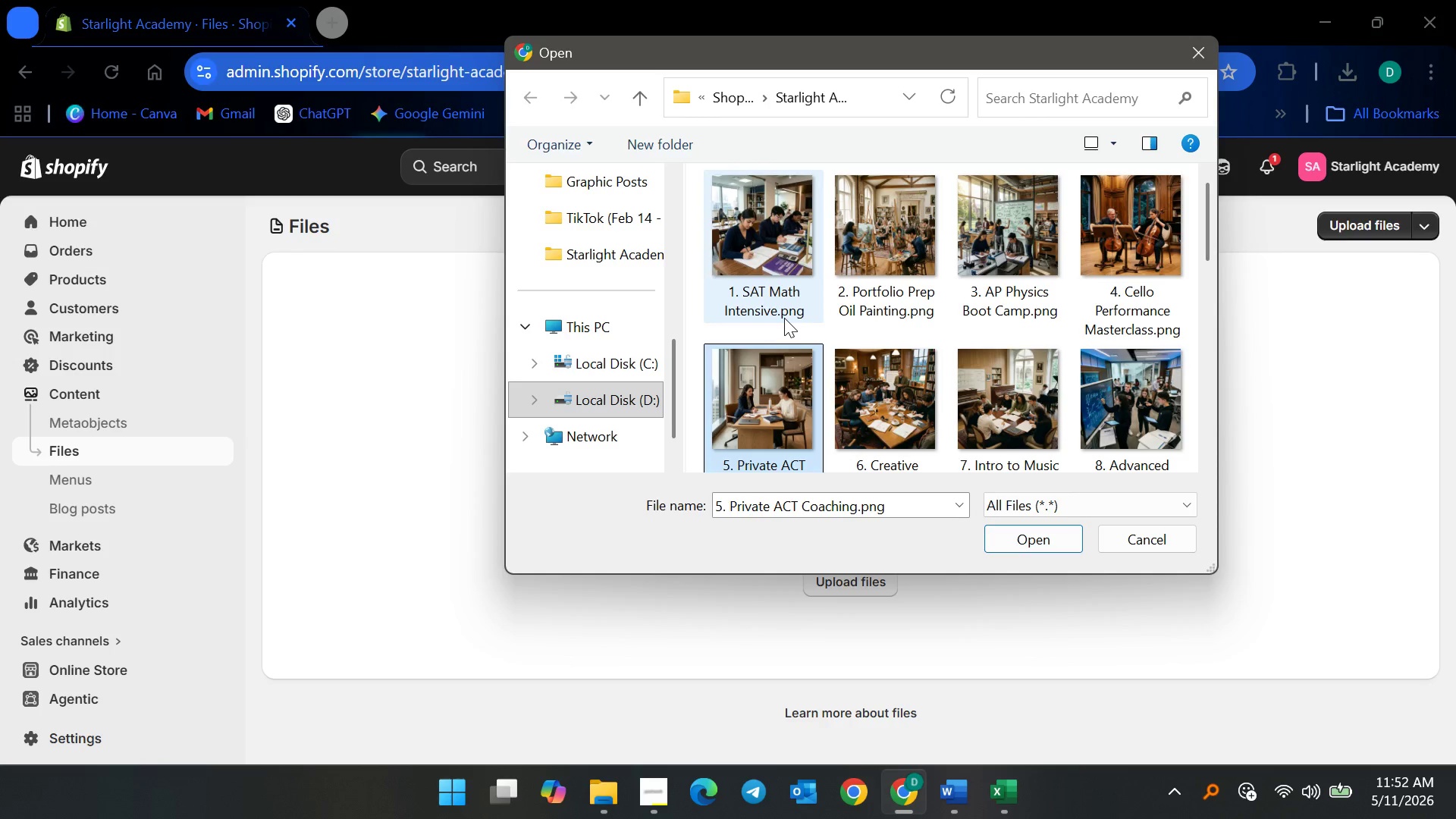 
left_click([784, 318])
 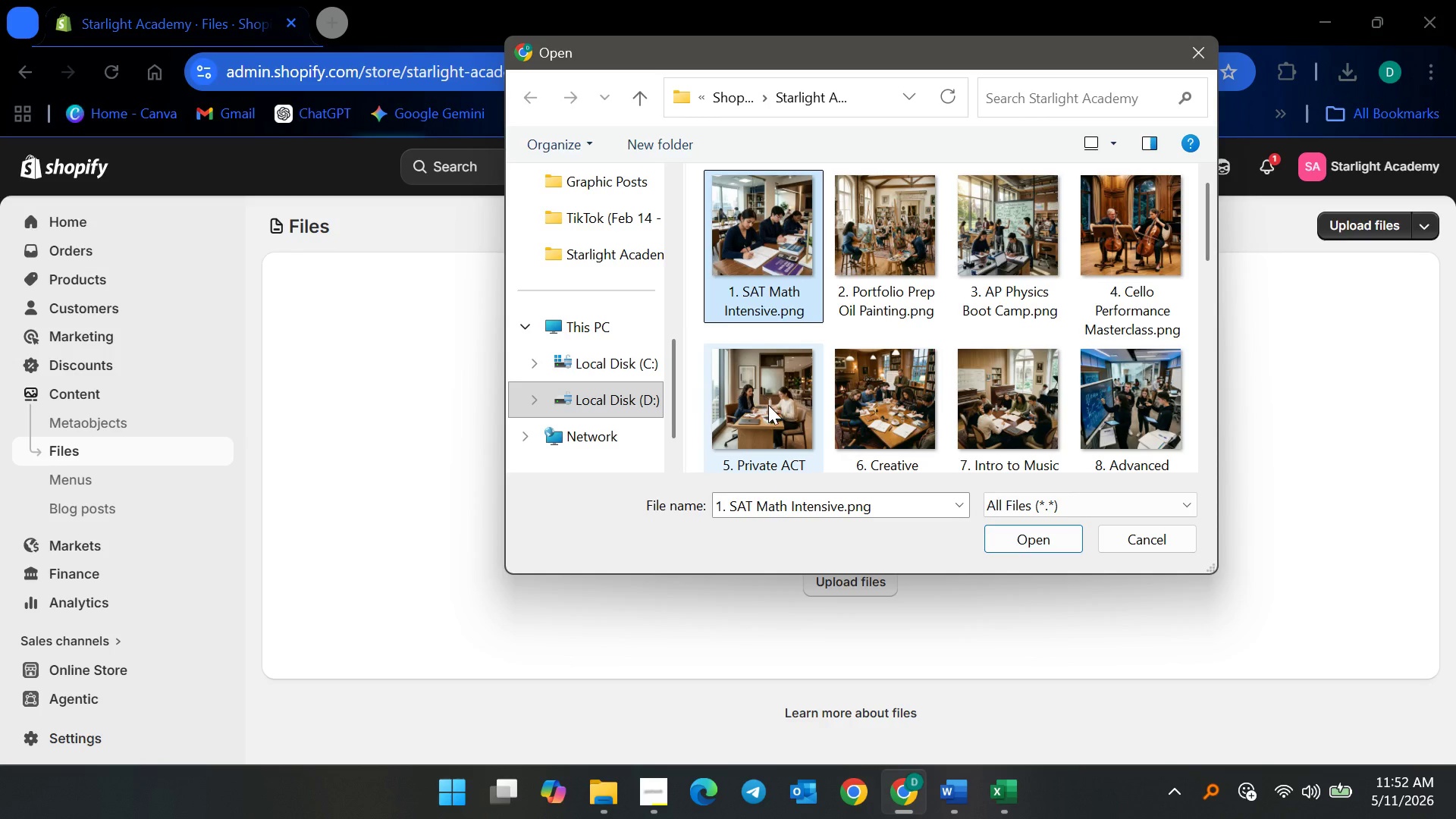 
hold_key(key=ShiftLeft, duration=0.73)
left_click([768, 405])
 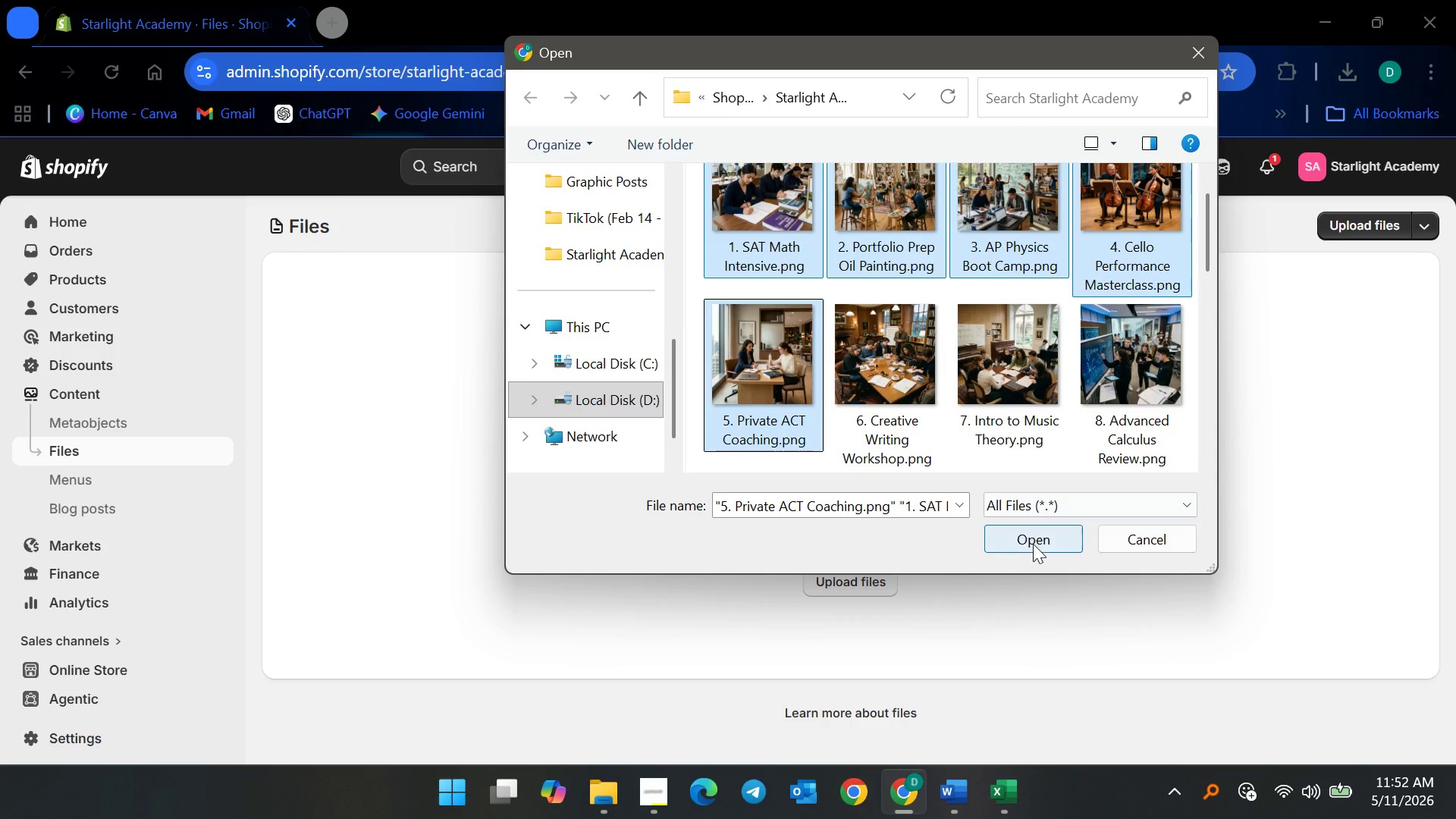 
left_click([1033, 544])
 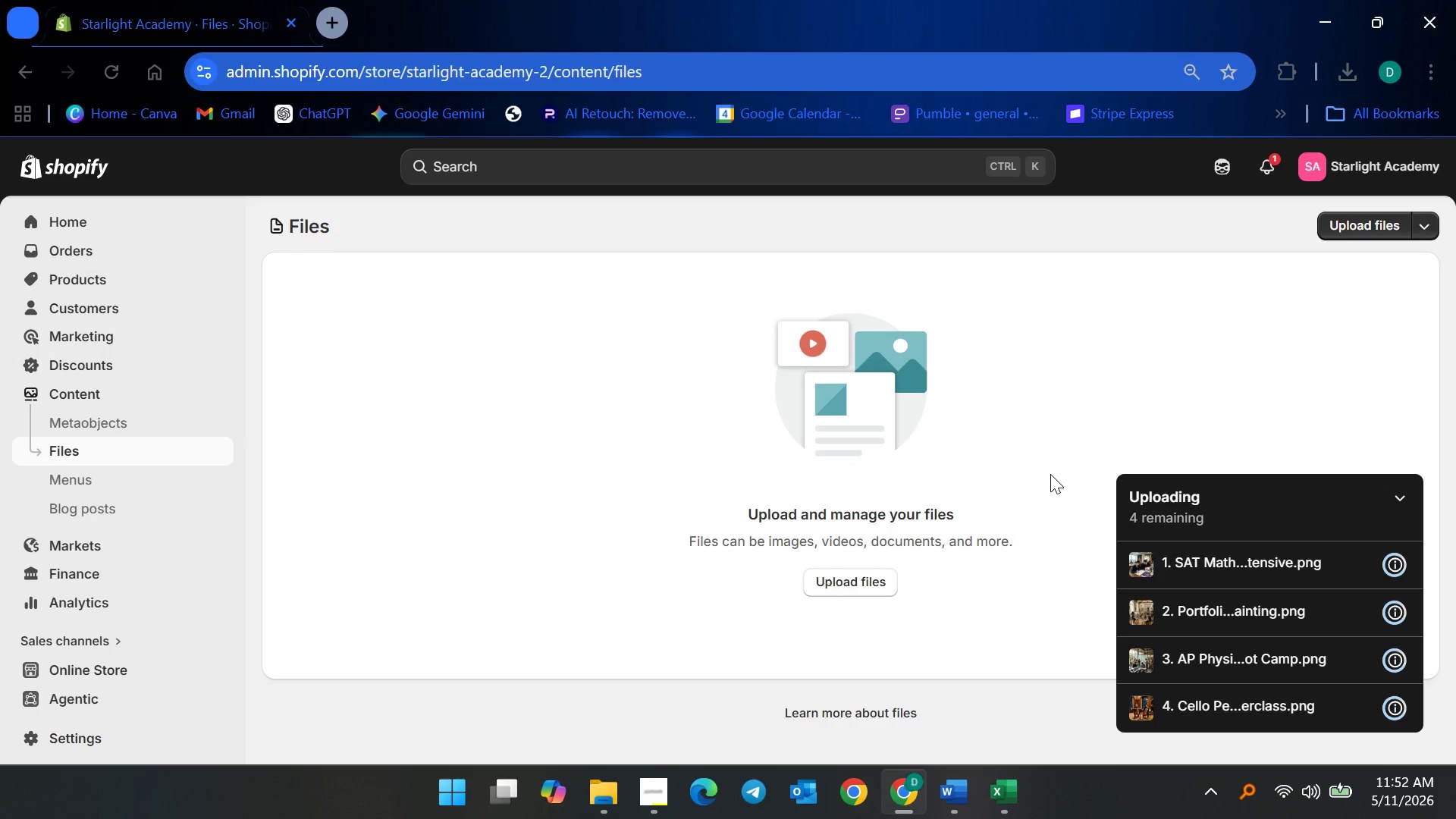 
wait(16.09)
 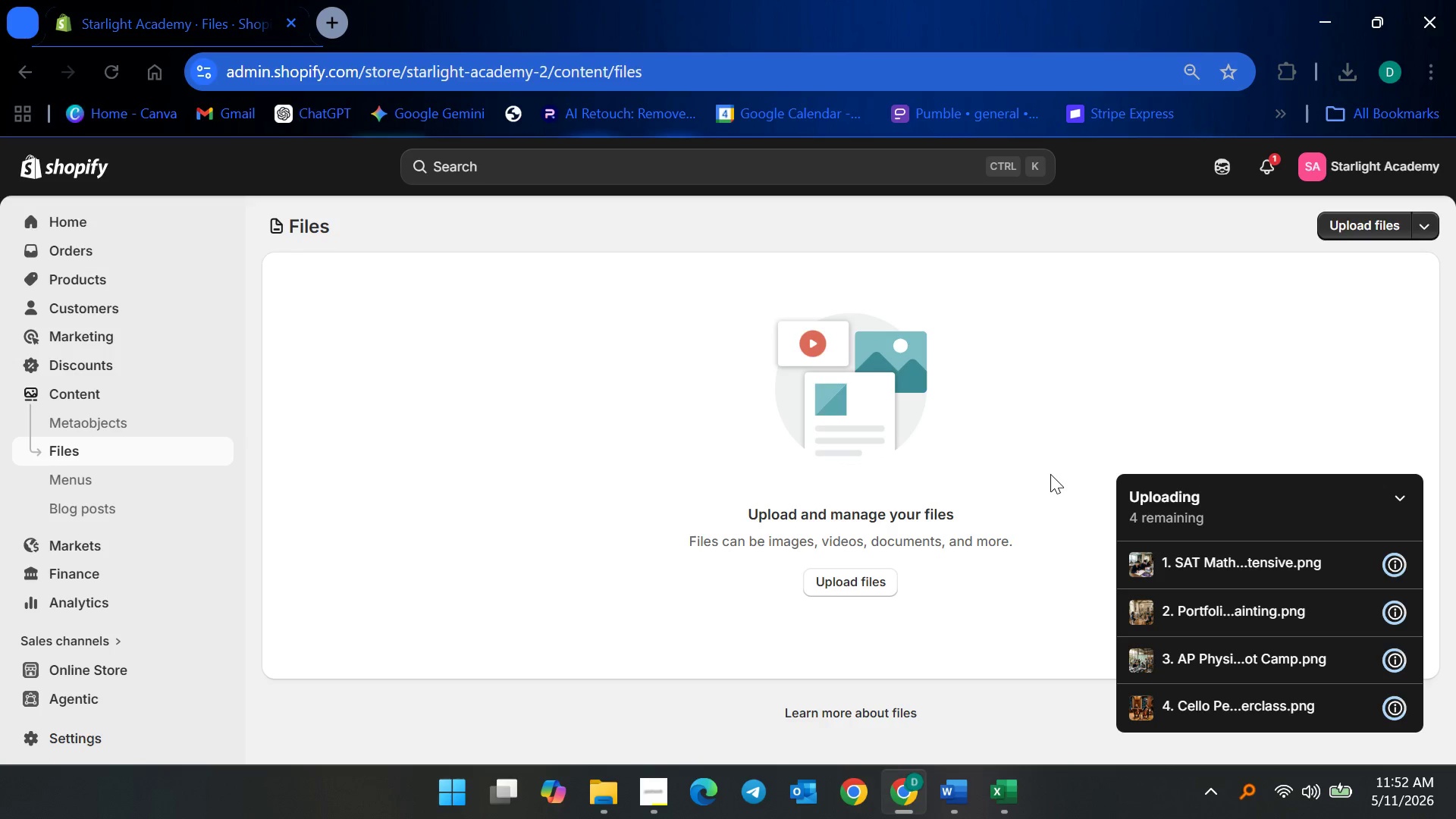 
left_click([1338, 214])
 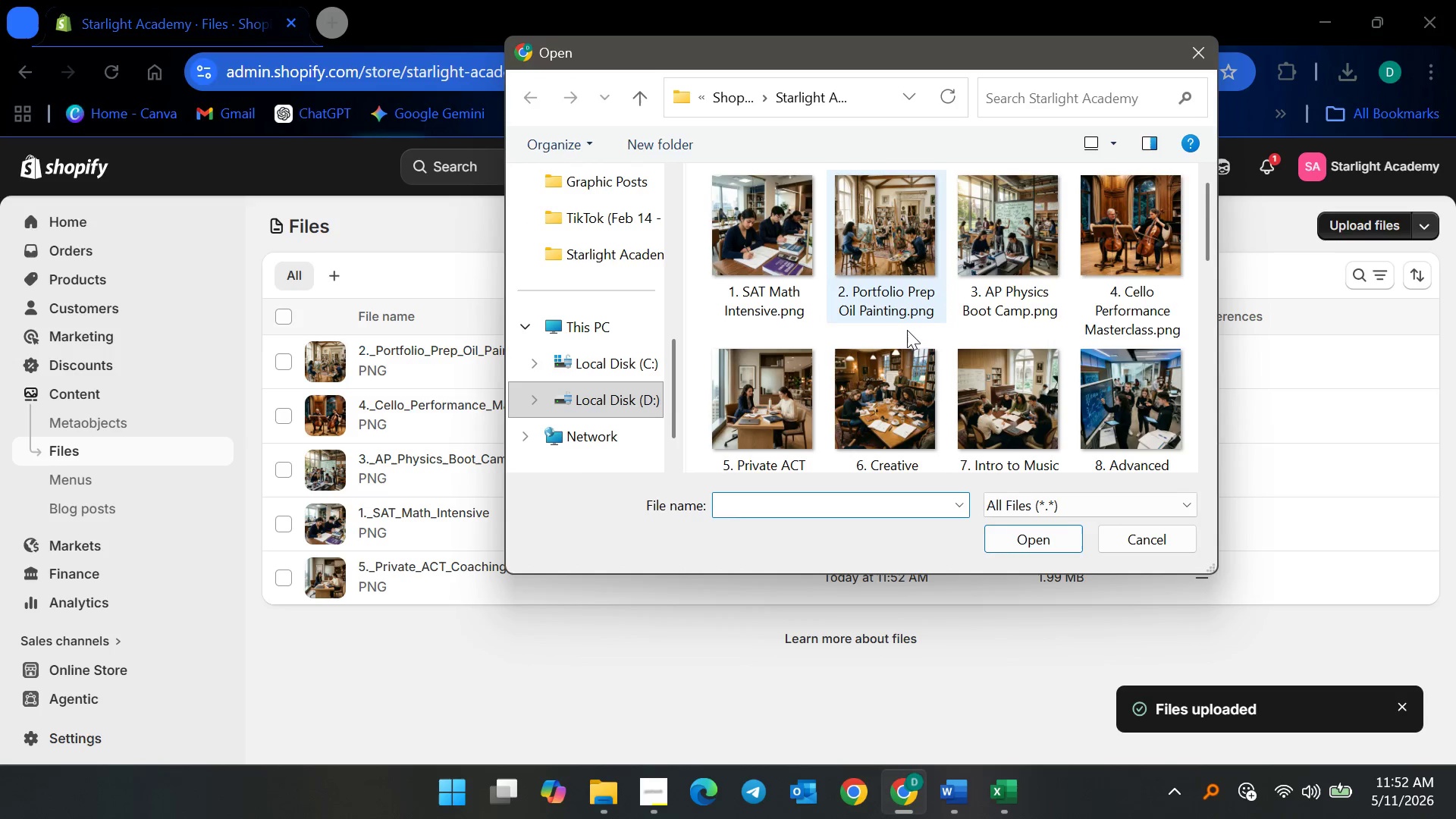 
left_click([907, 396])
 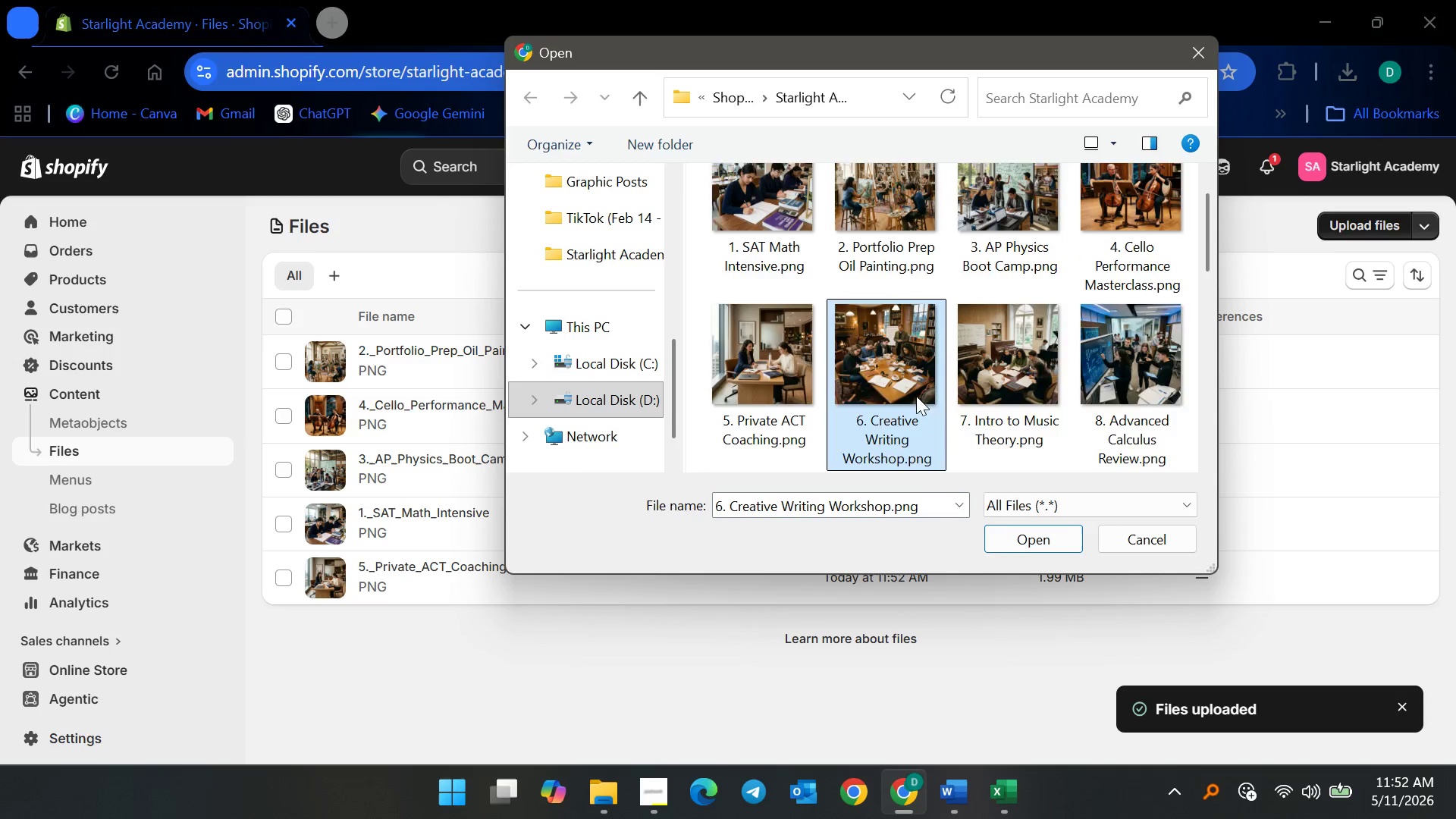 
scroll: coordinate [927, 384], scroll_direction: down, amount: 9.0
 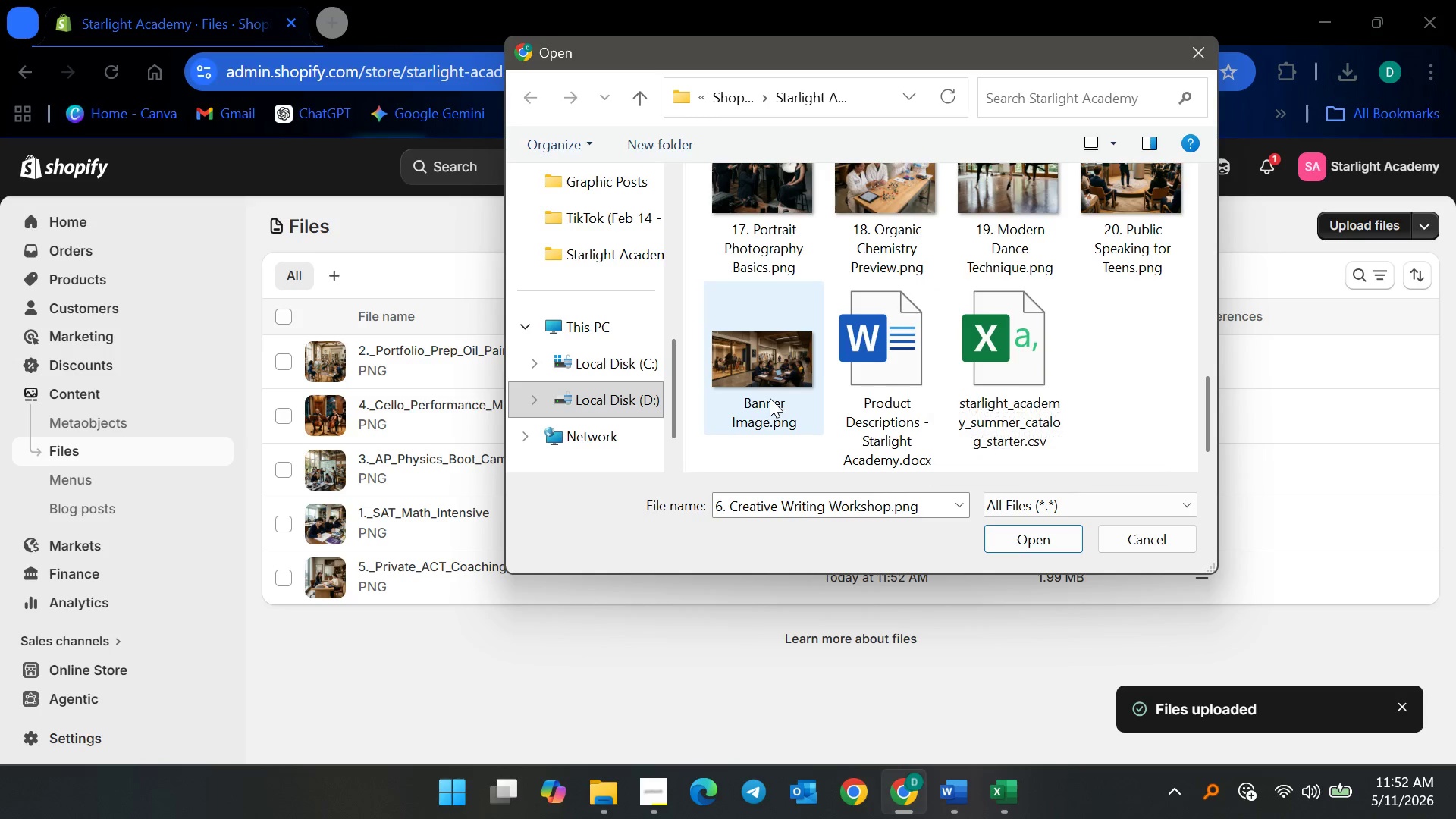 
hold_key(key=ShiftLeft, duration=0.52)
left_click([770, 398])
 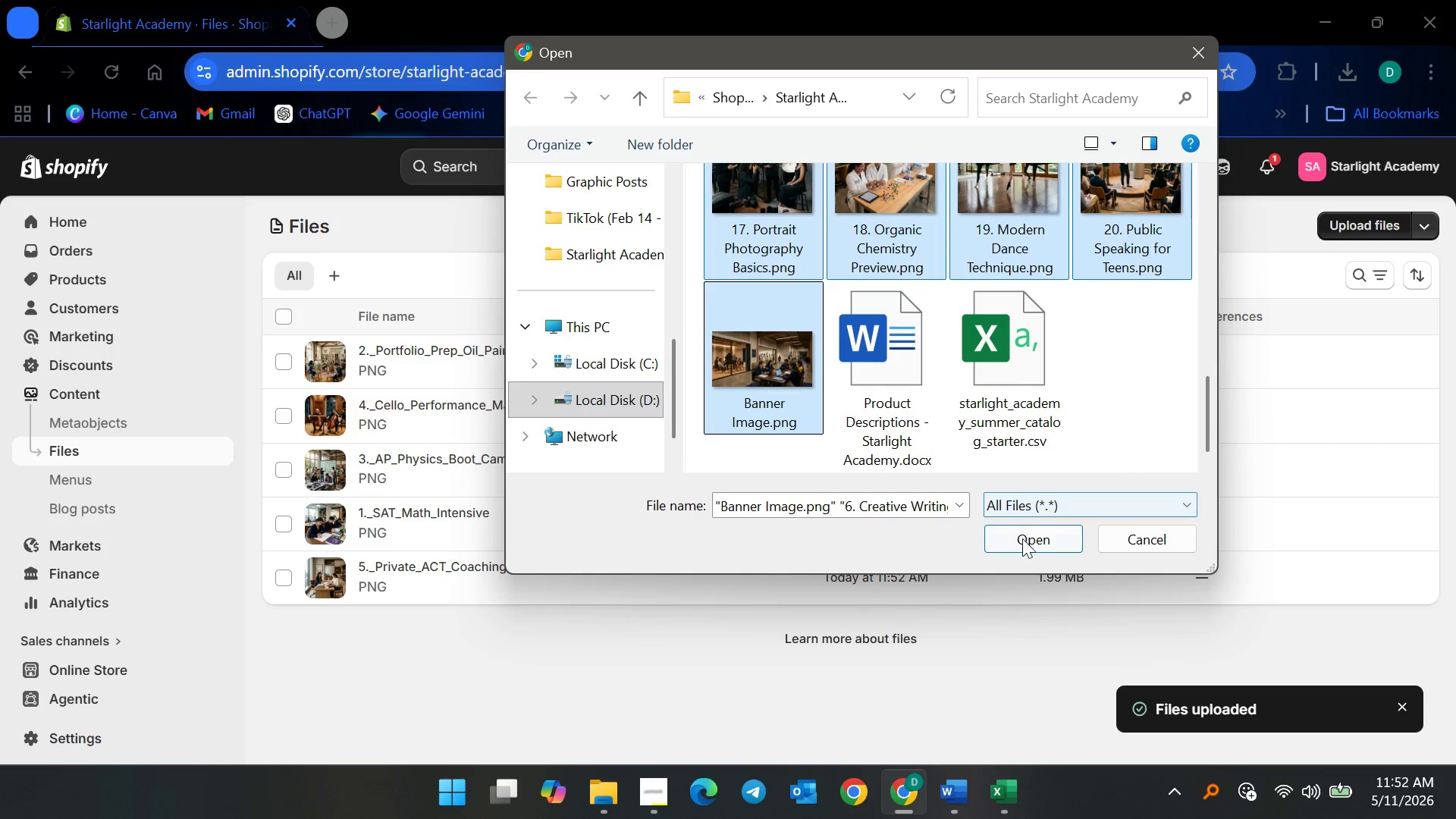 
left_click([1026, 548])
 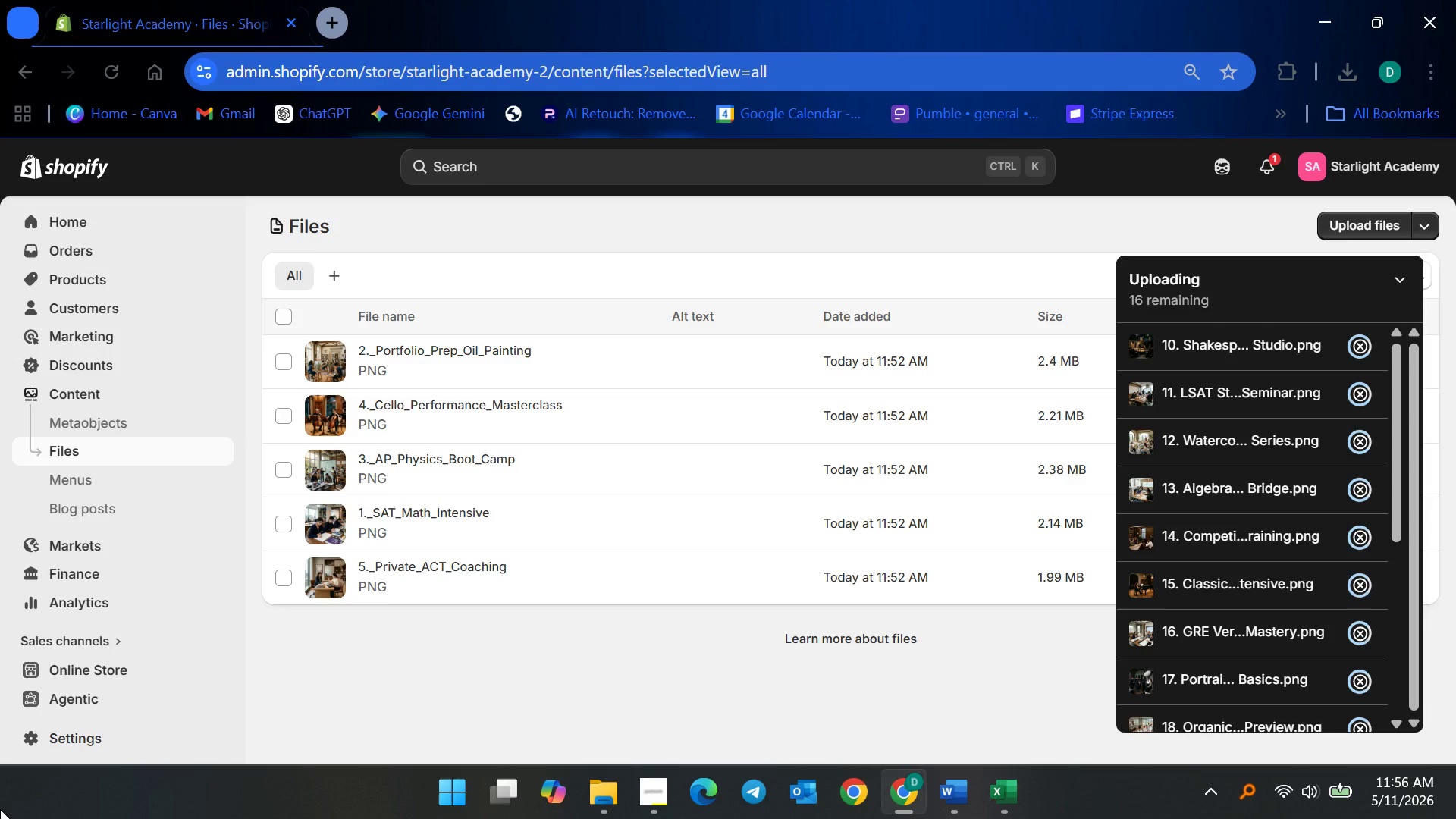 
wait(218.72)
 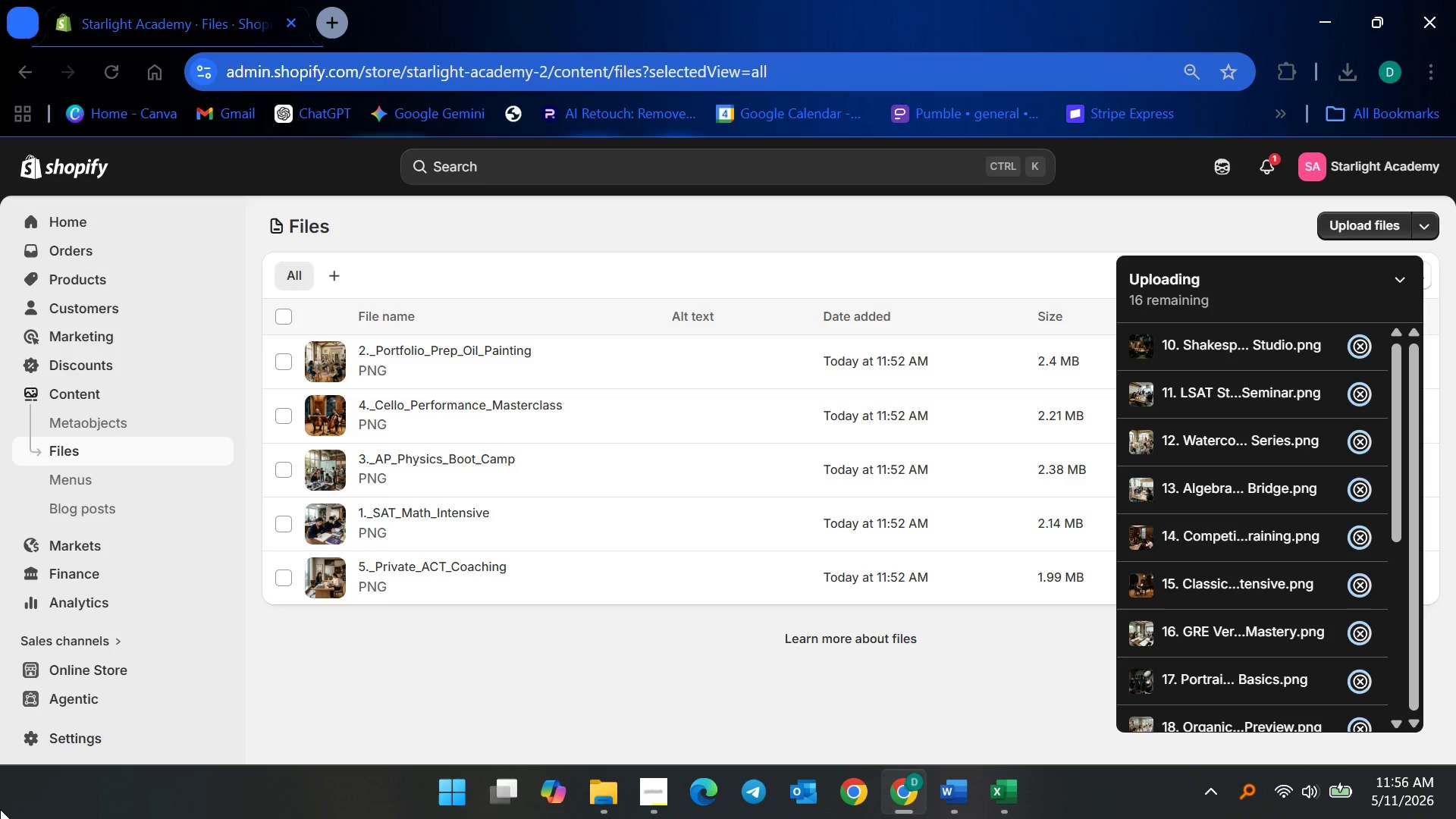 
double_click([1356, 337])
 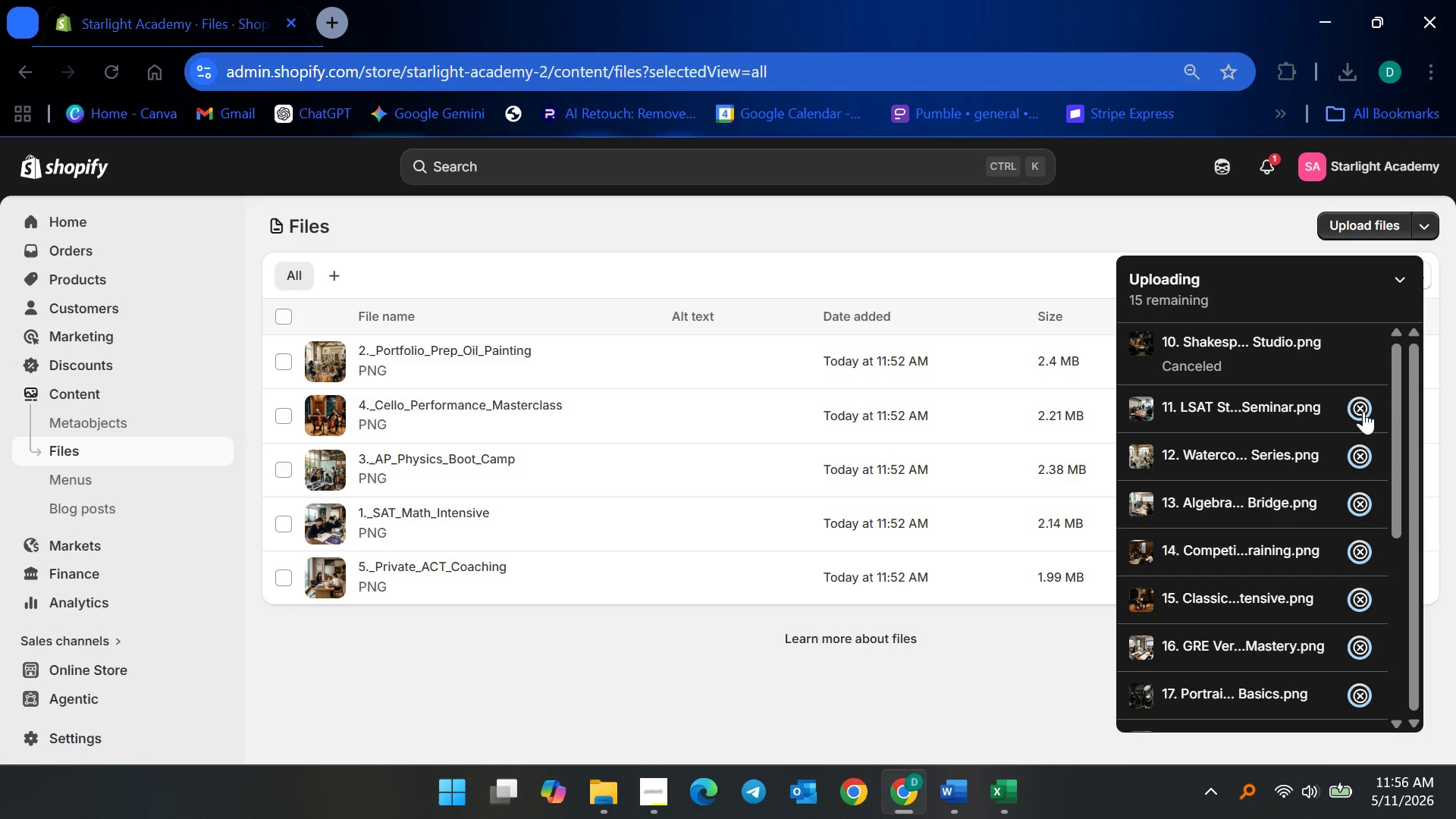 
left_click([1362, 411])
 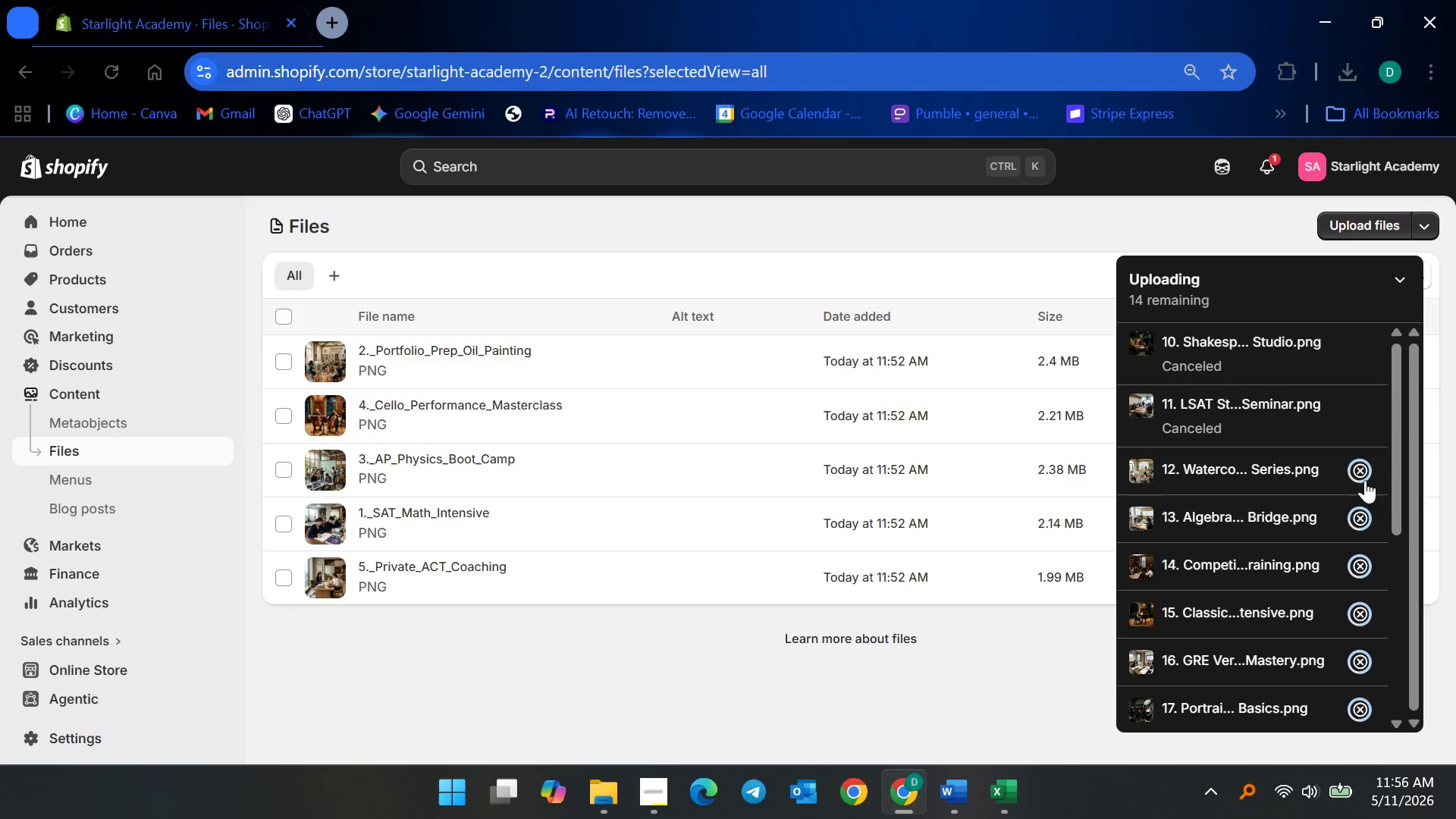 
left_click([1365, 480])
 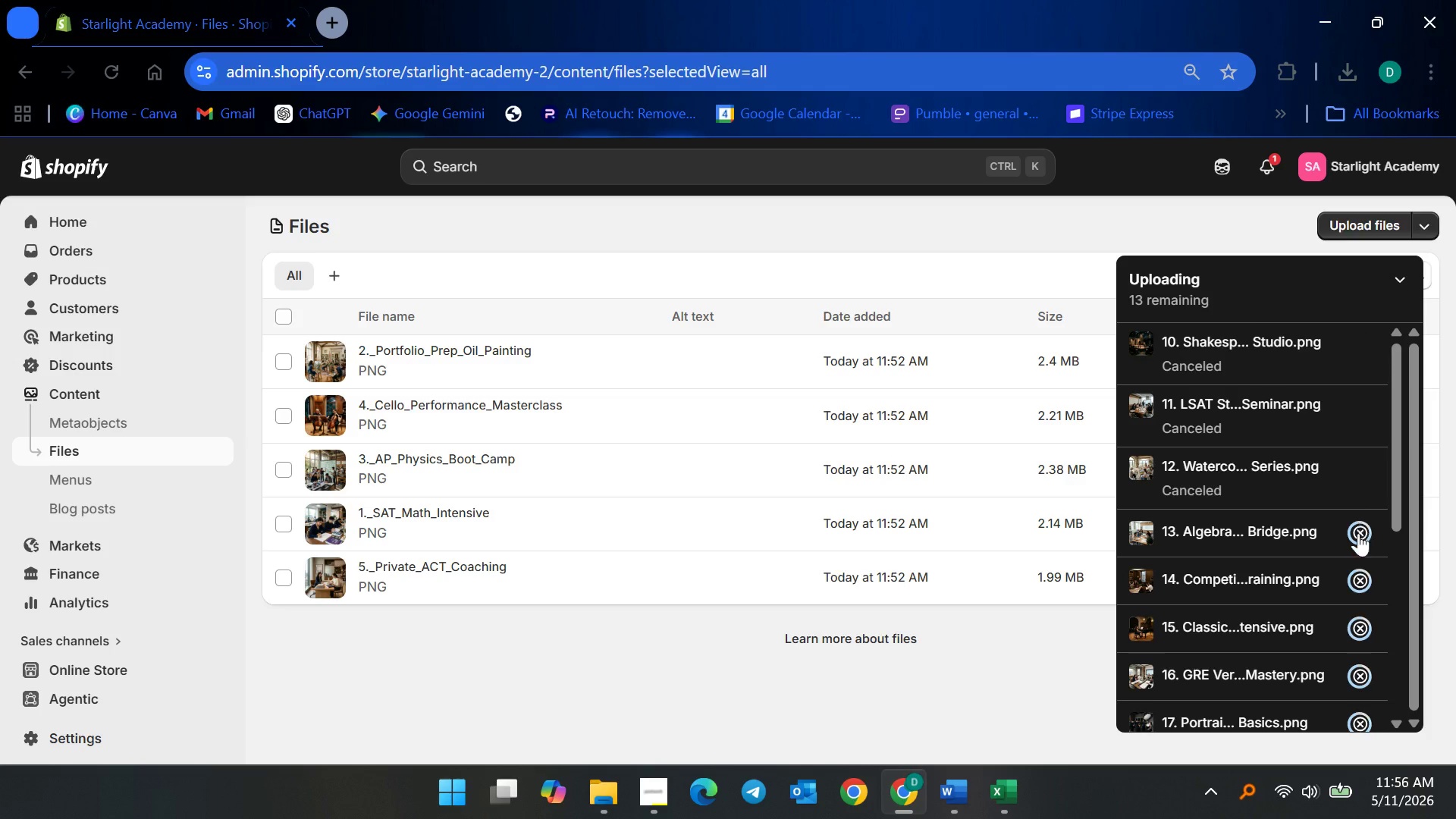 
left_click([1358, 533])
 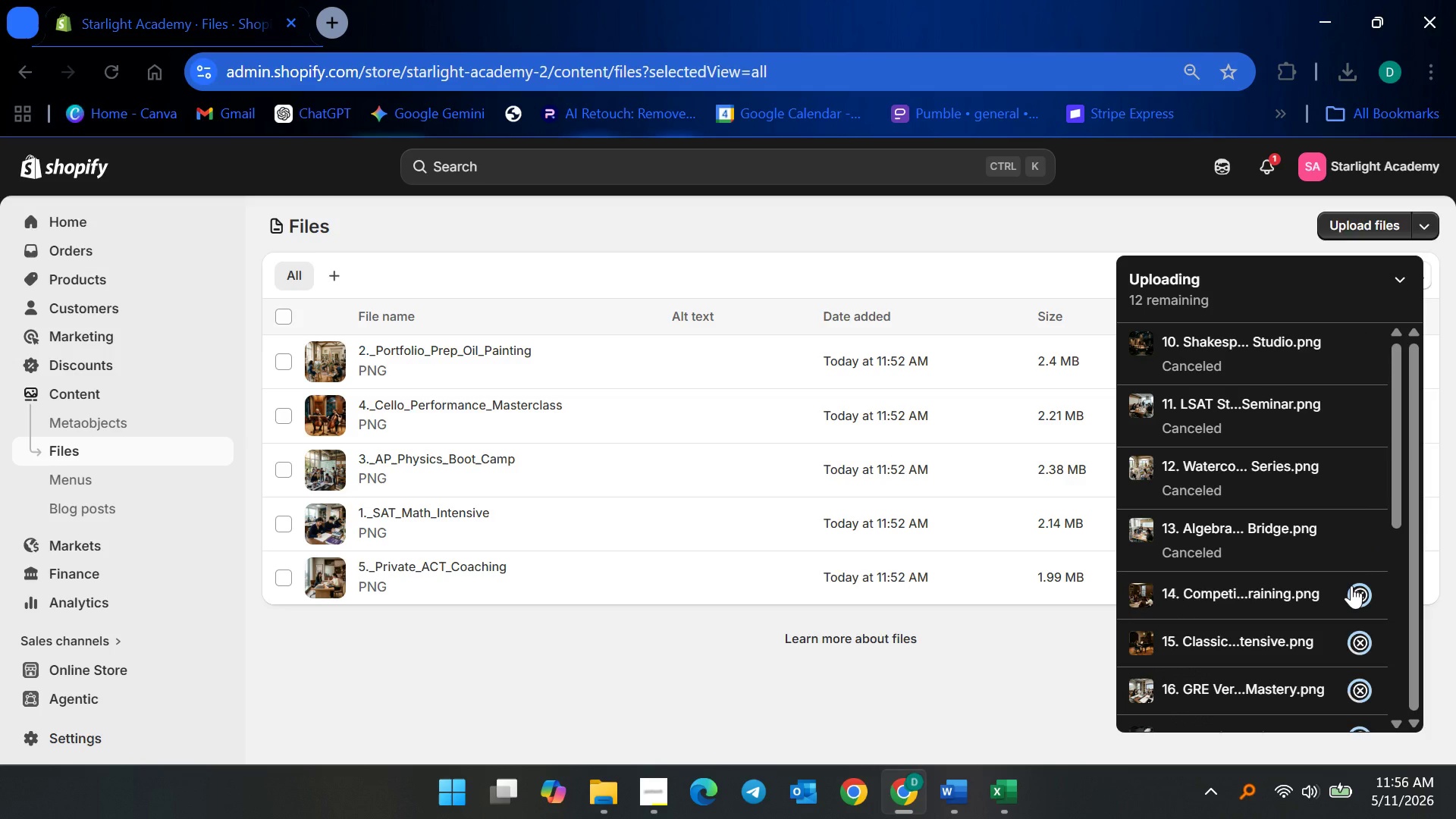 
left_click([1351, 586])
 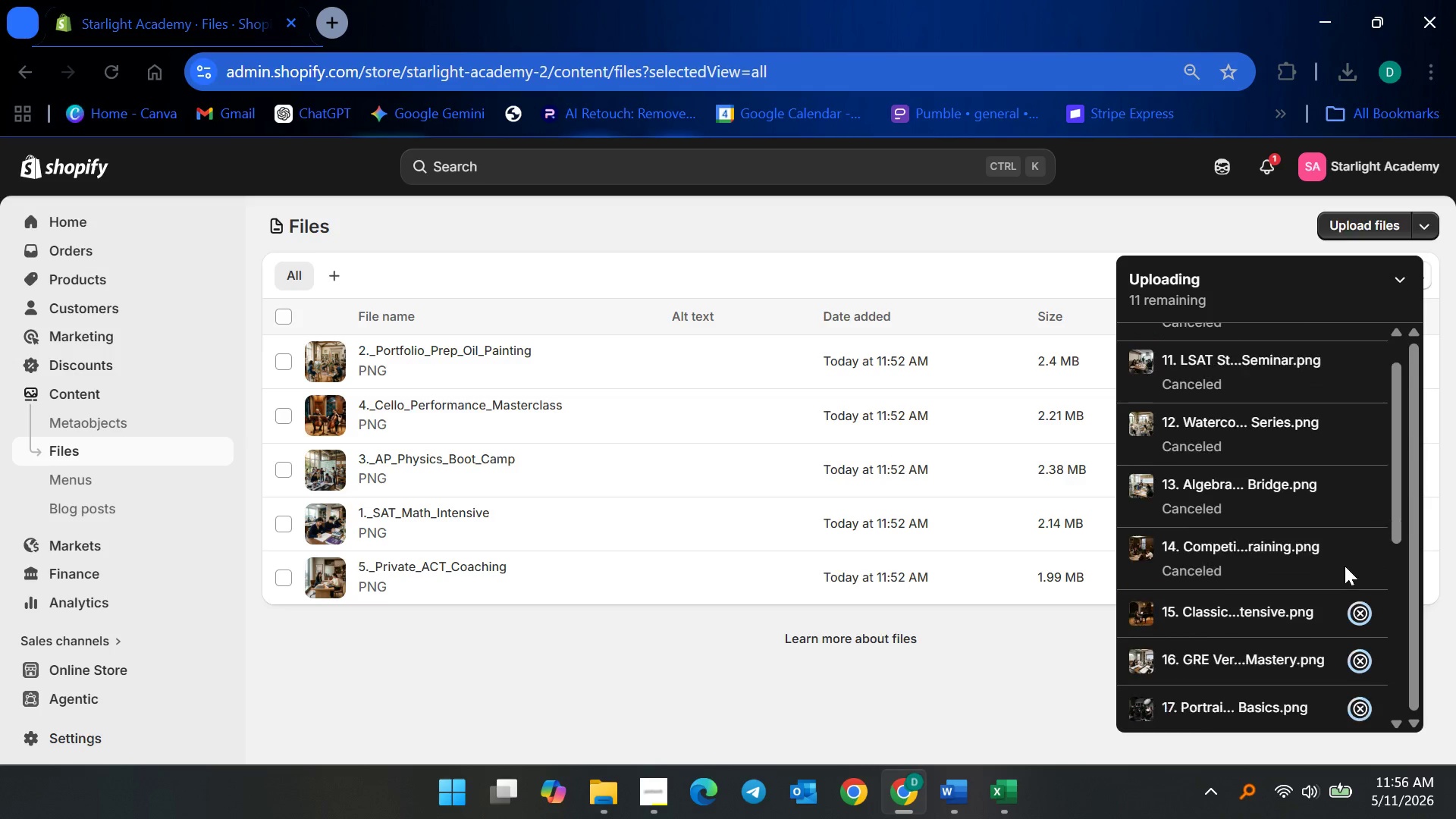 
scroll: coordinate [1342, 561], scroll_direction: down, amount: 6.0
 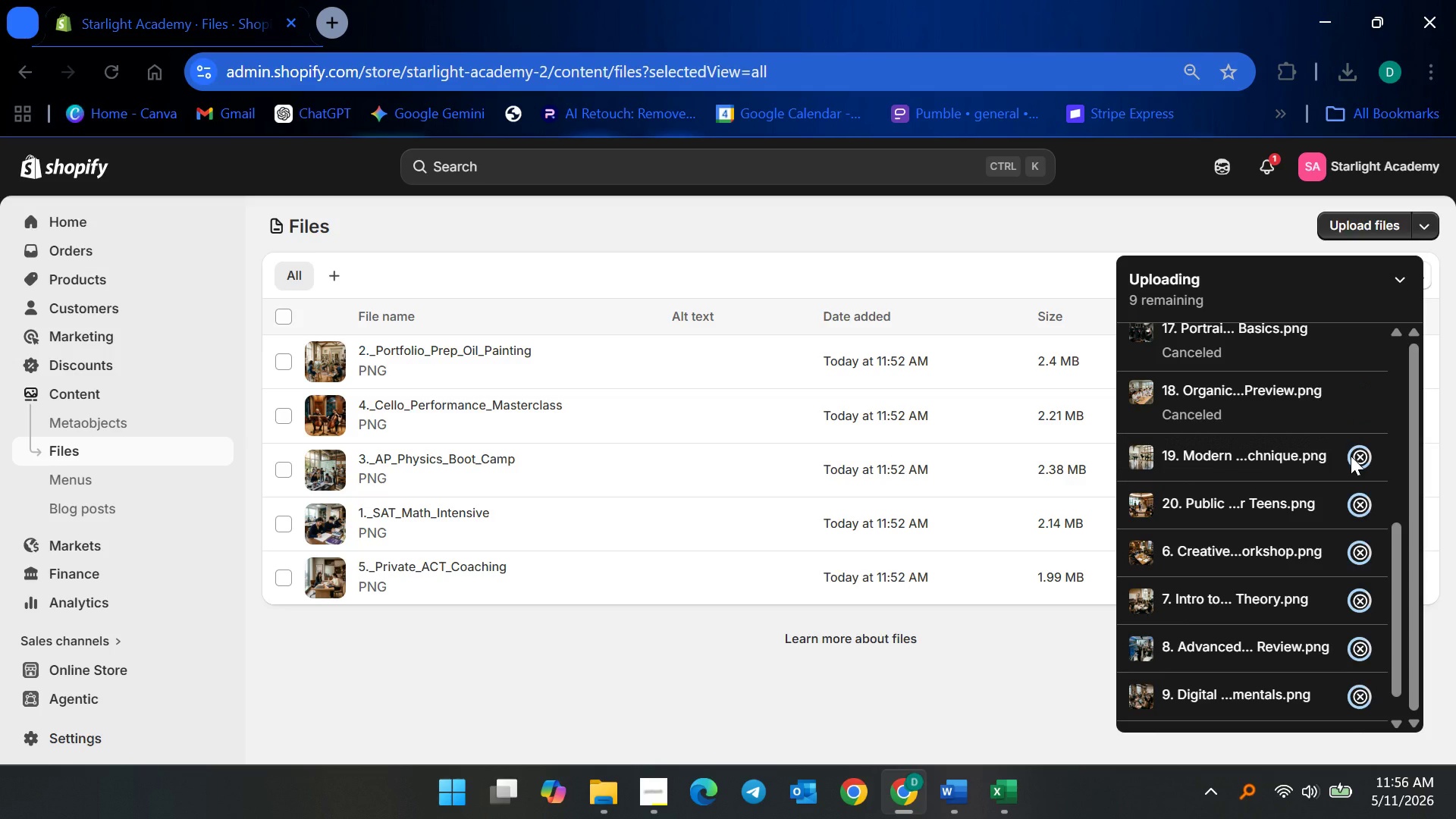 
left_click([1370, 449])
 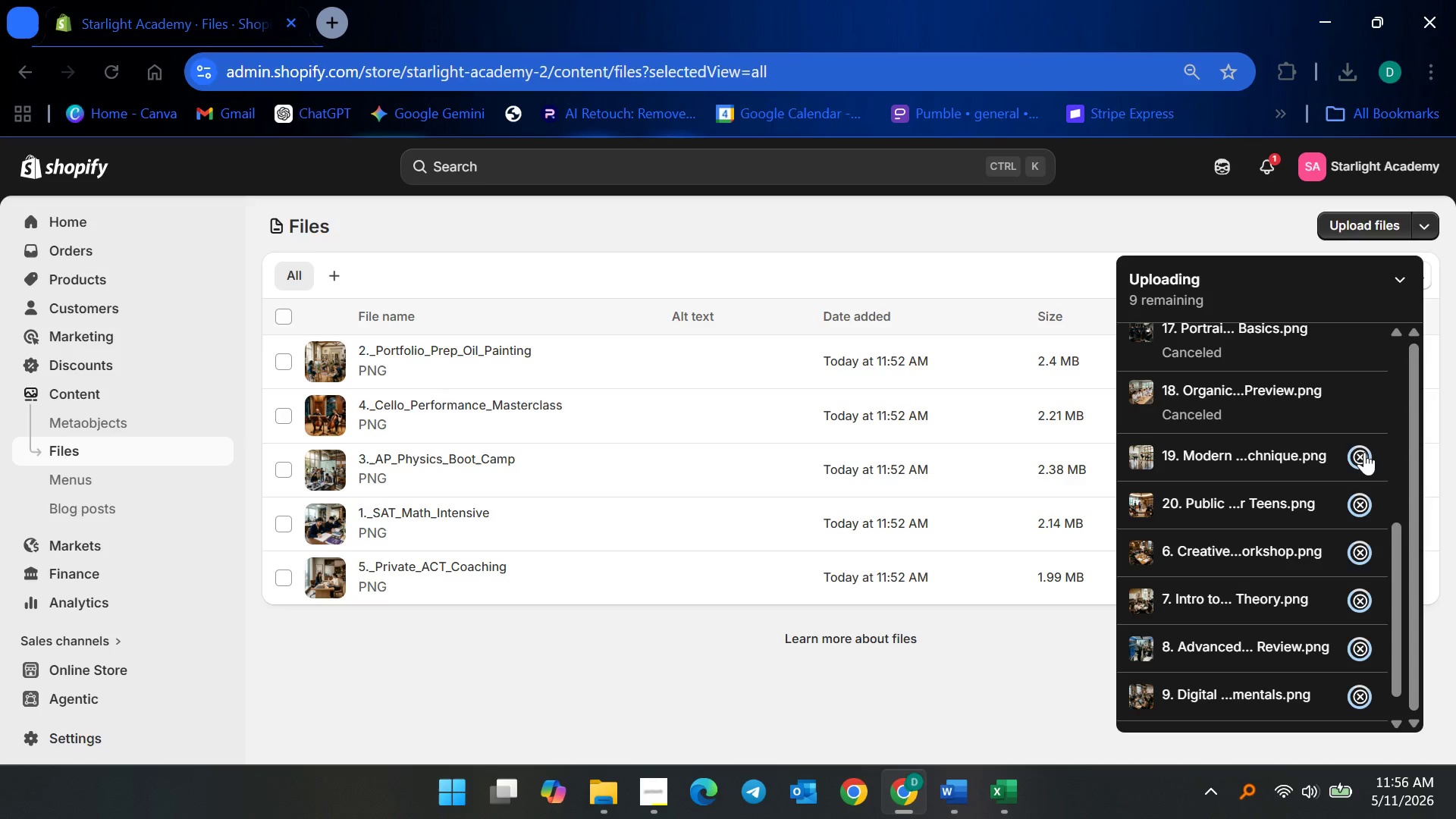 
left_click([1364, 452])
 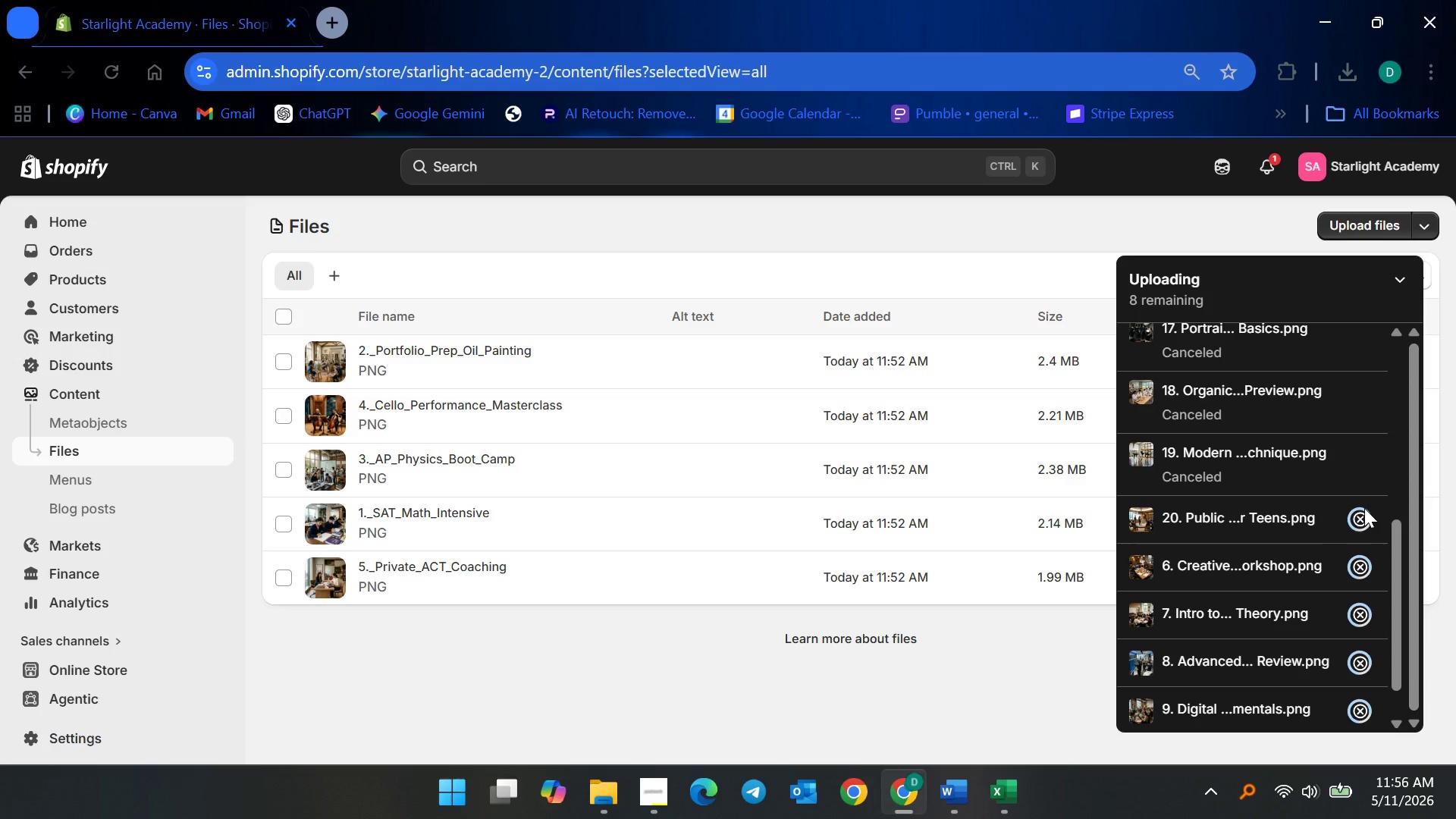 
left_click([1363, 511])
 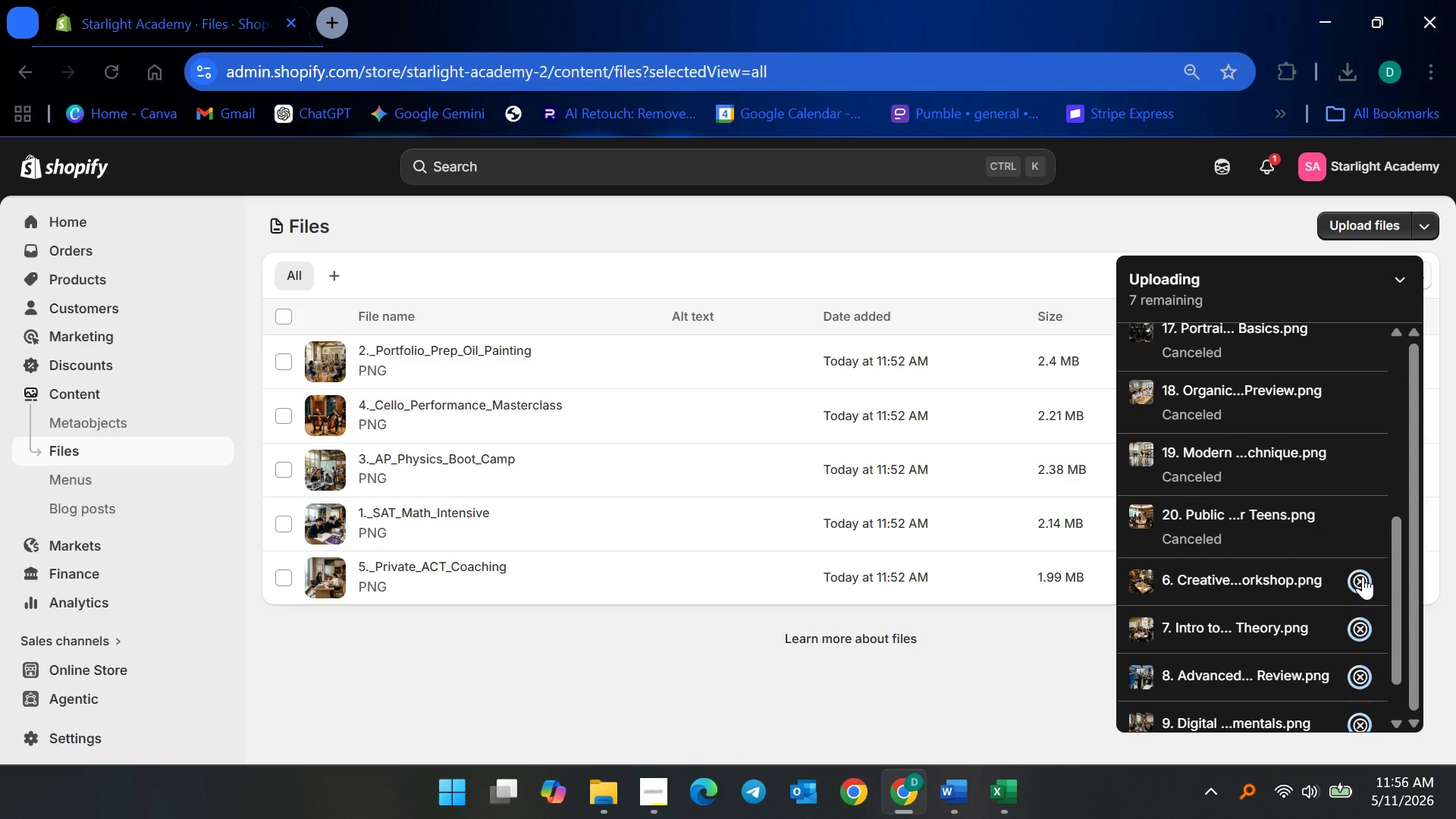 
left_click([1363, 576])
 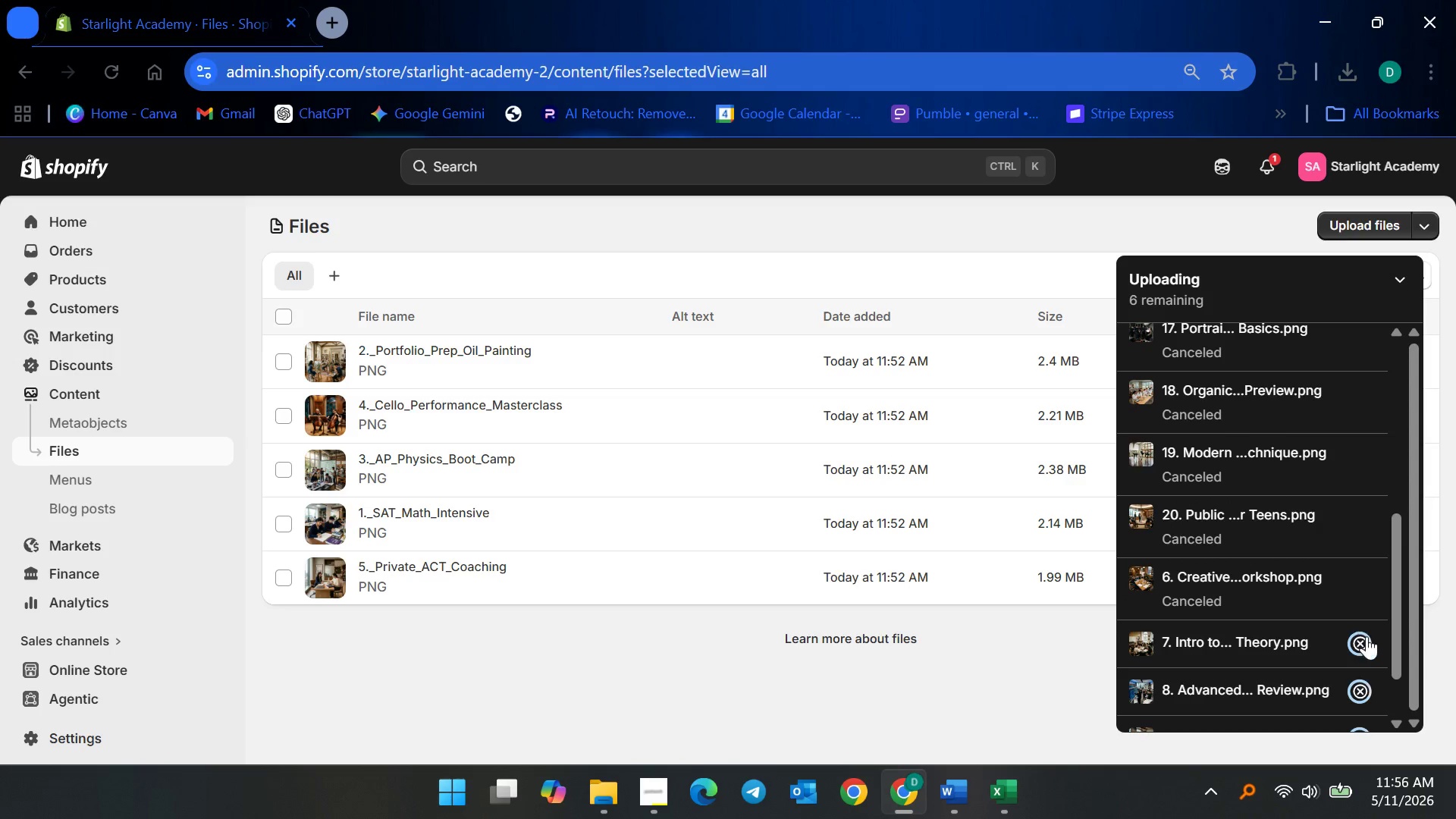 
left_click([1367, 639])
 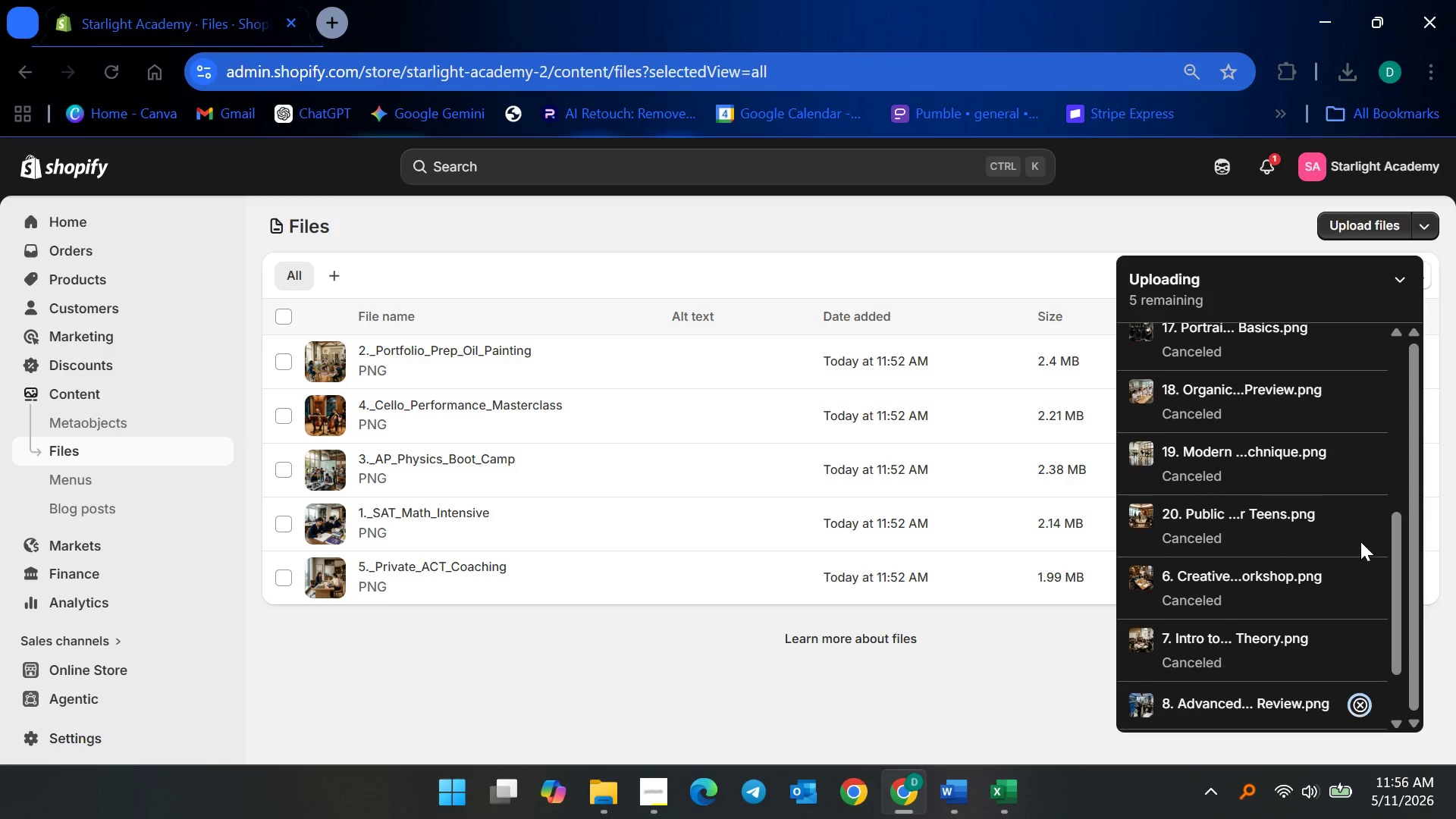 
scroll: coordinate [1368, 679], scroll_direction: down, amount: 14.0
 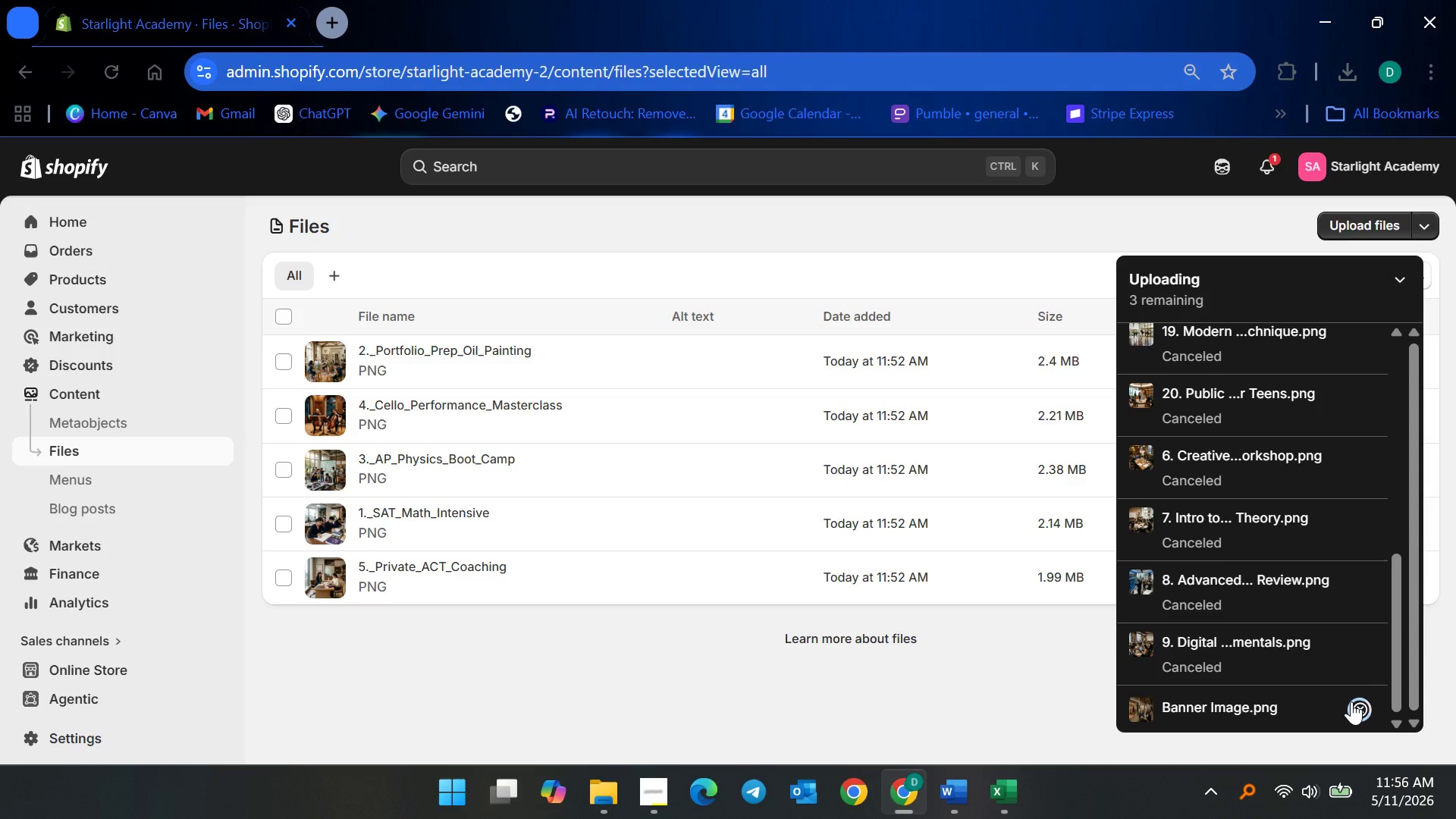 
left_click([1351, 701])
 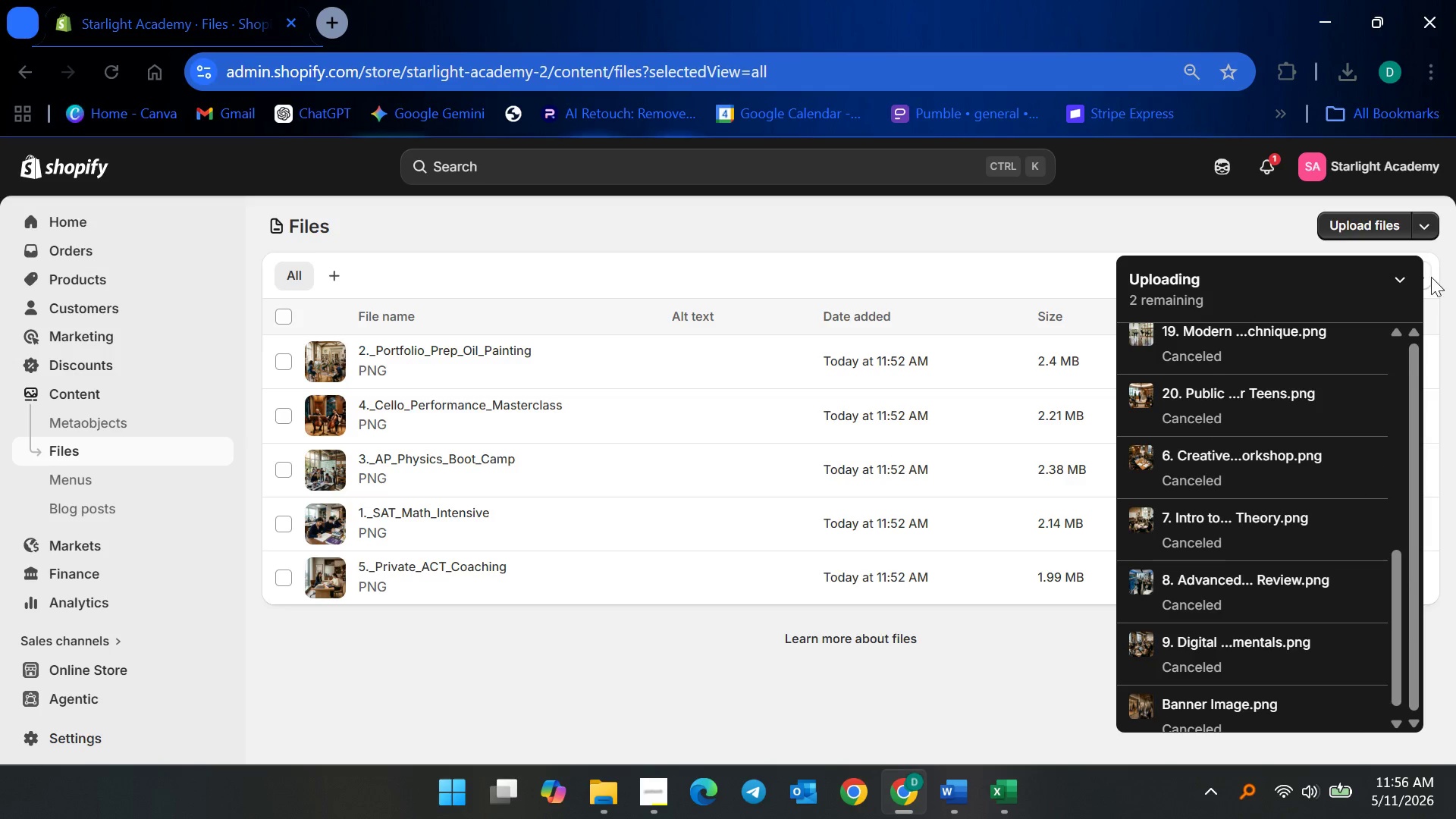 
scroll: coordinate [1349, 545], scroll_direction: up, amount: 8.0
 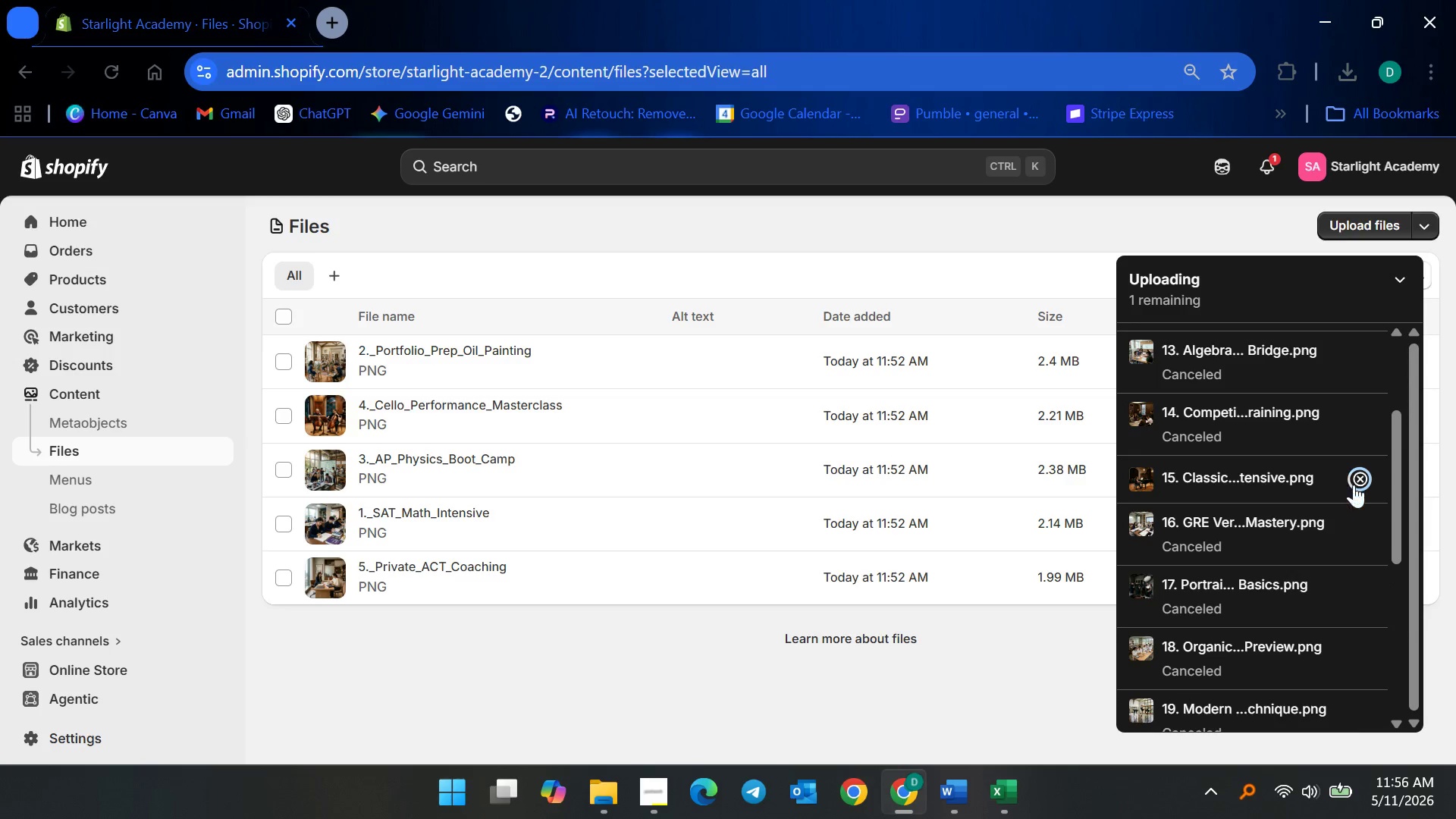 
double_click([1354, 482])
 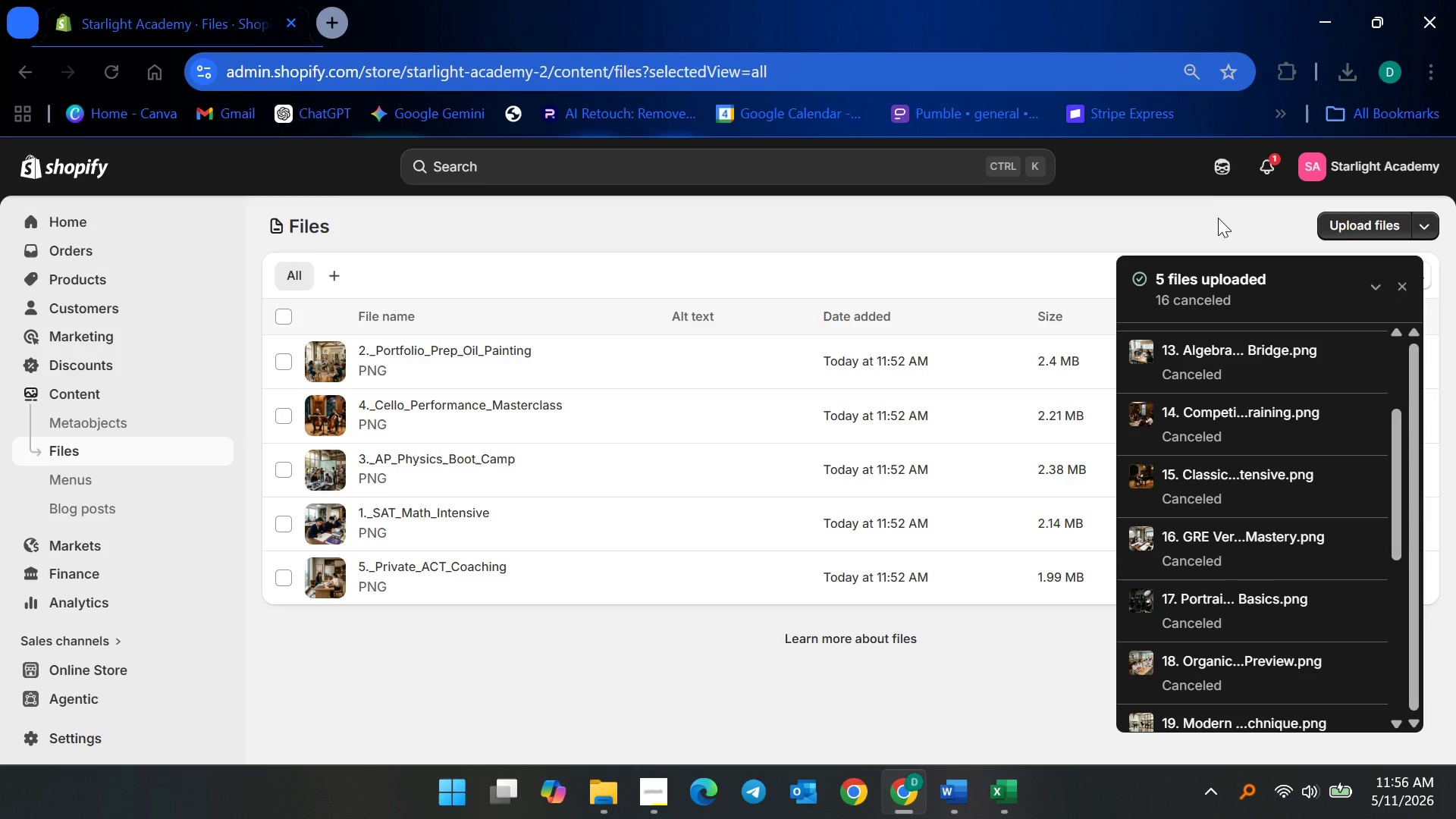 
left_click([1218, 218])
 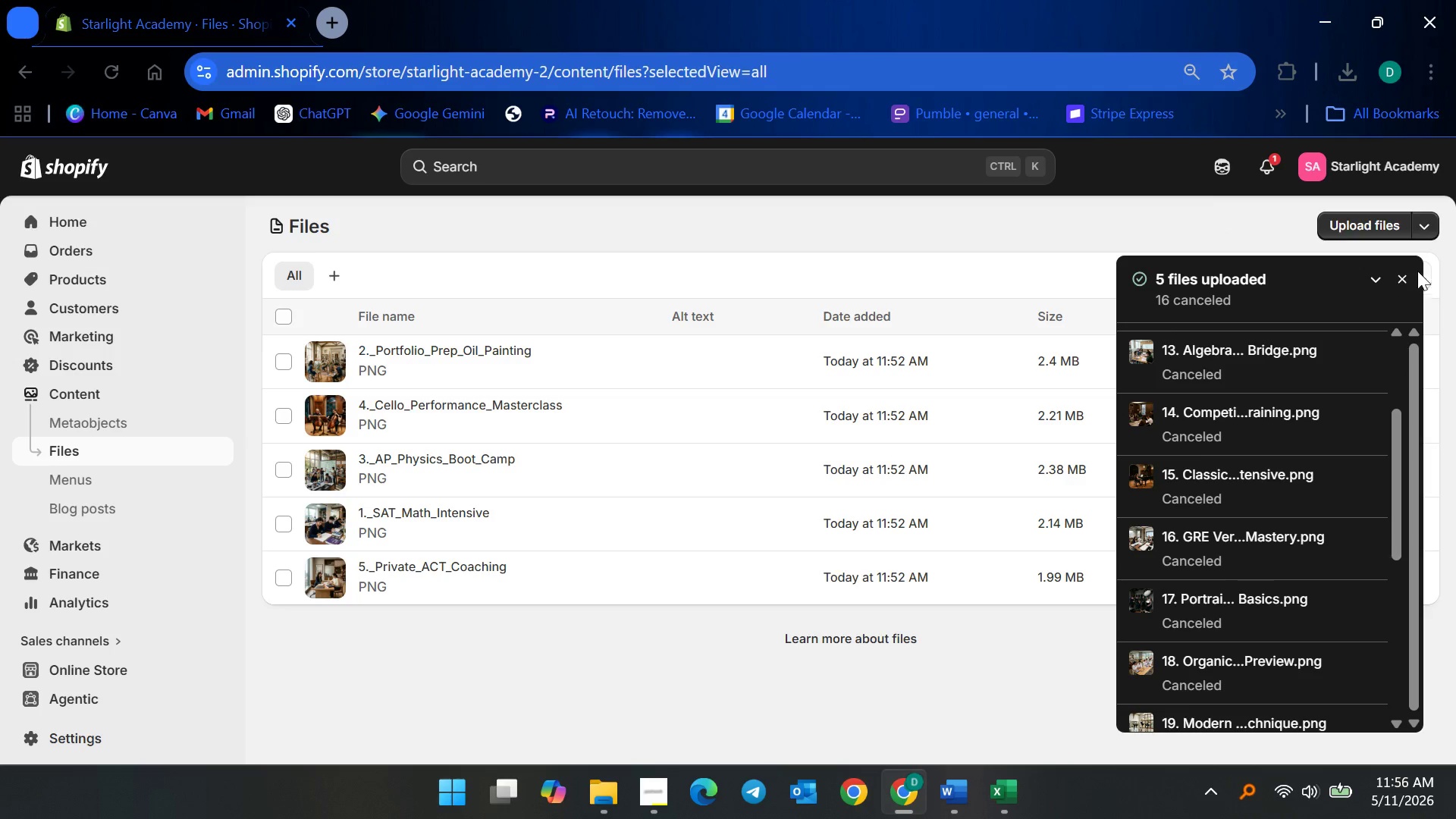 
left_click([1403, 271])
 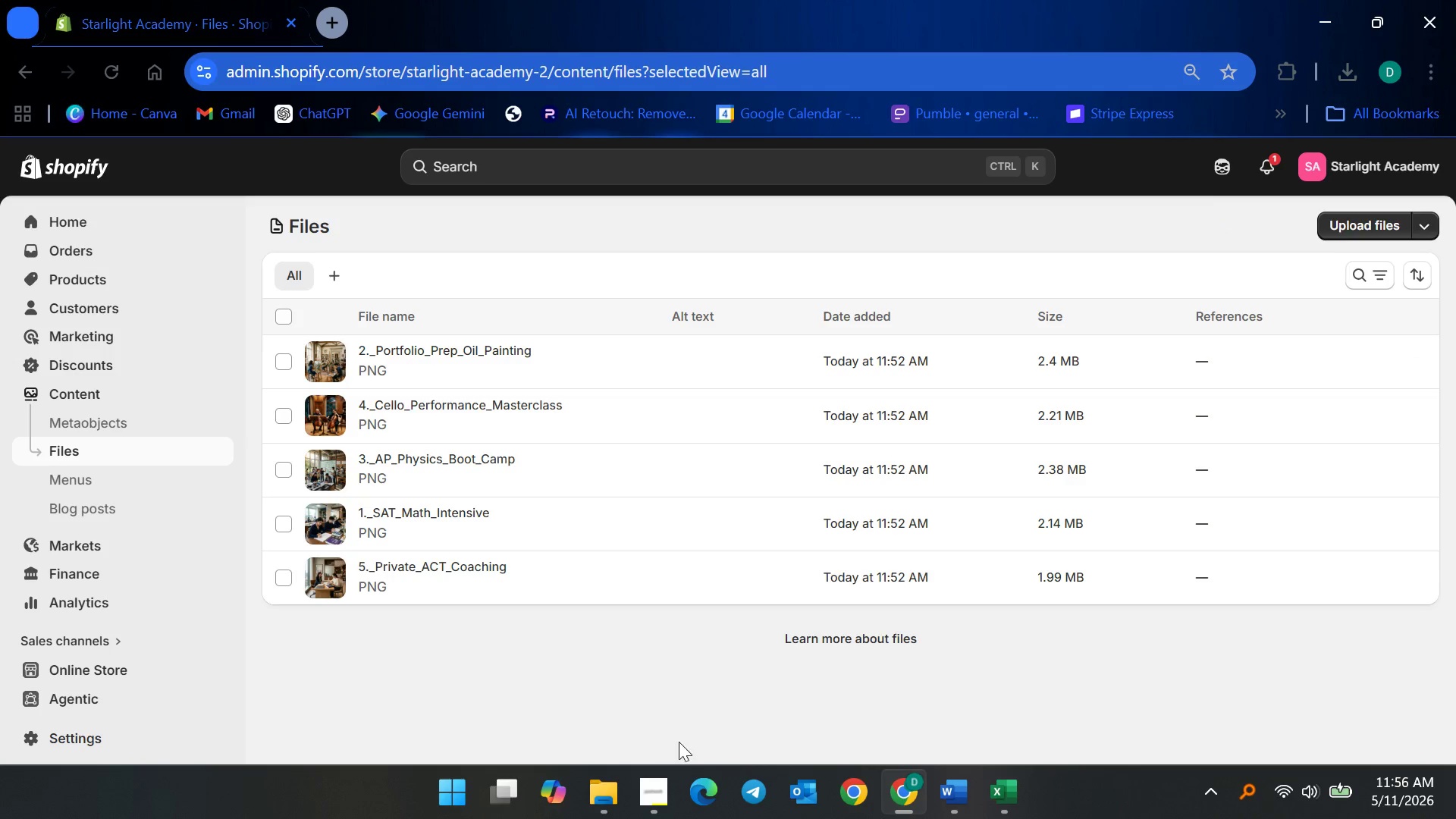 
left_click([623, 659])
 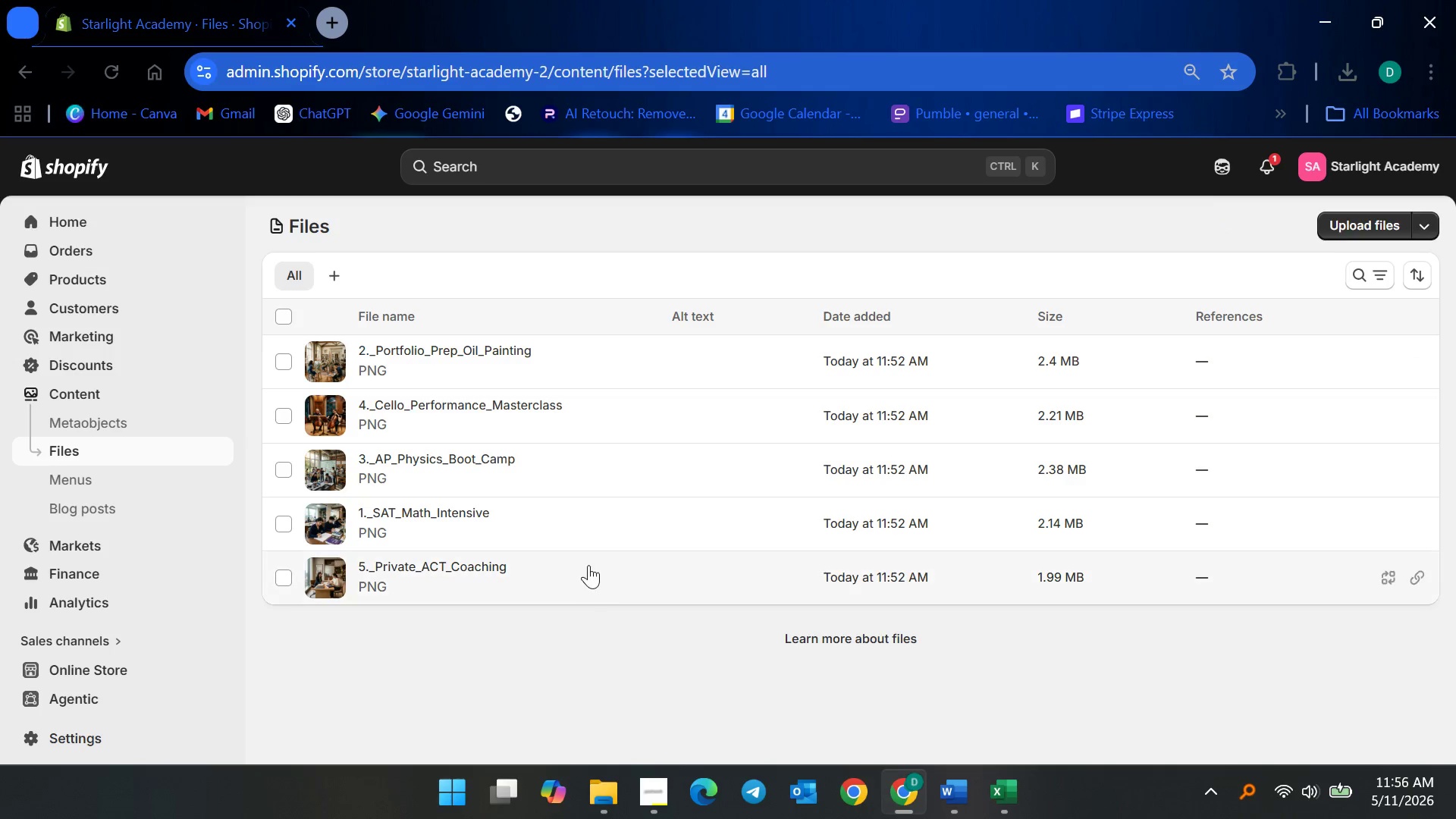 
scroll: coordinate [575, 536], scroll_direction: up, amount: 4.0
 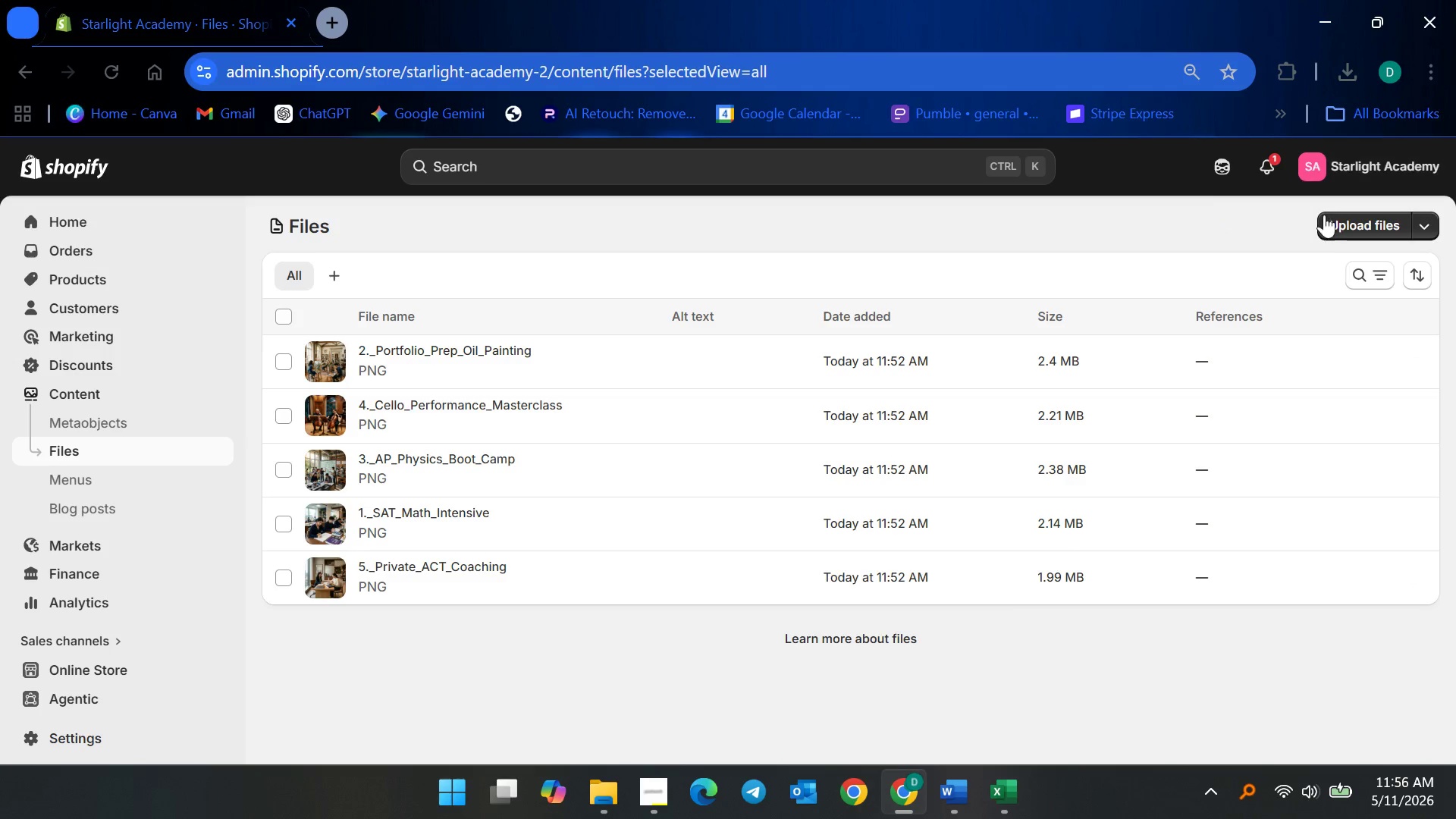 
left_click([1339, 215])
 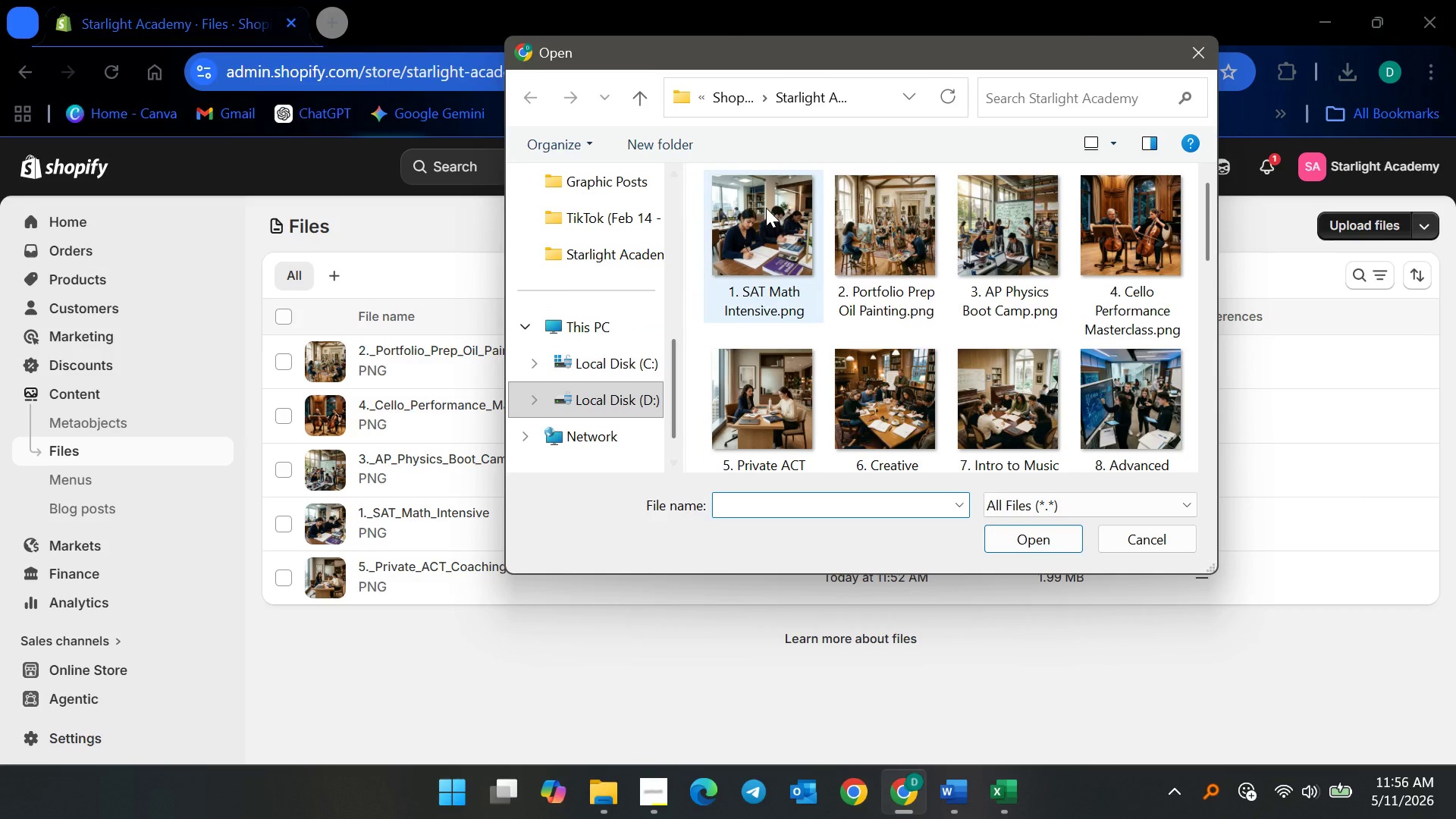 
scroll: coordinate [986, 318], scroll_direction: down, amount: 1.0
 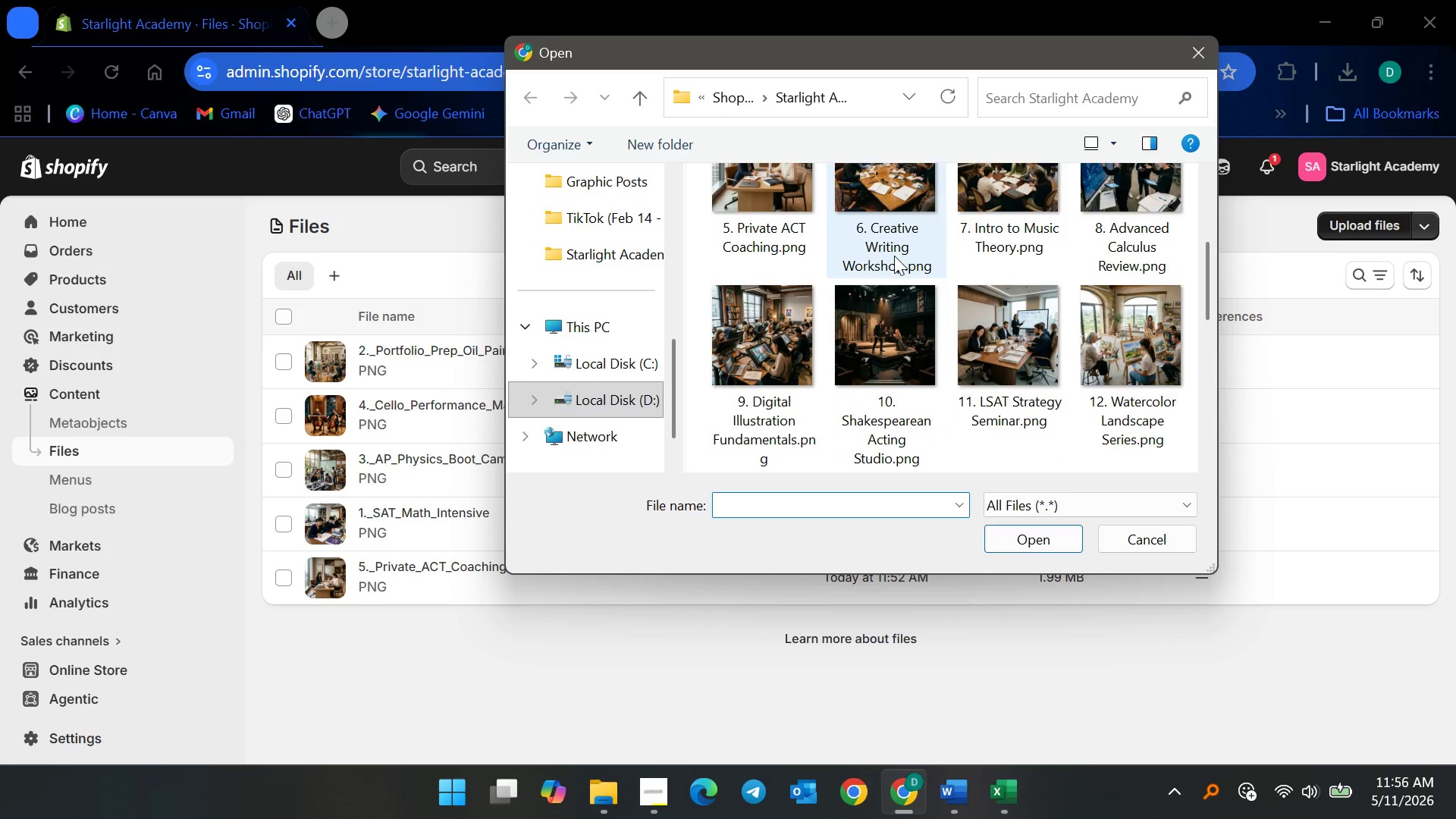 
left_click([890, 212])
 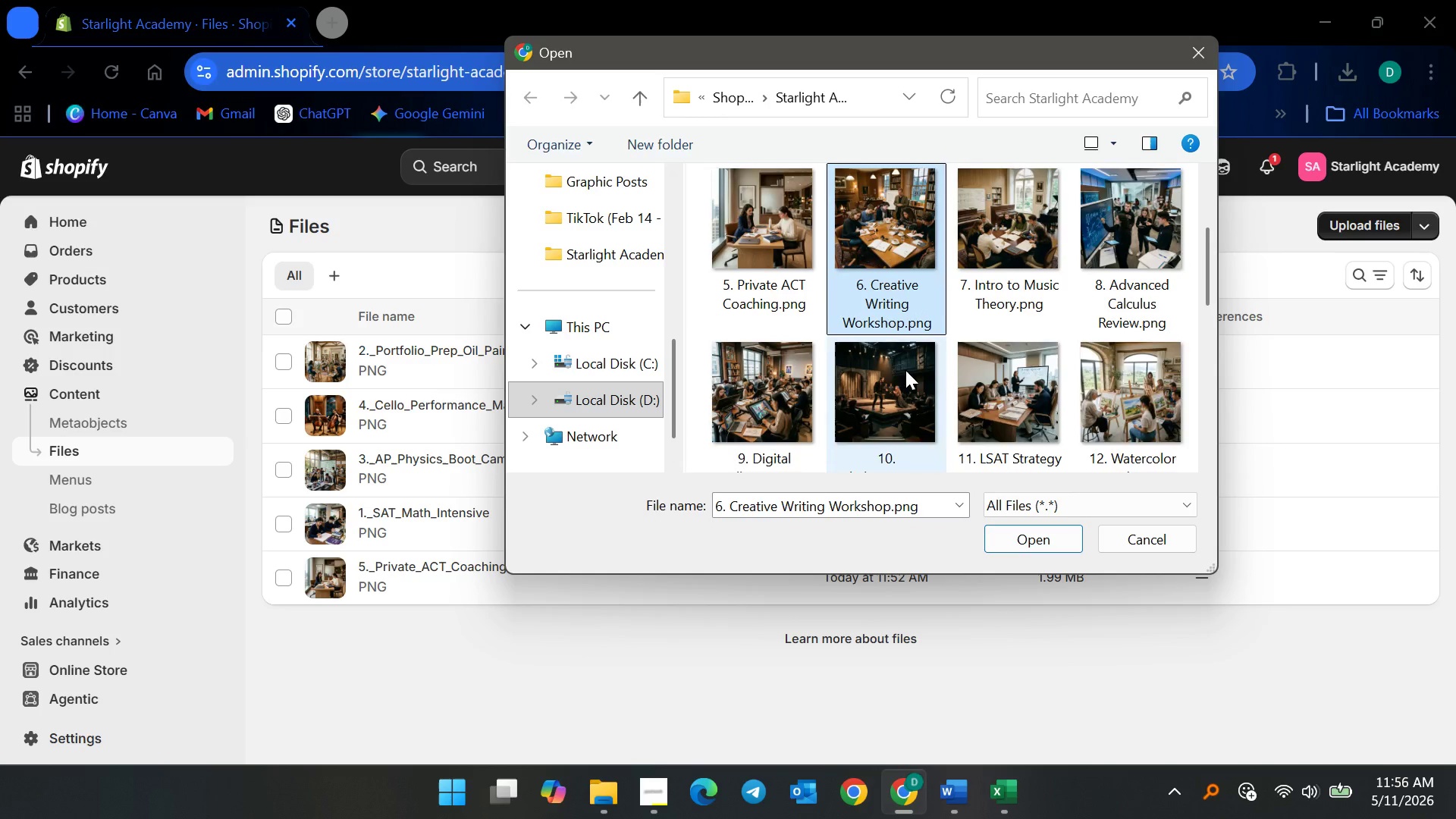 
scroll: coordinate [910, 369], scroll_direction: down, amount: 3.0
 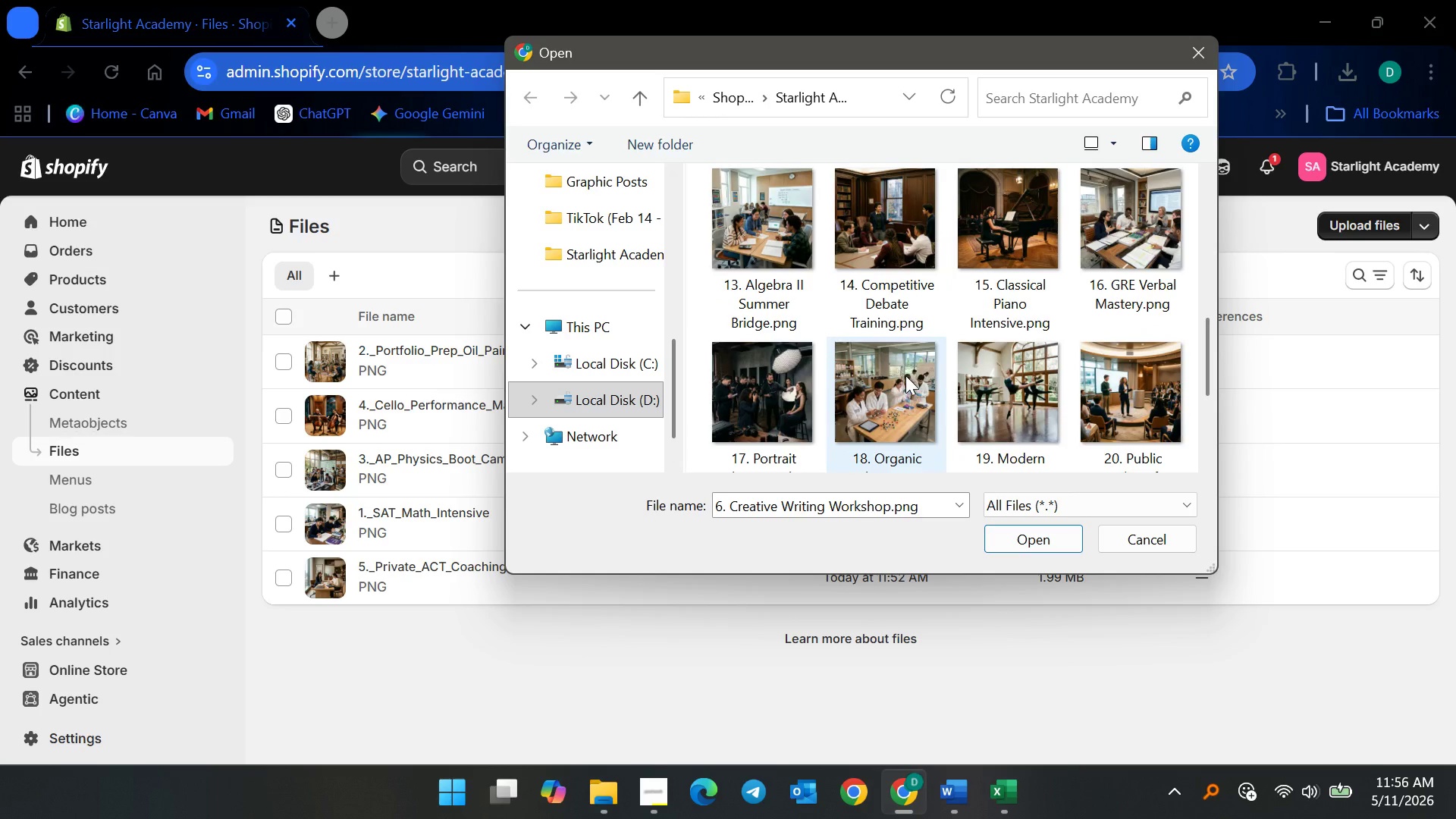 
scroll: coordinate [903, 372], scroll_direction: up, amount: 3.0
 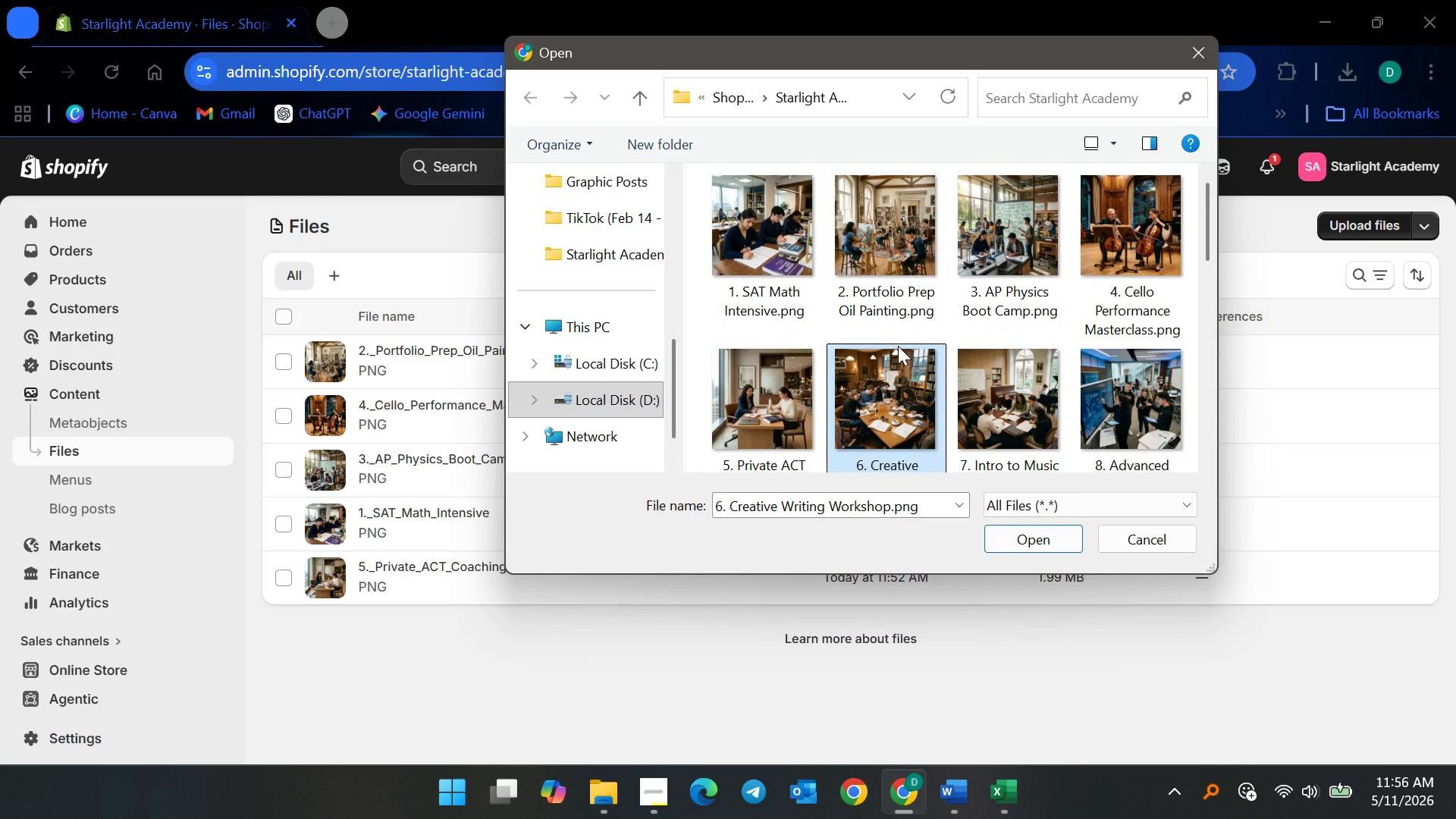 
scroll: coordinate [902, 351], scroll_direction: none, amount: 0.0
 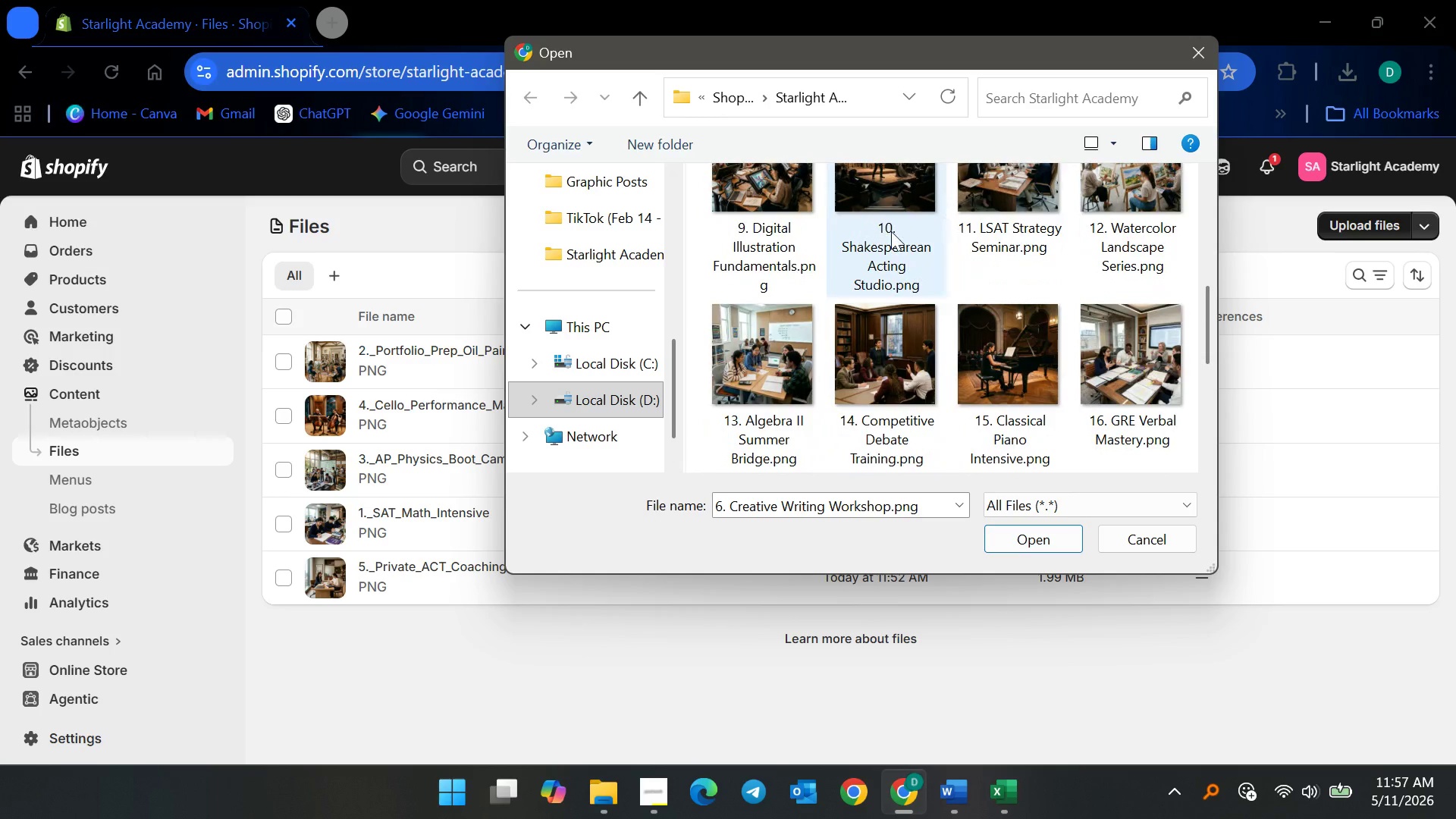 
hold_key(key=ShiftLeft, duration=0.59)
left_click([891, 231])
 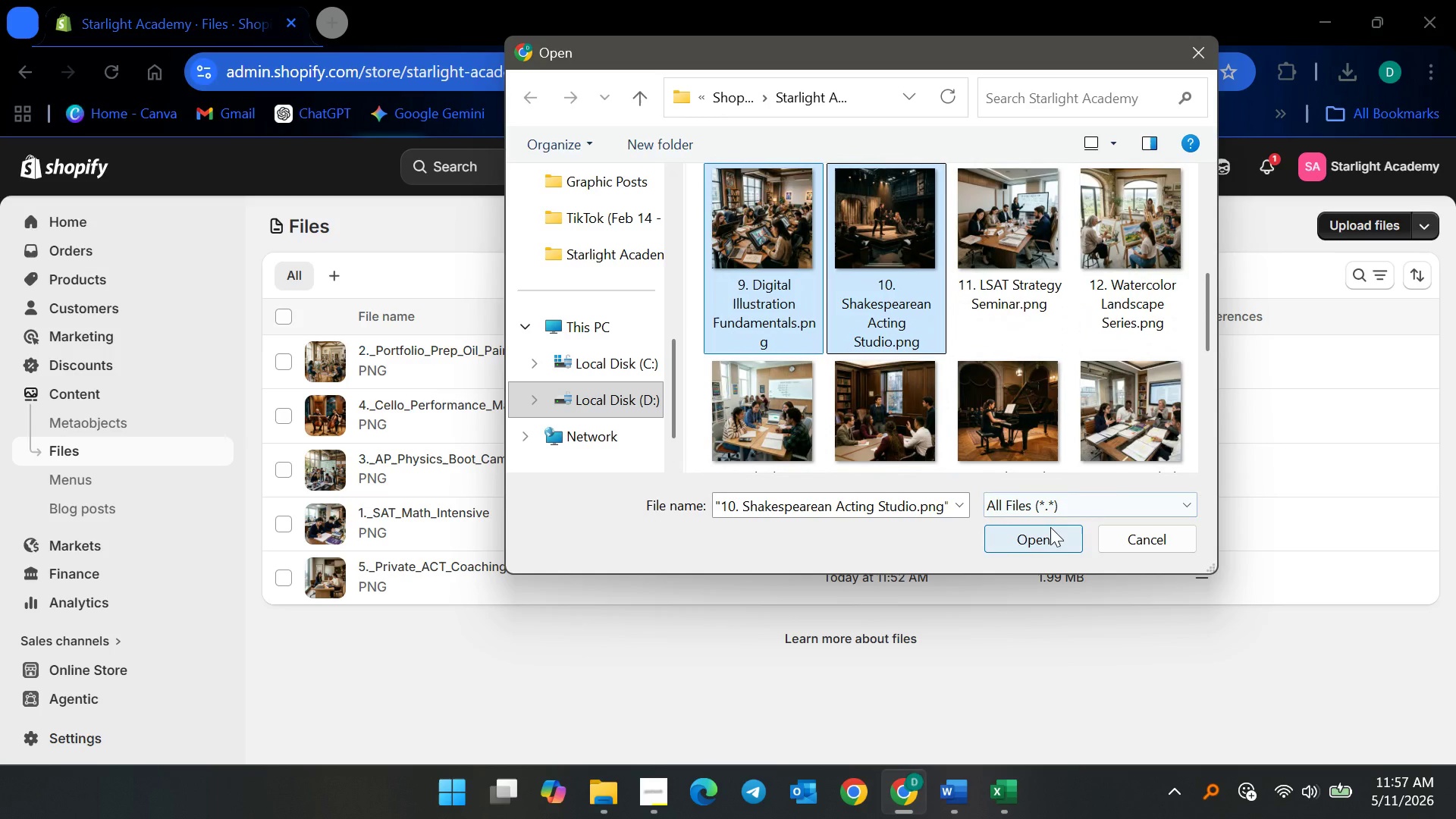 
left_click([1050, 526])
 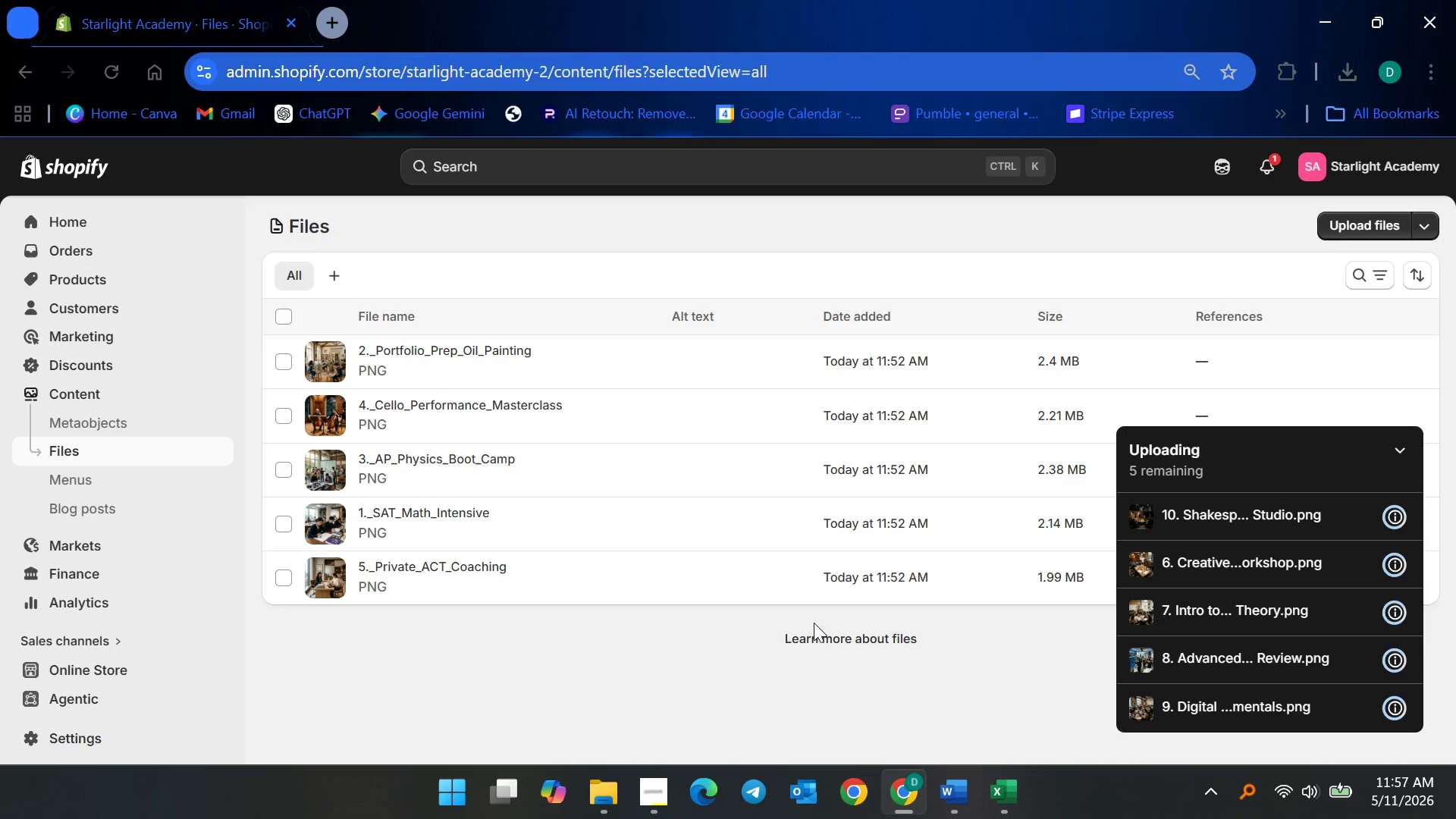 
wait(18.55)
 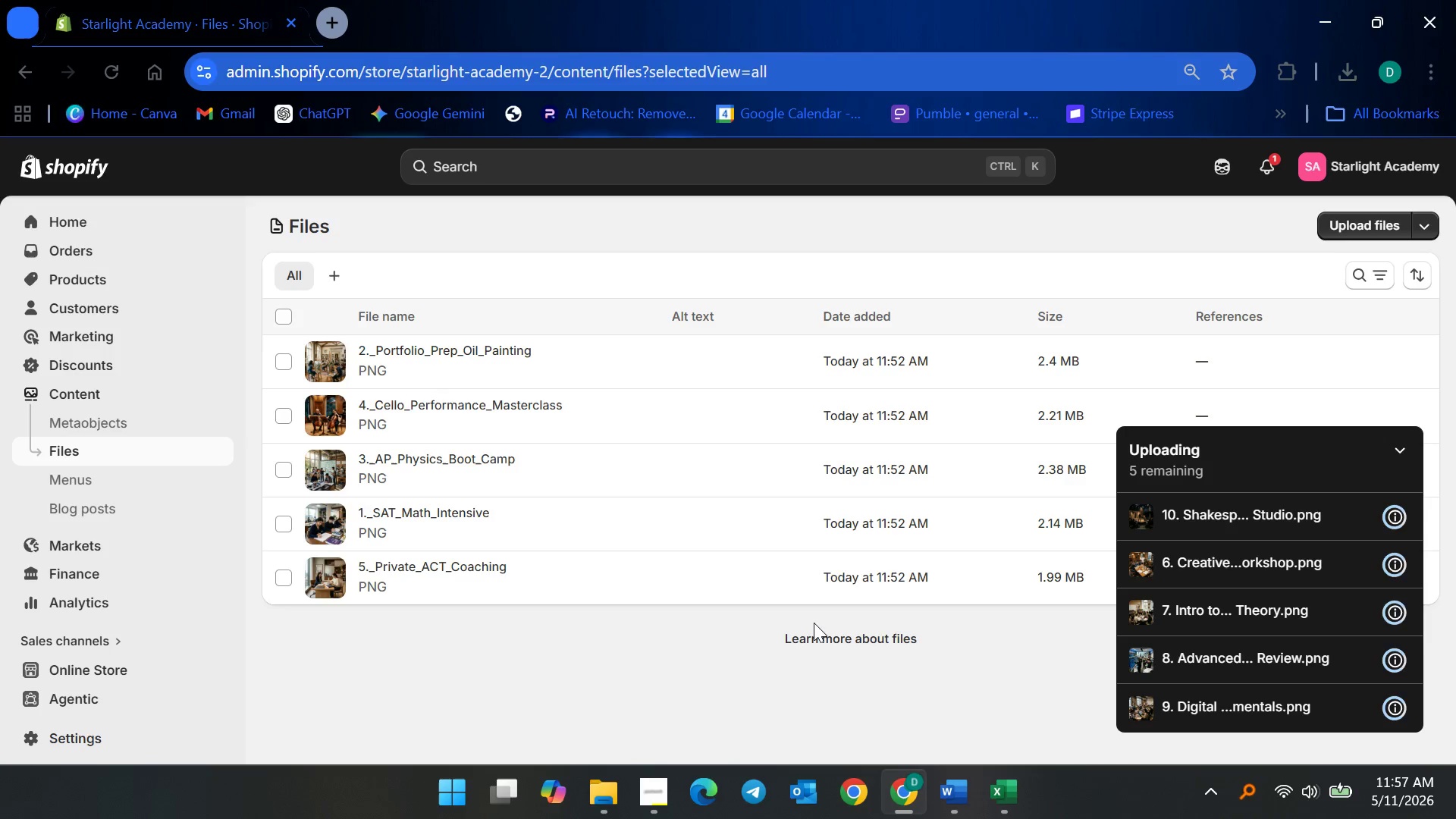 
scroll: coordinate [1030, 499], scroll_direction: down, amount: 4.0
 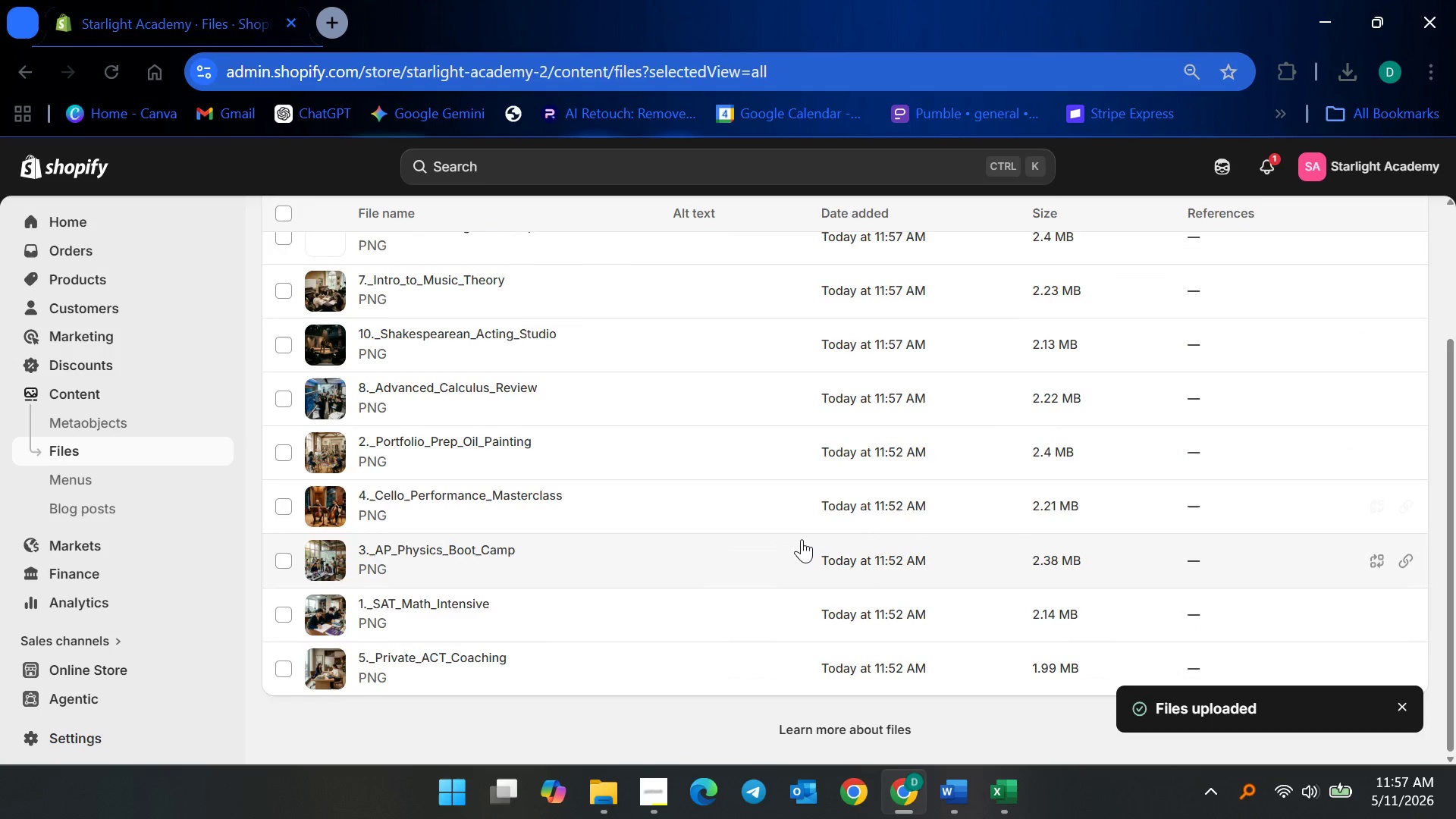 
scroll: coordinate [801, 541], scroll_direction: up, amount: 2.0
 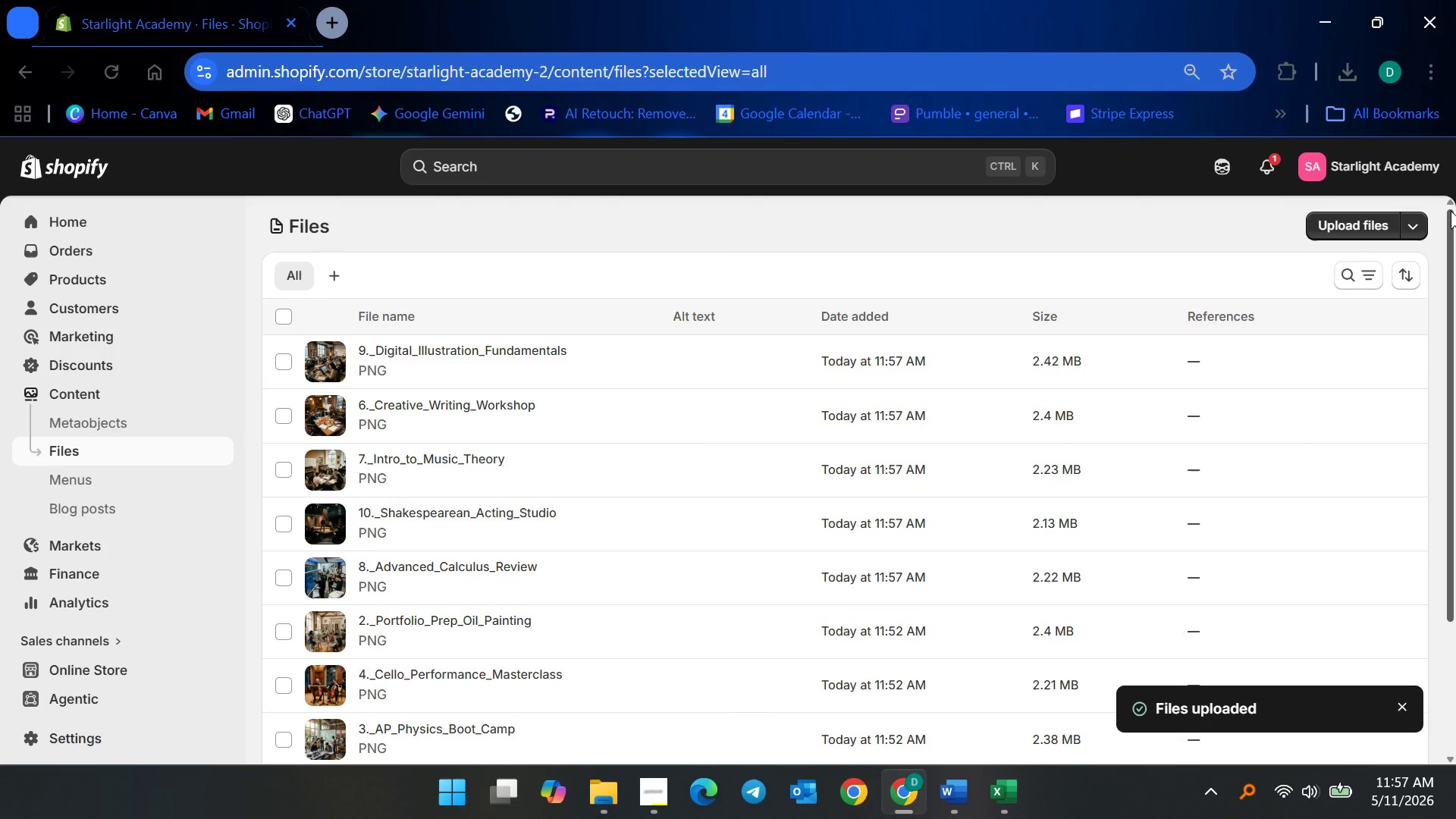 
scroll: coordinate [1185, 335], scroll_direction: down, amount: 6.0
 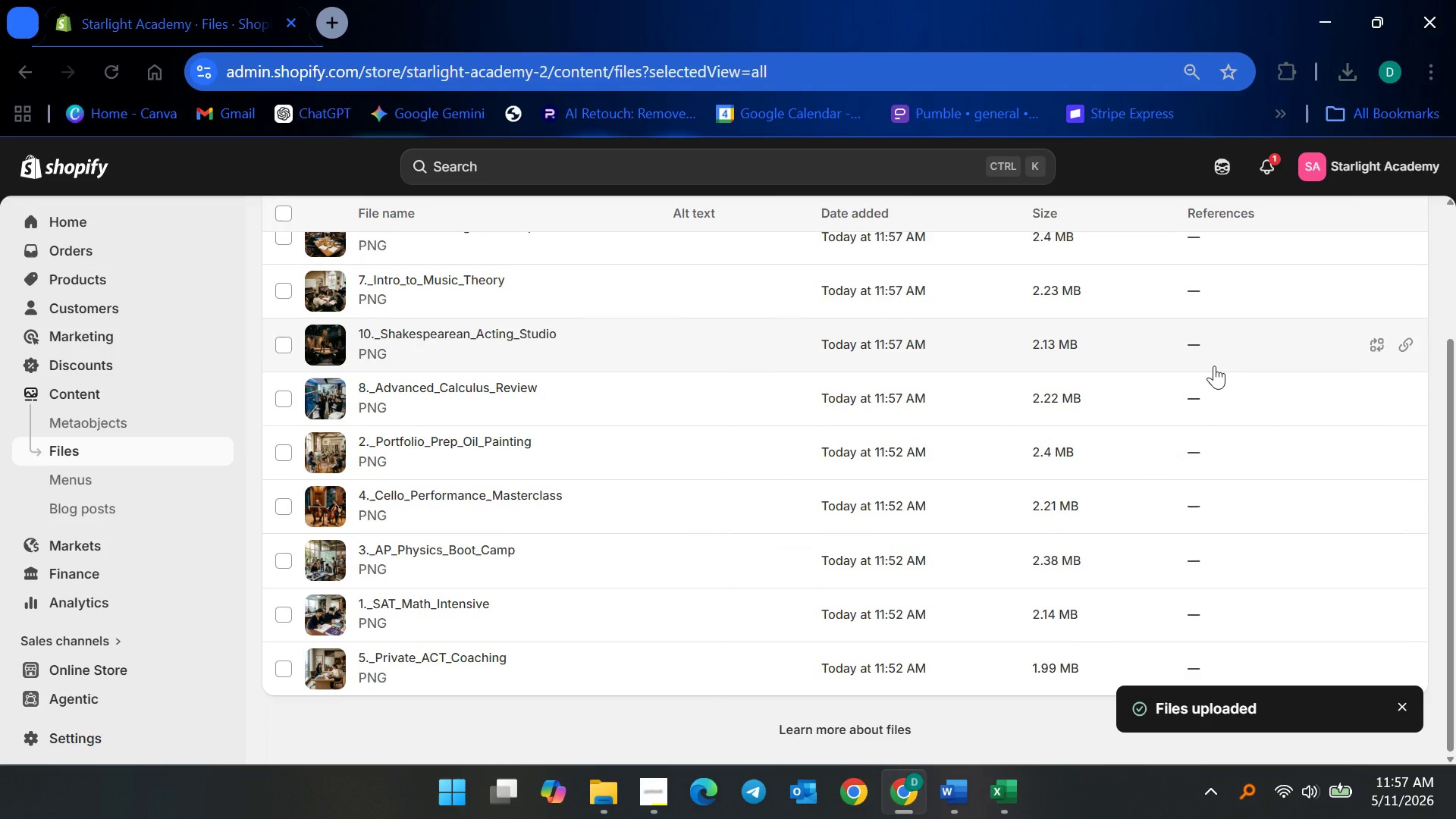 
scroll: coordinate [1210, 372], scroll_direction: up, amount: 5.0
 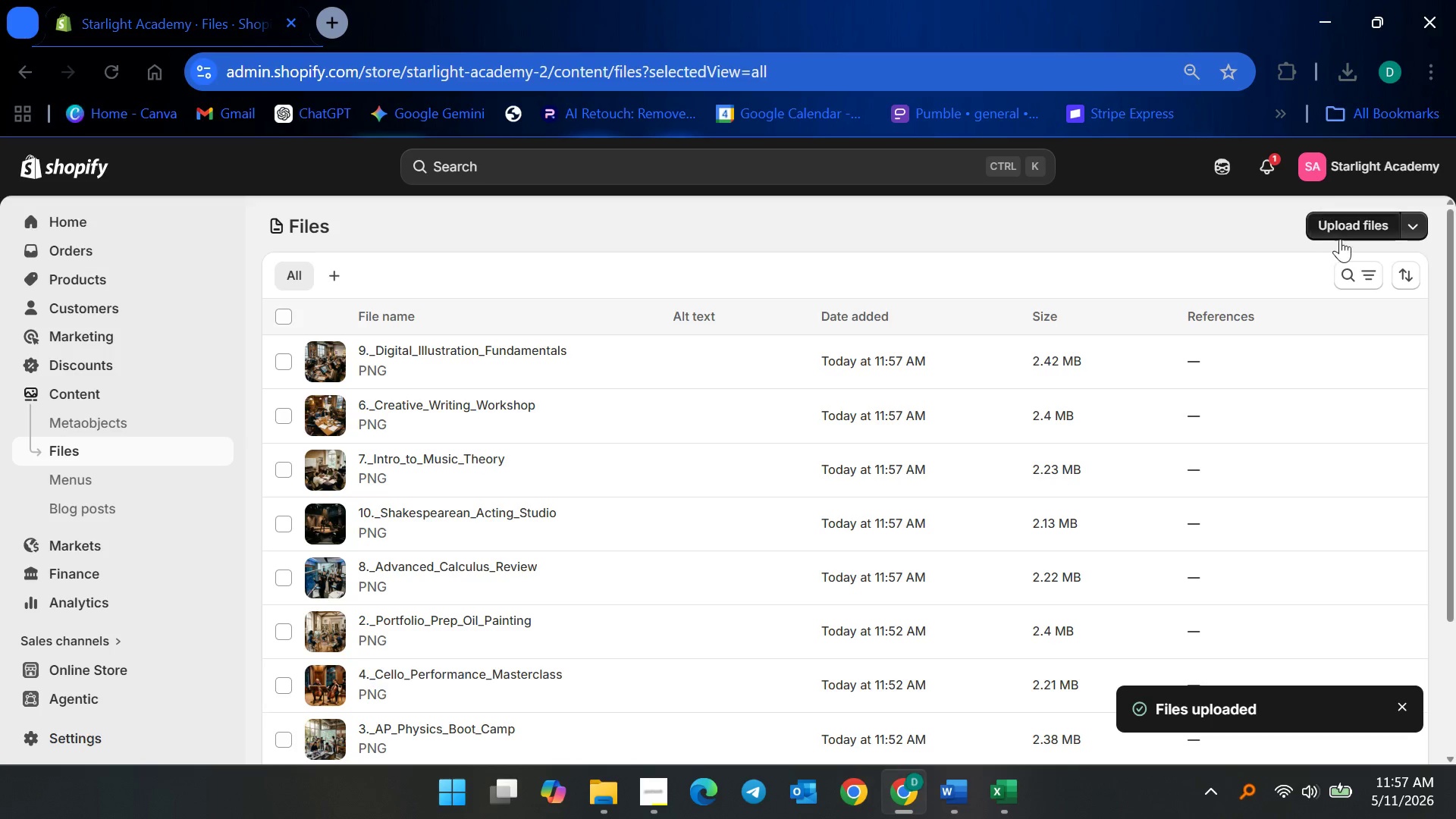 
left_click([1340, 239])
 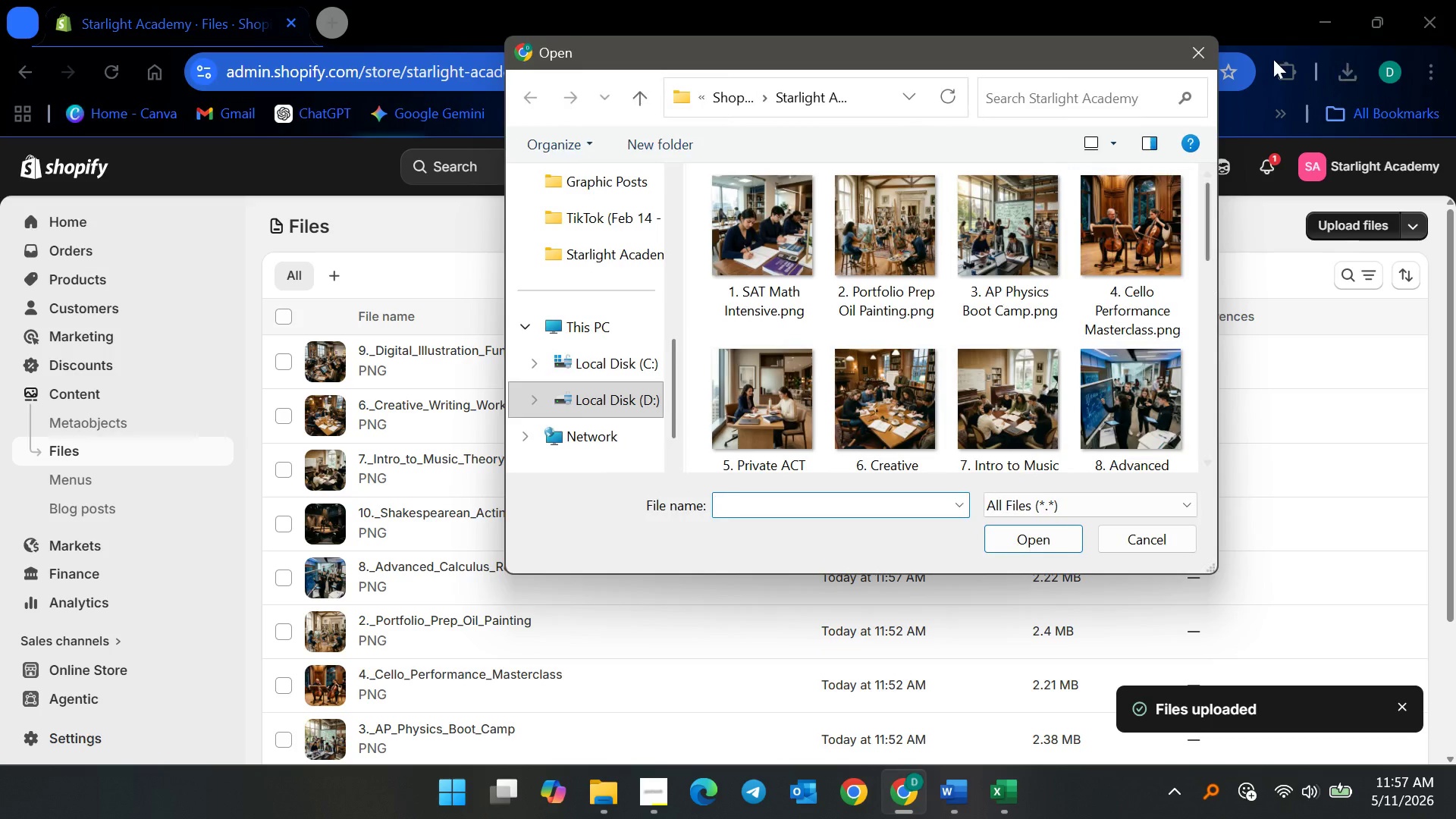 
left_click([1191, 65])
 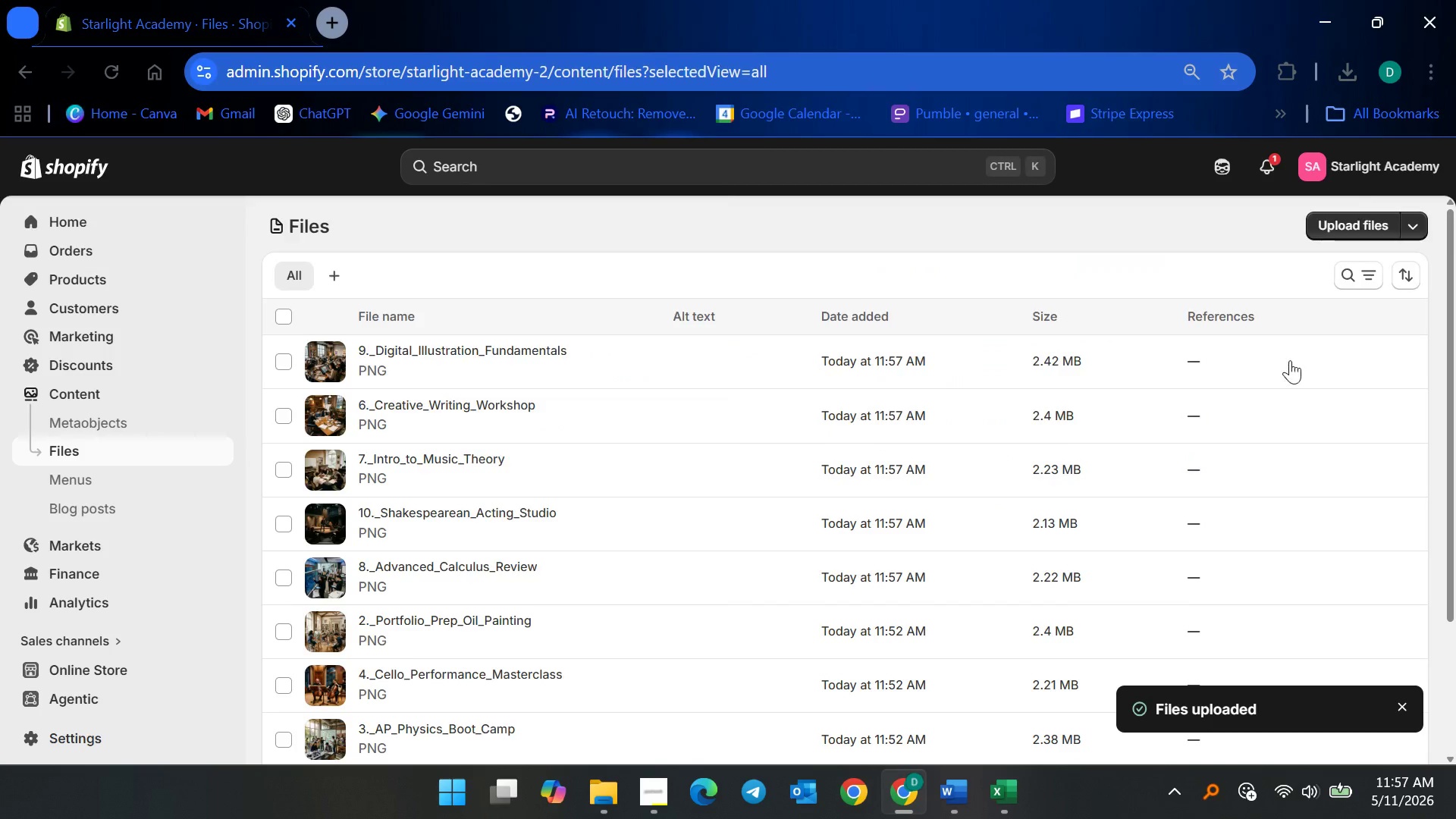 
scroll: coordinate [1301, 427], scroll_direction: down, amount: 13.0
 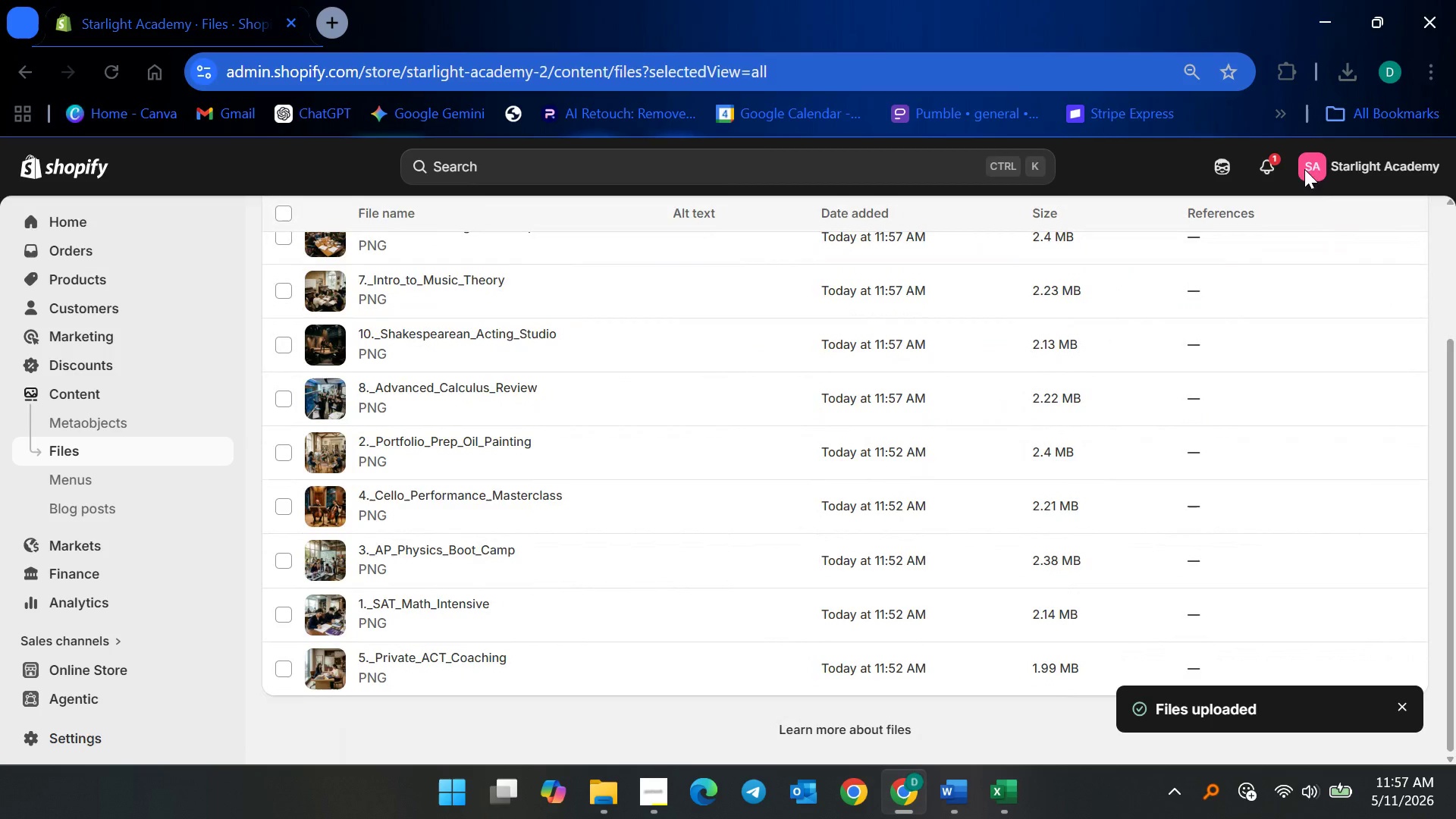 
scroll: coordinate [1311, 274], scroll_direction: up, amount: 7.0
 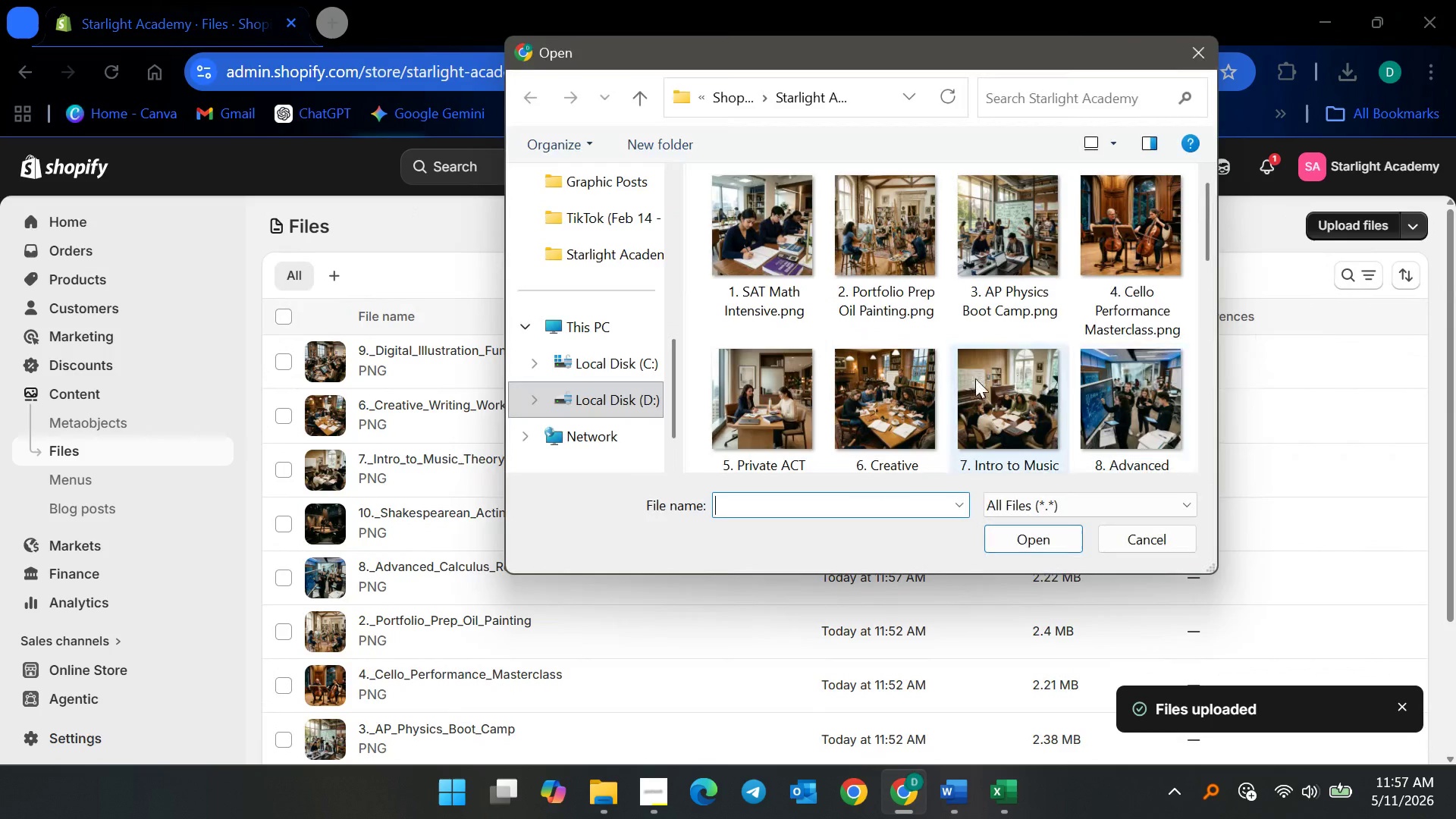 
scroll: coordinate [966, 389], scroll_direction: down, amount: 1.0
 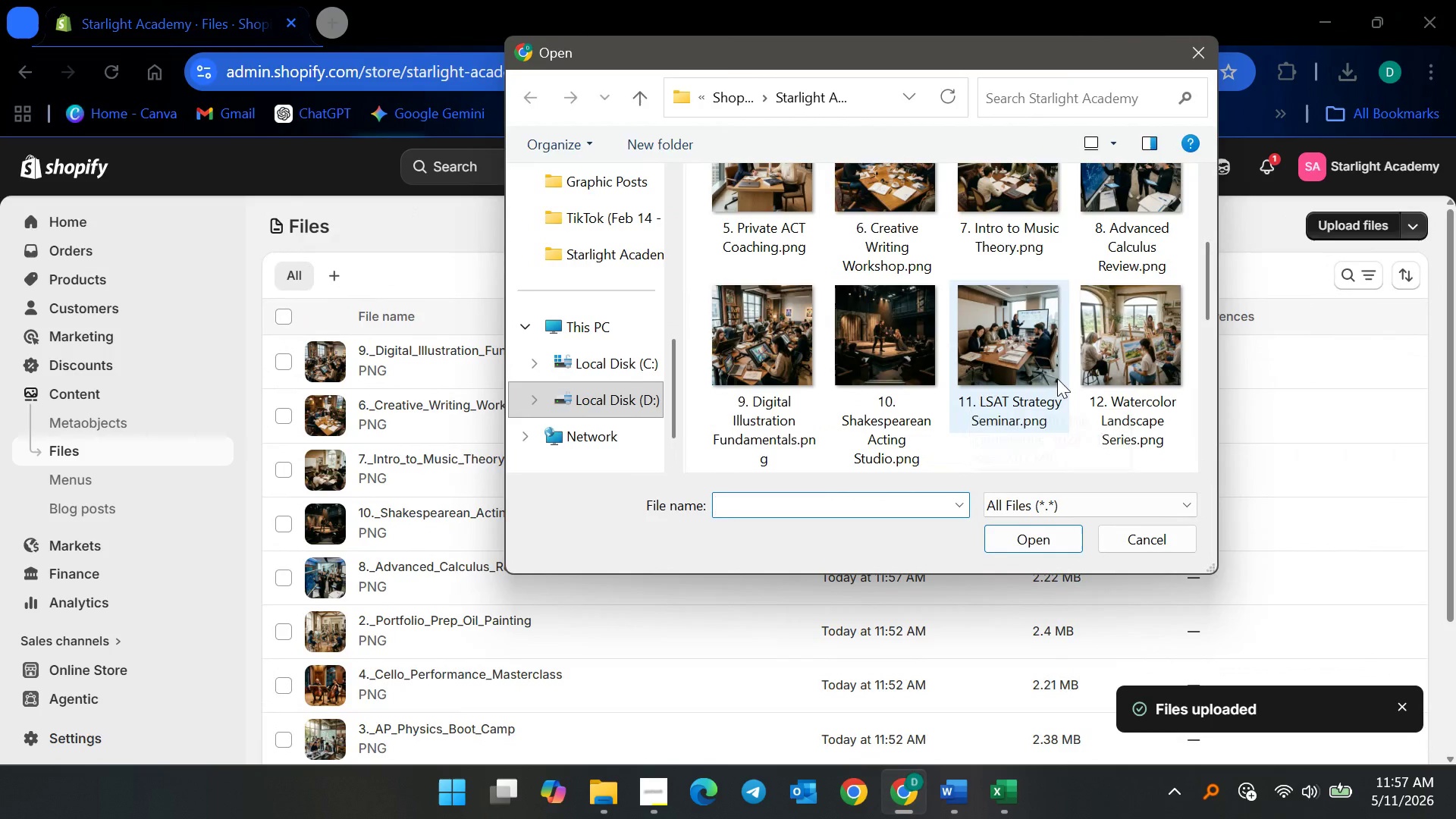 
left_click([1059, 378])
 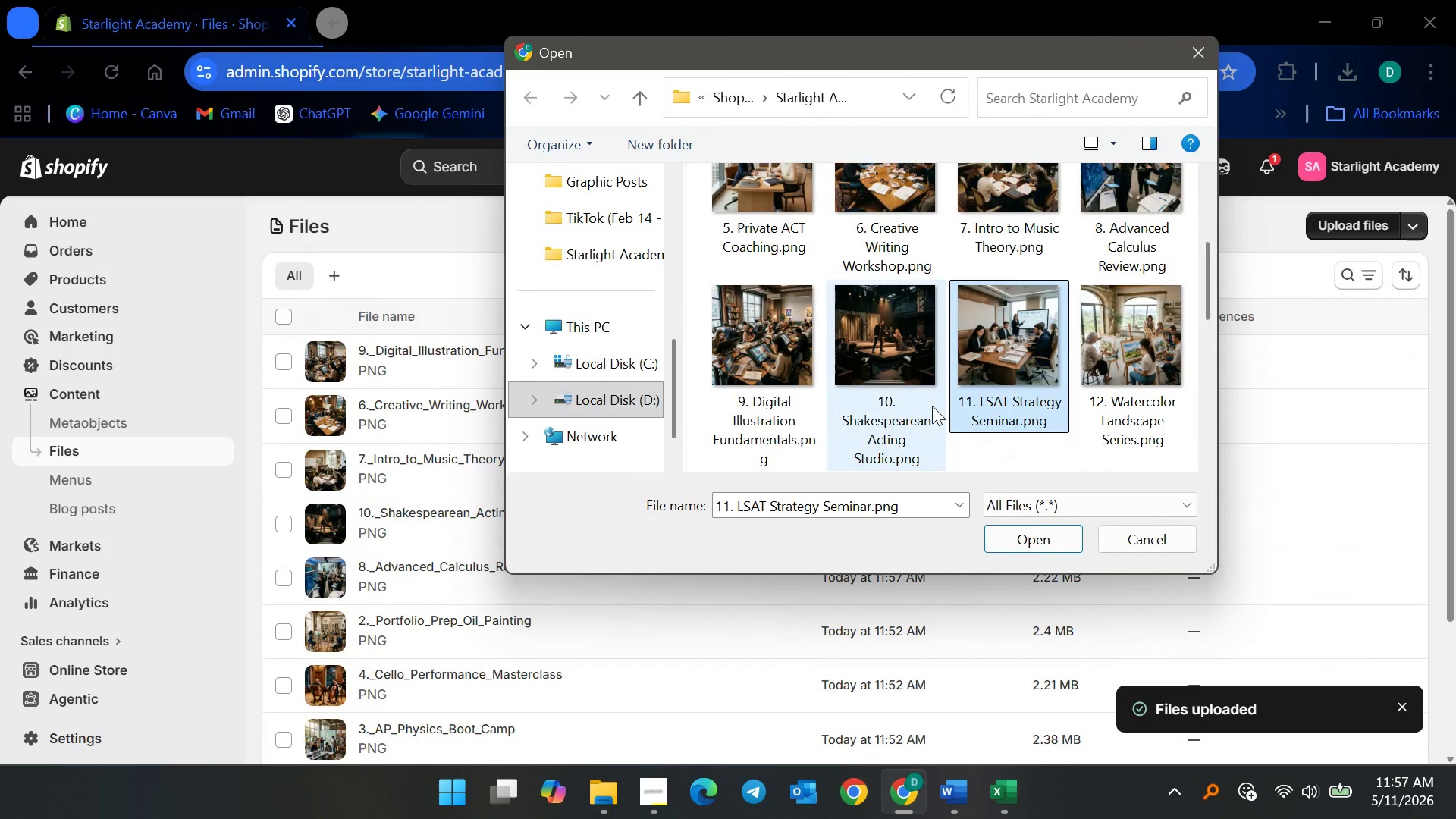 
scroll: coordinate [931, 406], scroll_direction: down, amount: 1.0
 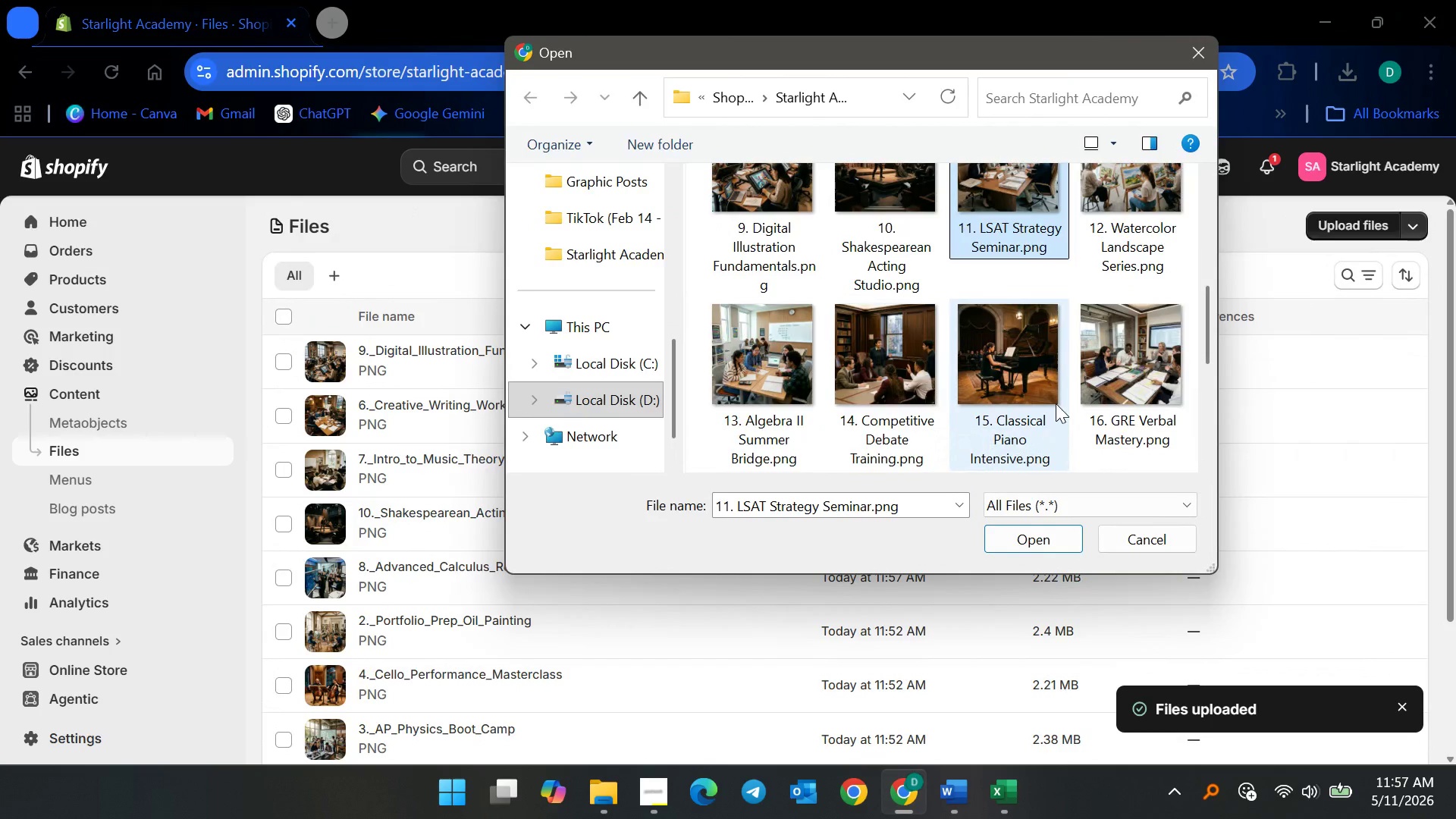 
hold_key(key=ShiftLeft, duration=2.05)
left_click([1110, 381])
 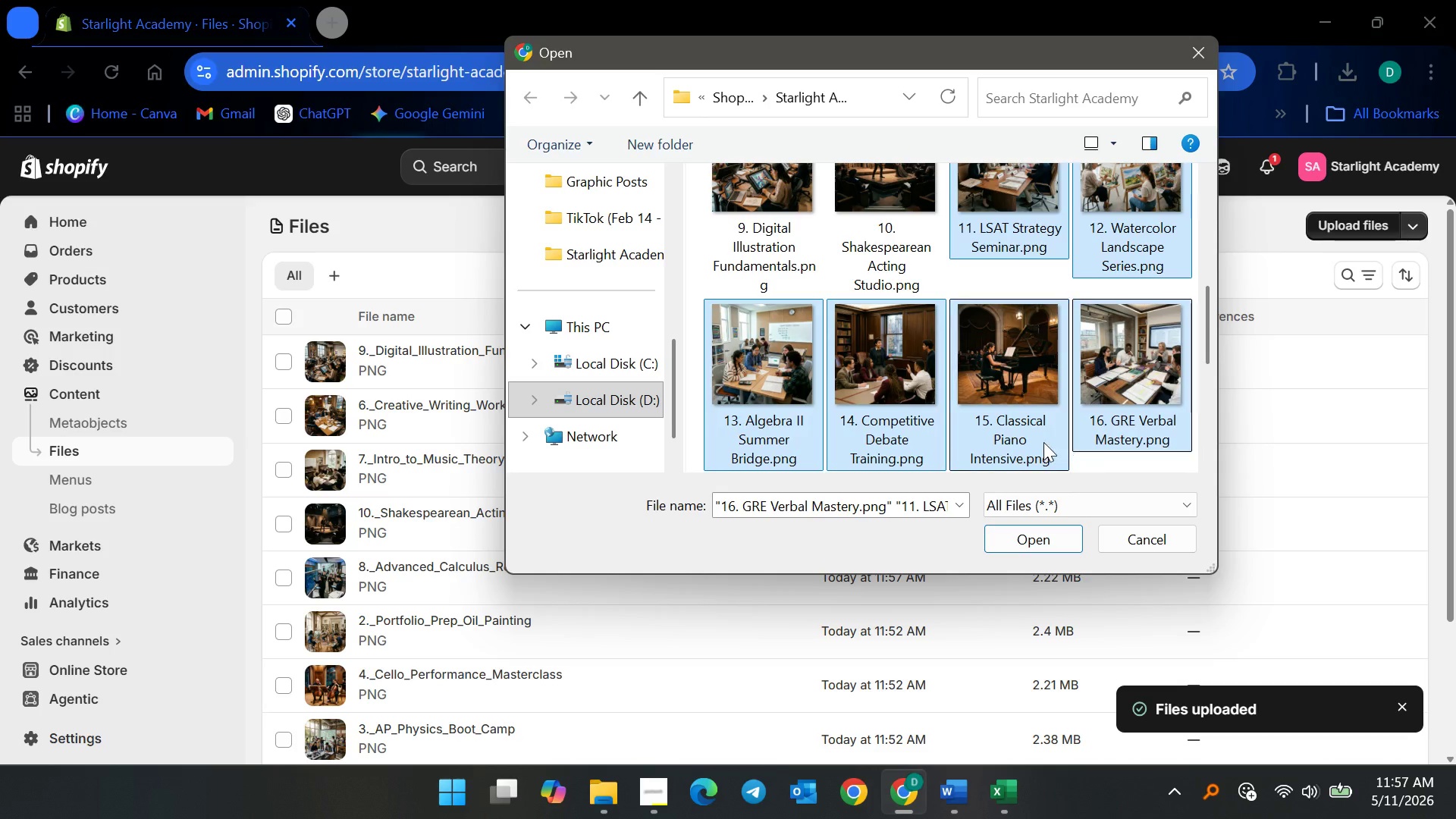 
scroll: coordinate [1015, 460], scroll_direction: down, amount: 5.0
 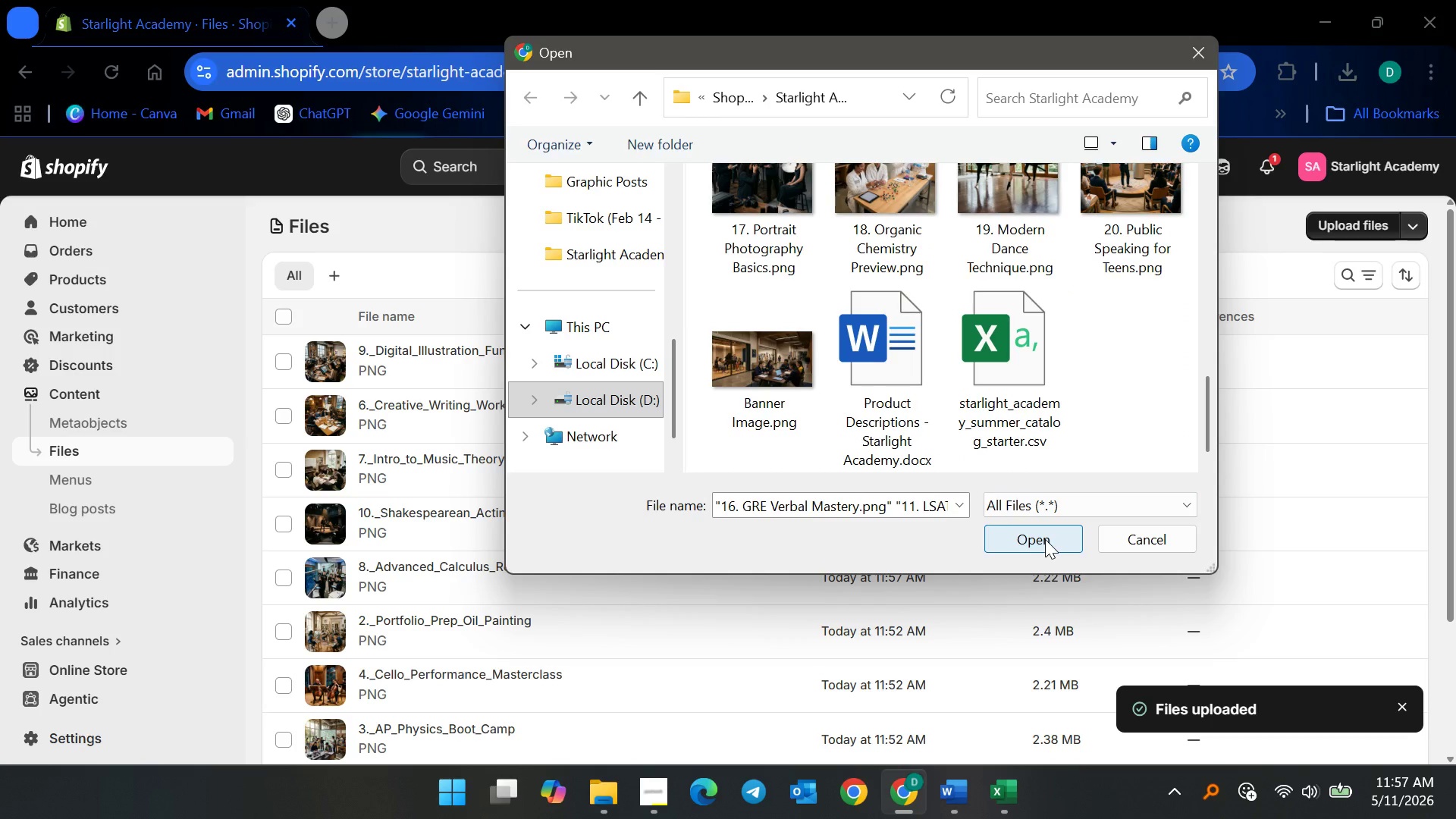 
left_click([1045, 539])
 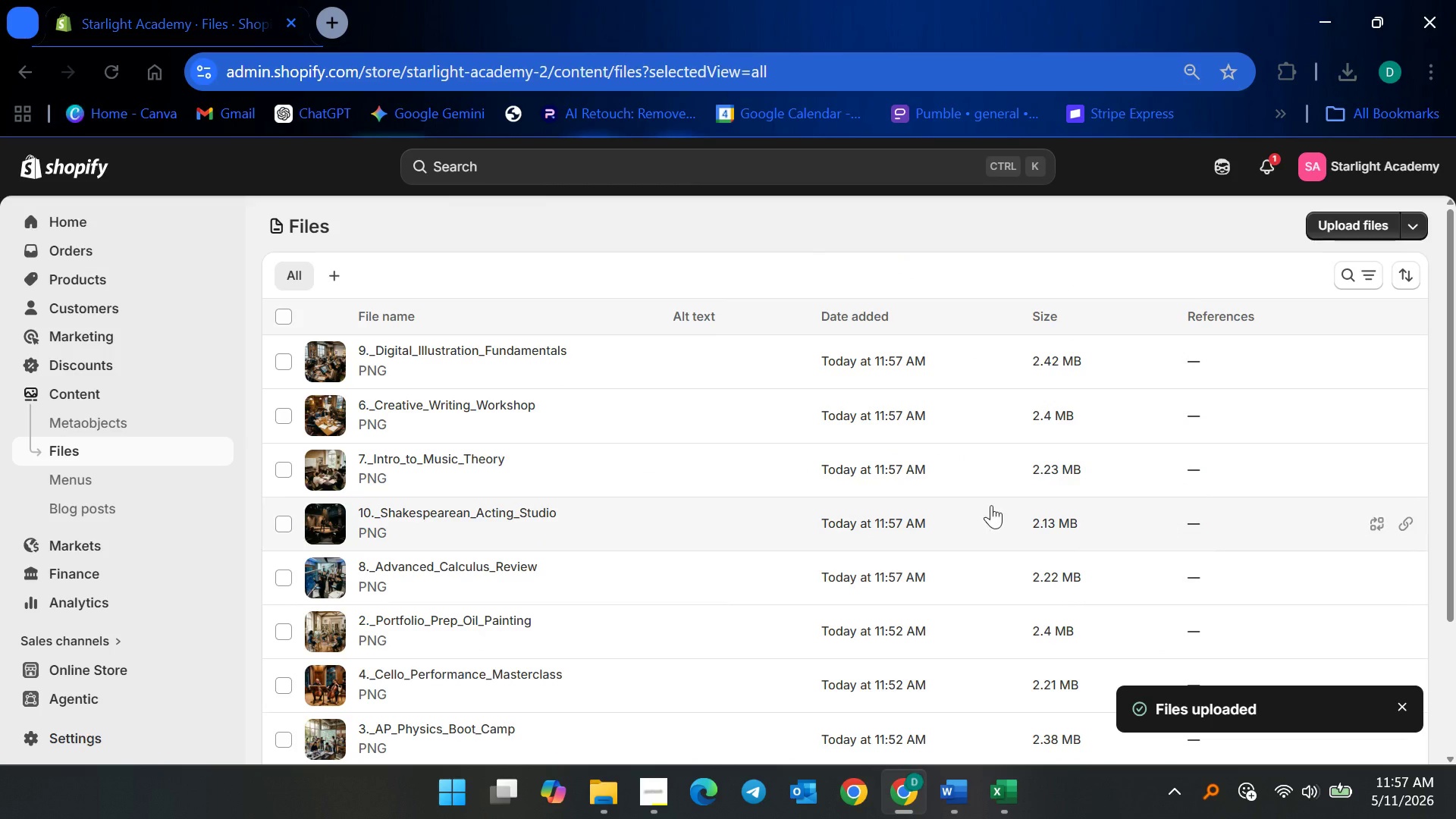 
scroll: coordinate [942, 528], scroll_direction: down, amount: 6.0
 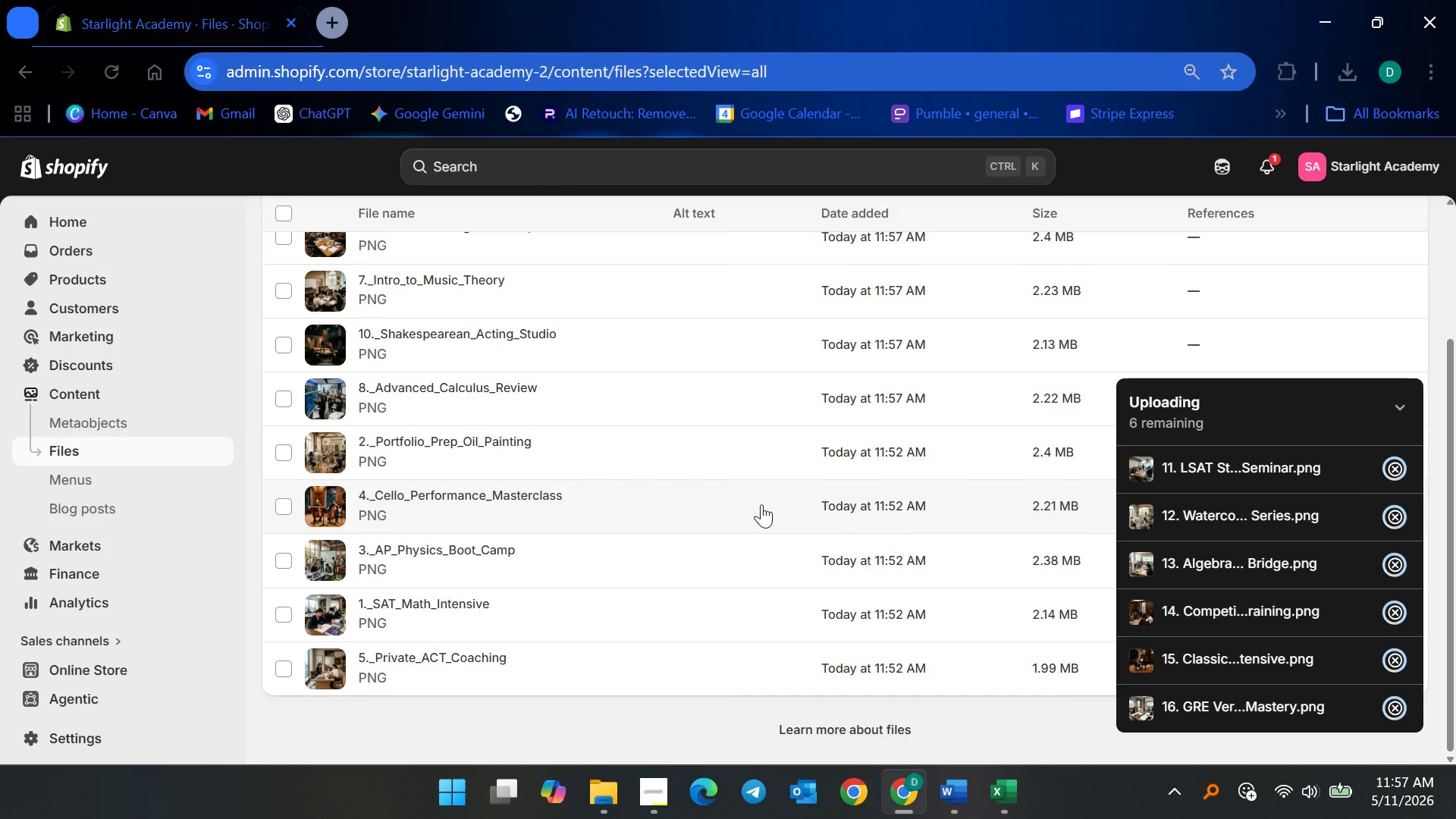 
scroll: coordinate [760, 494], scroll_direction: up, amount: 3.0
 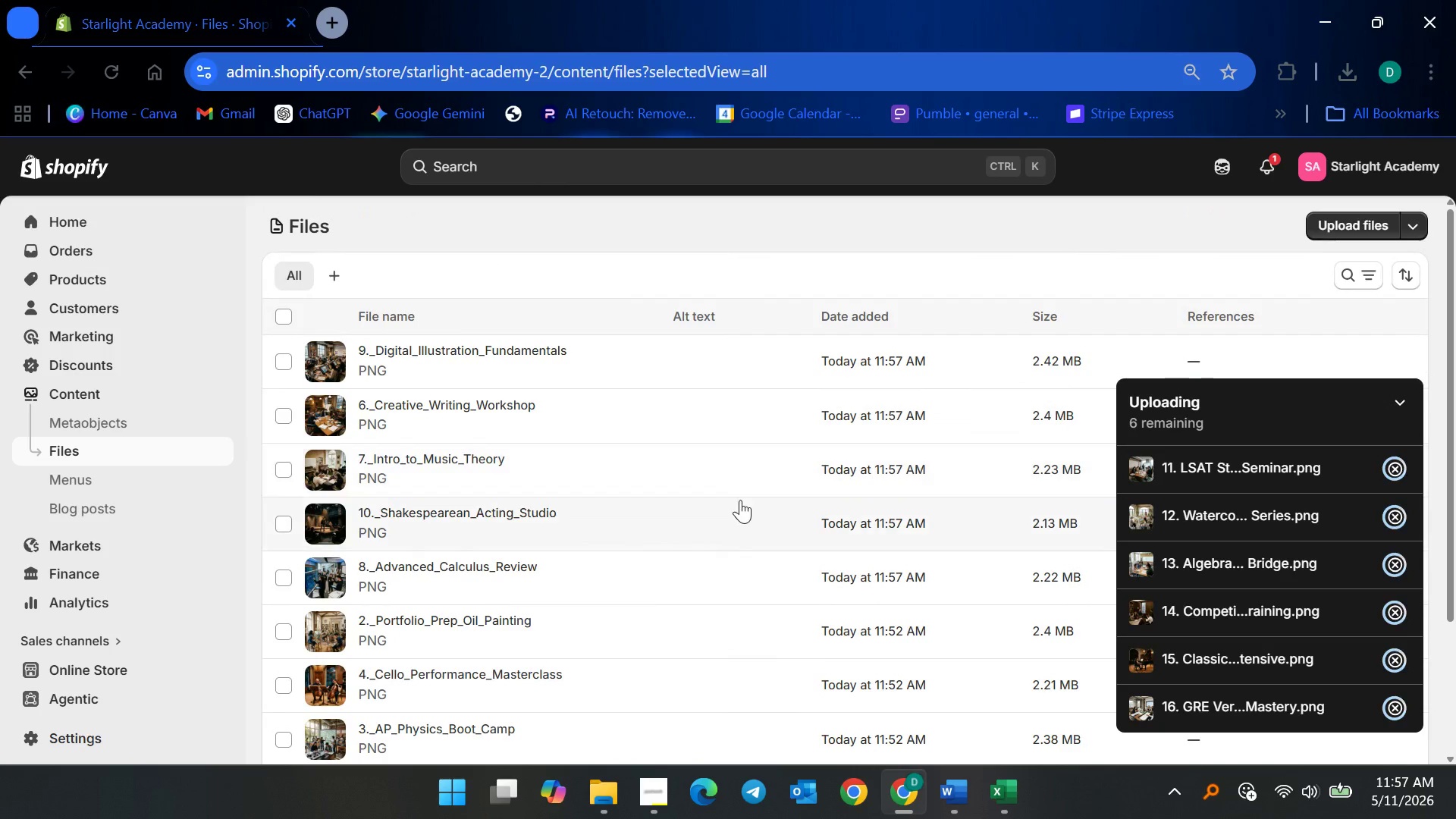 
scroll: coordinate [738, 500], scroll_direction: down, amount: 2.0
 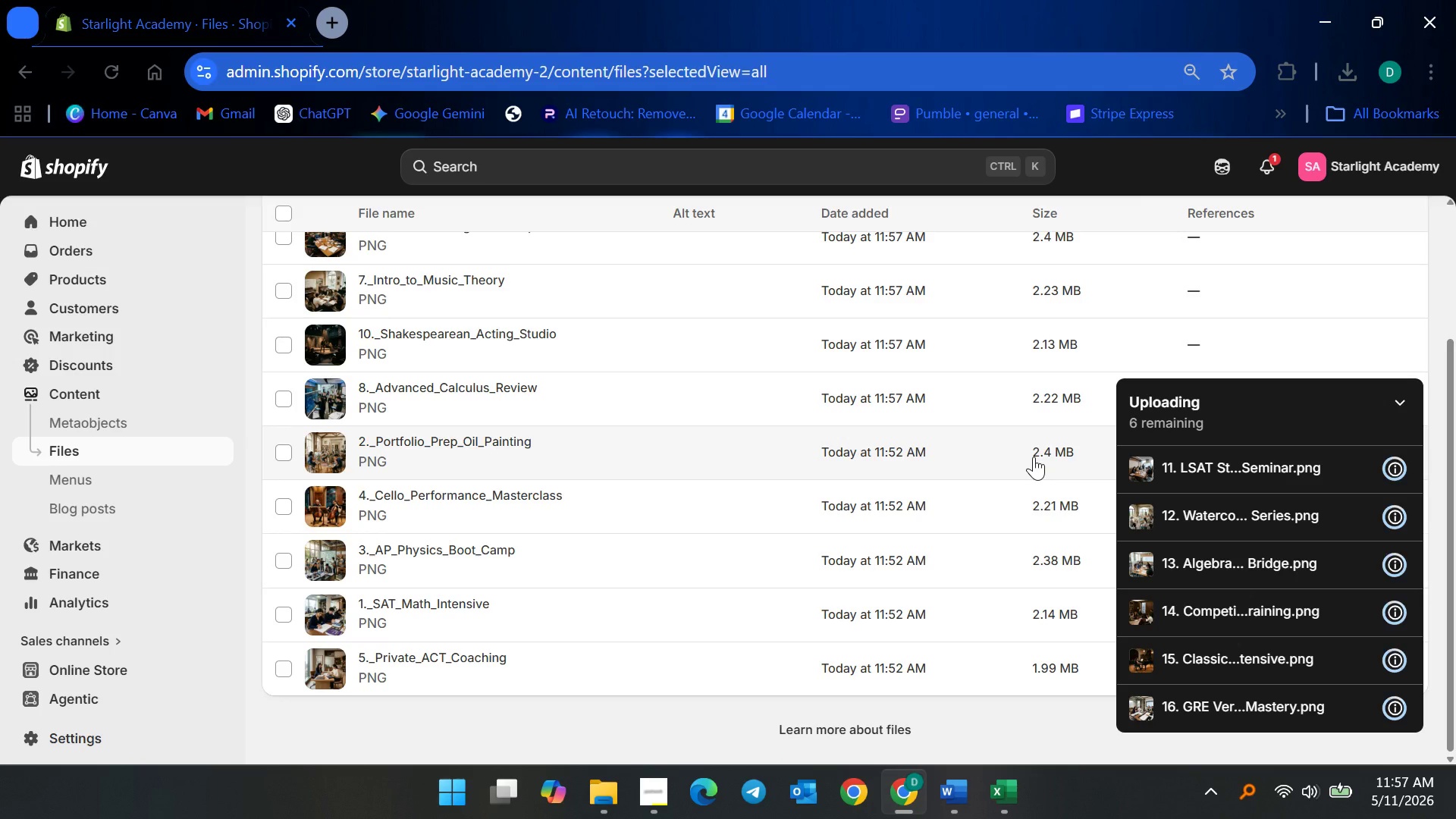 
wait(14.46)
 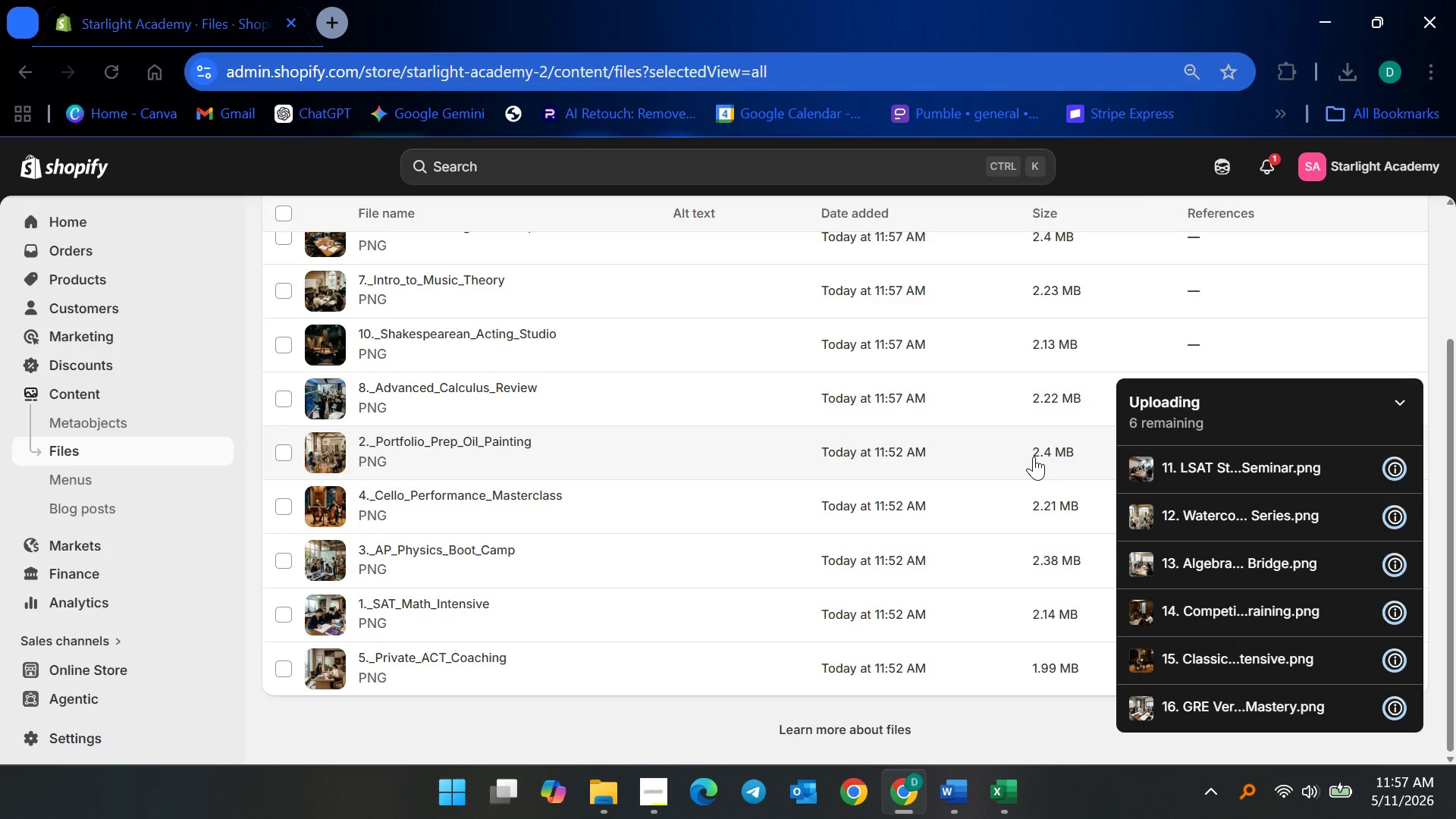 
mouse_move([1011, 765])
 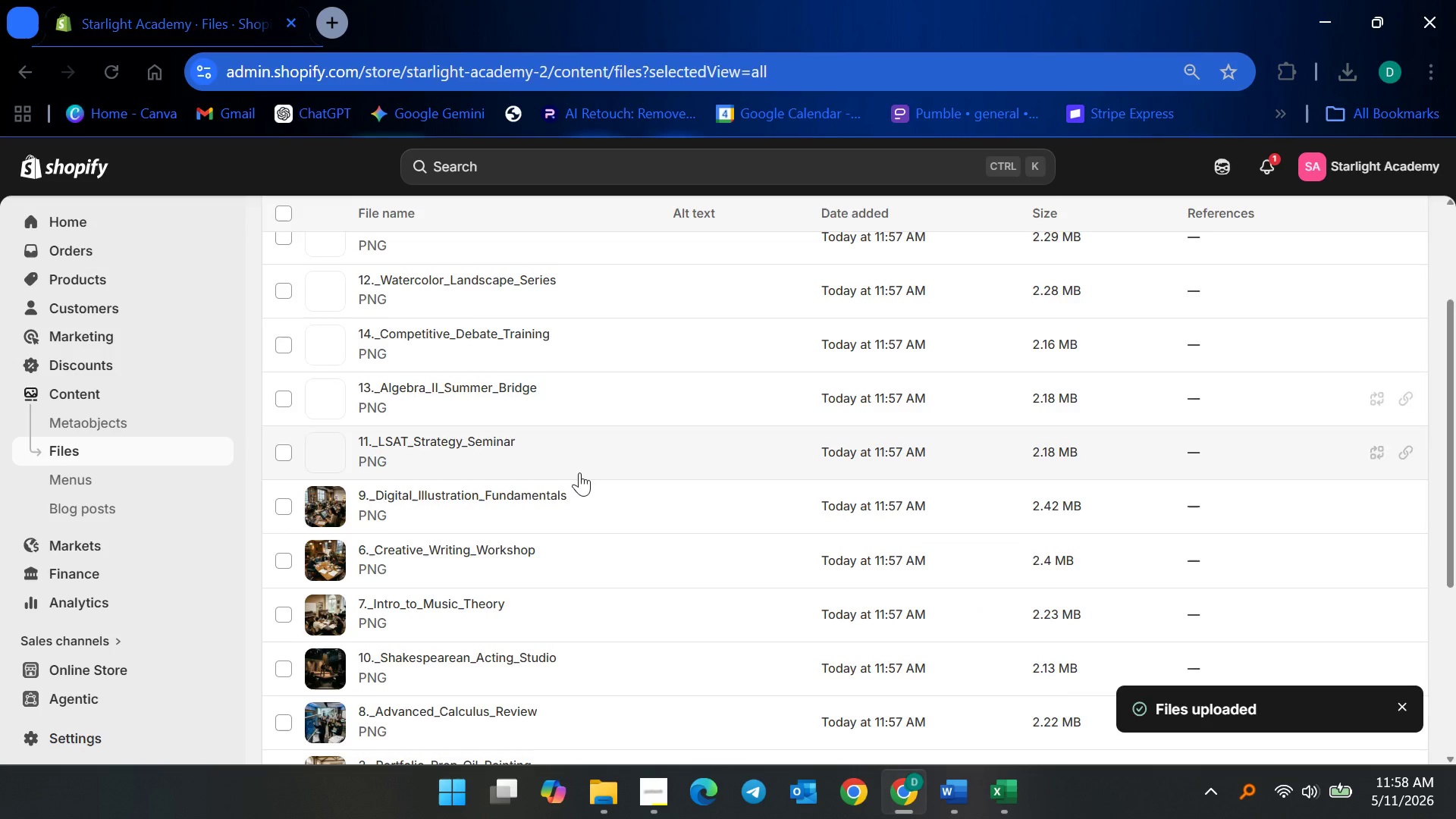 
scroll: coordinate [589, 493], scroll_direction: up, amount: 2.0
 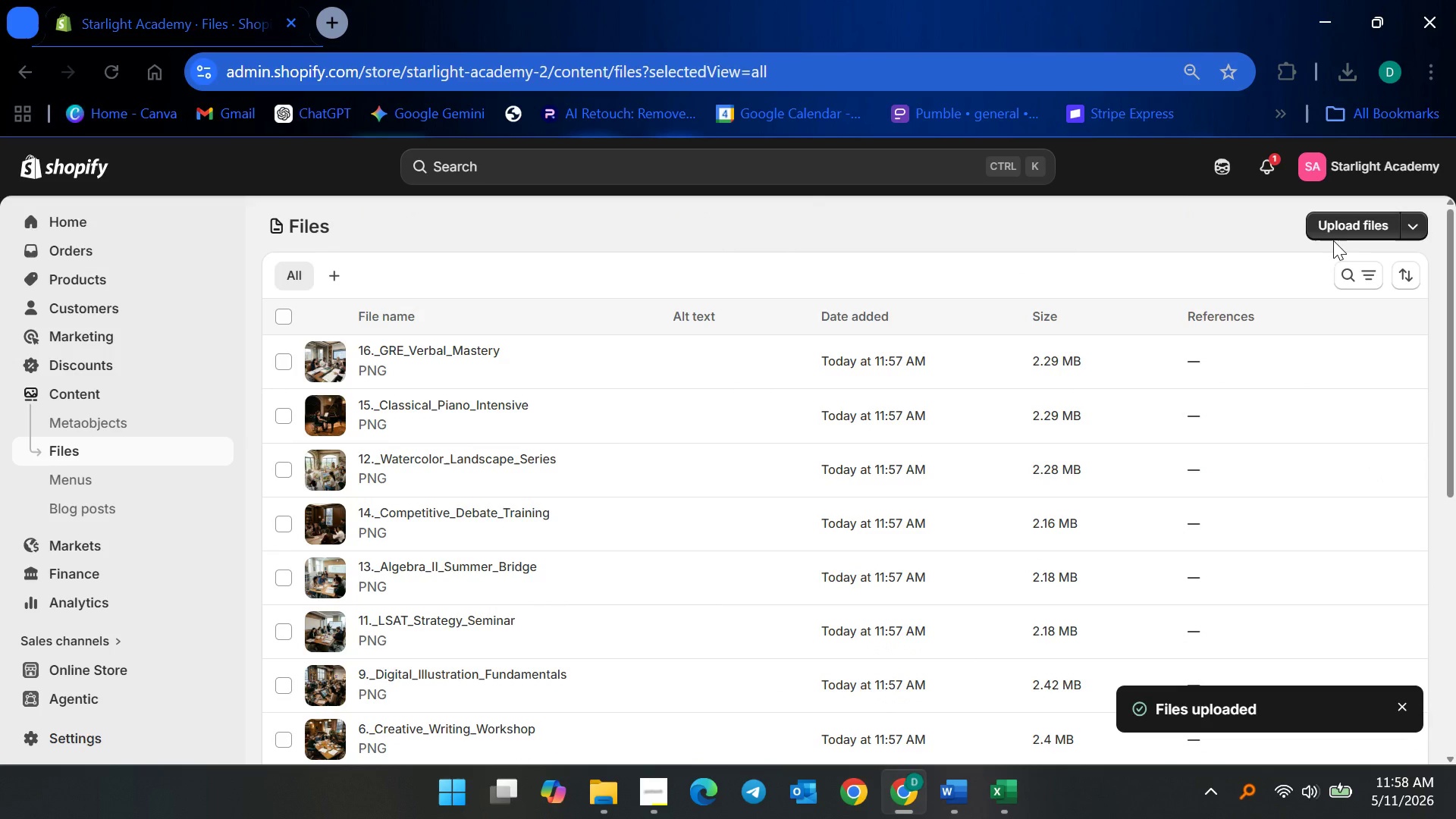 
left_click([1340, 226])
 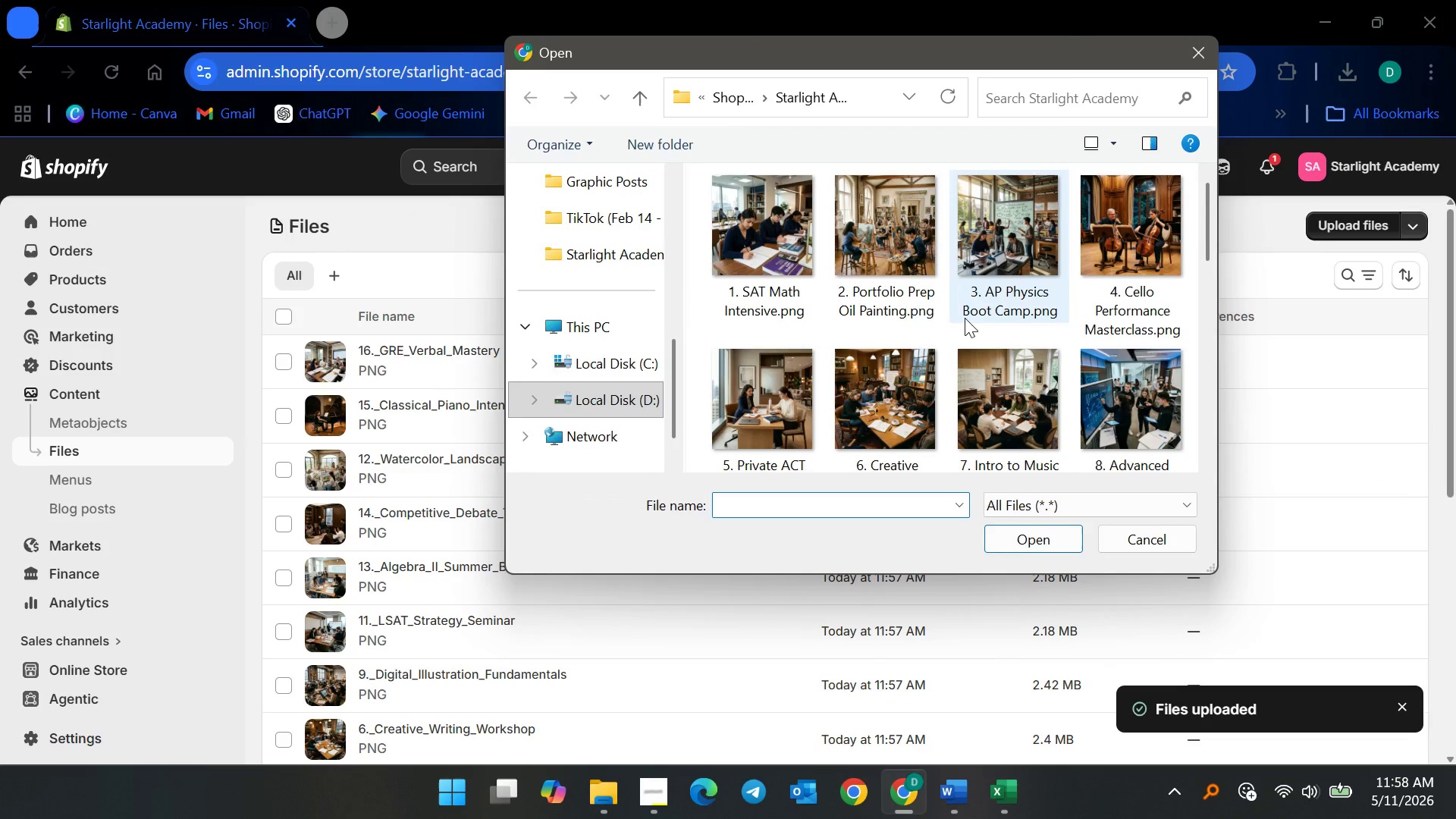 
scroll: coordinate [960, 388], scroll_direction: down, amount: 7.0
 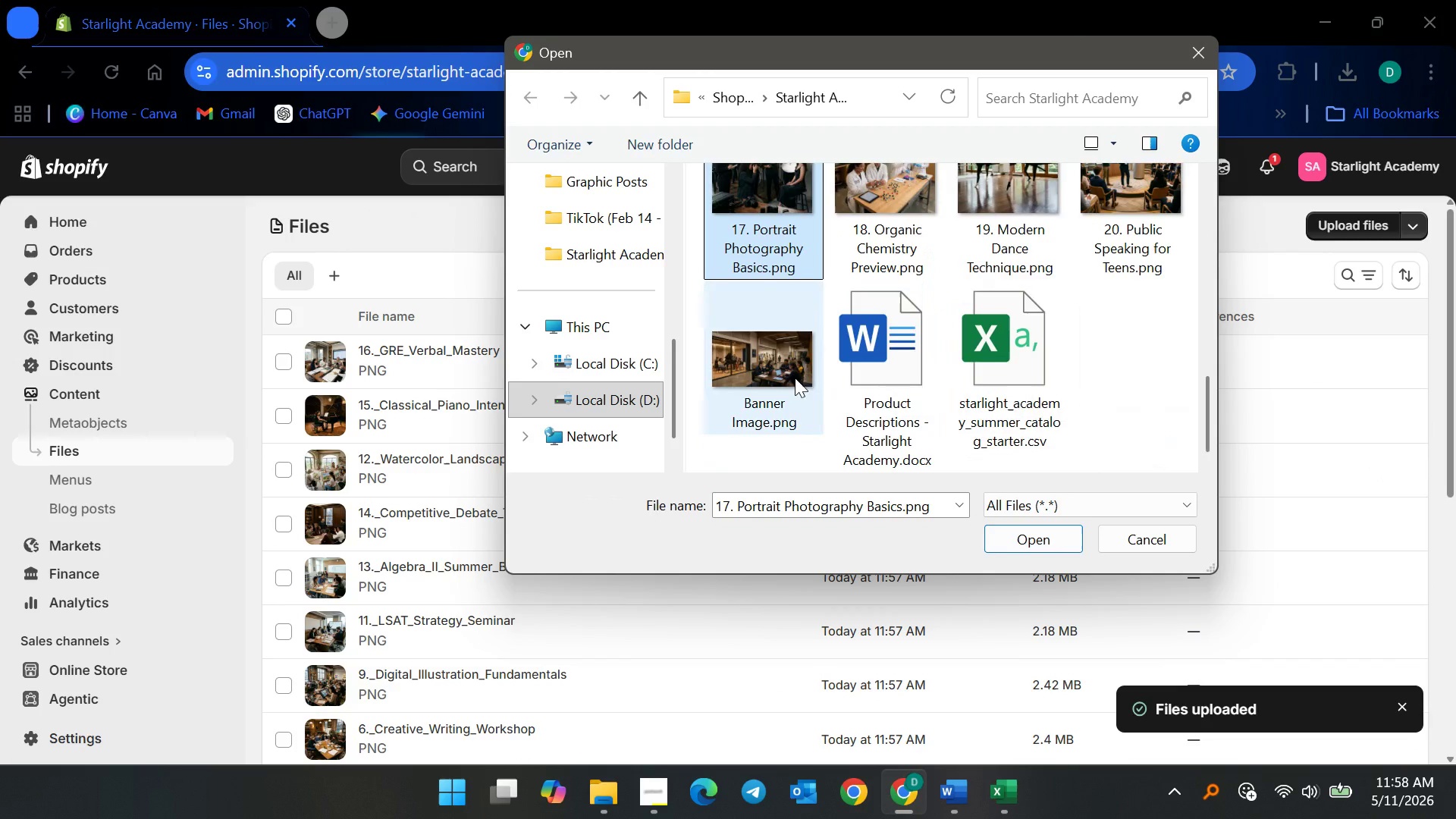 
hold_key(key=ShiftLeft, duration=0.62)
left_click([788, 378])
 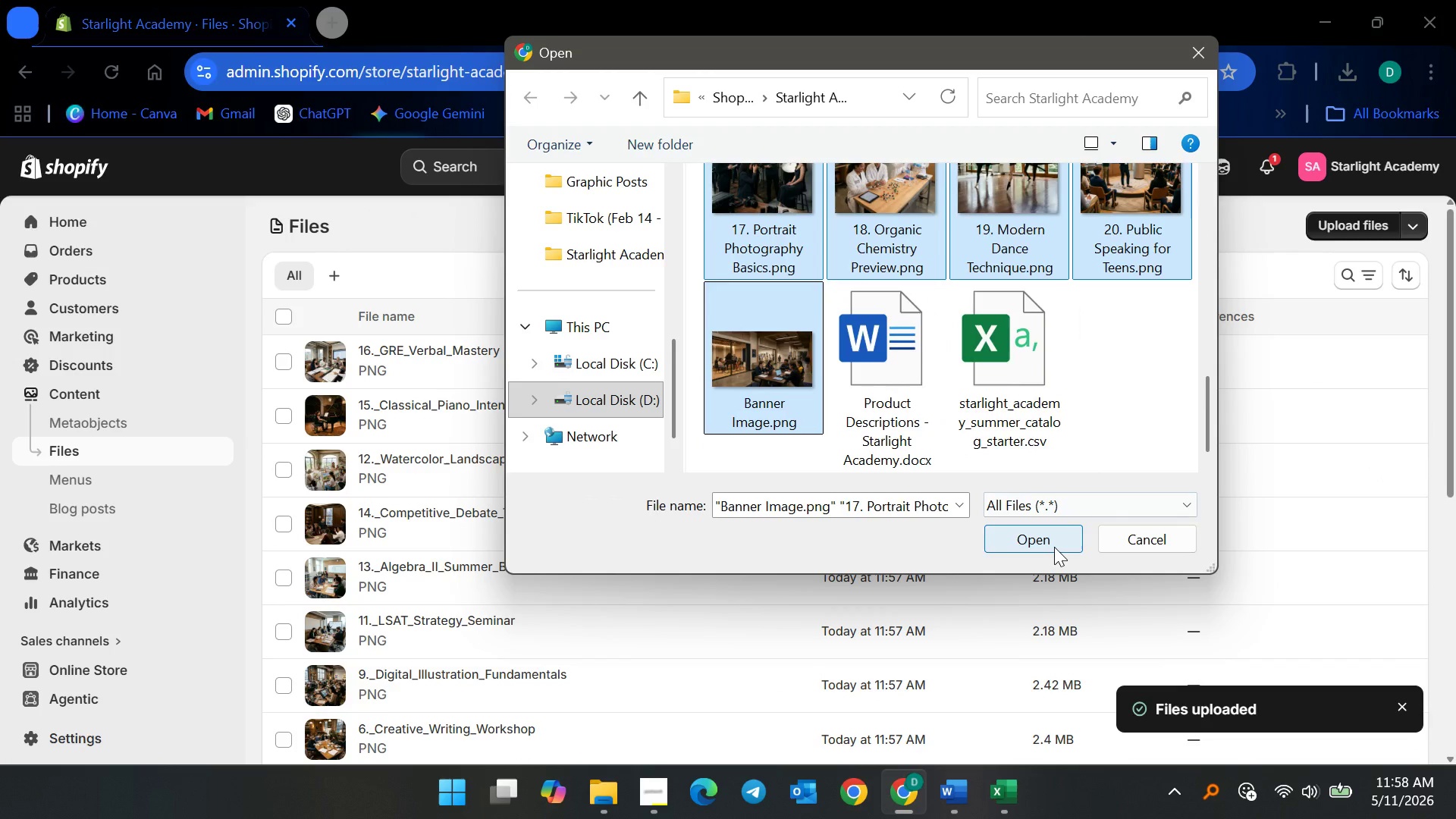 
left_click([1054, 547])
 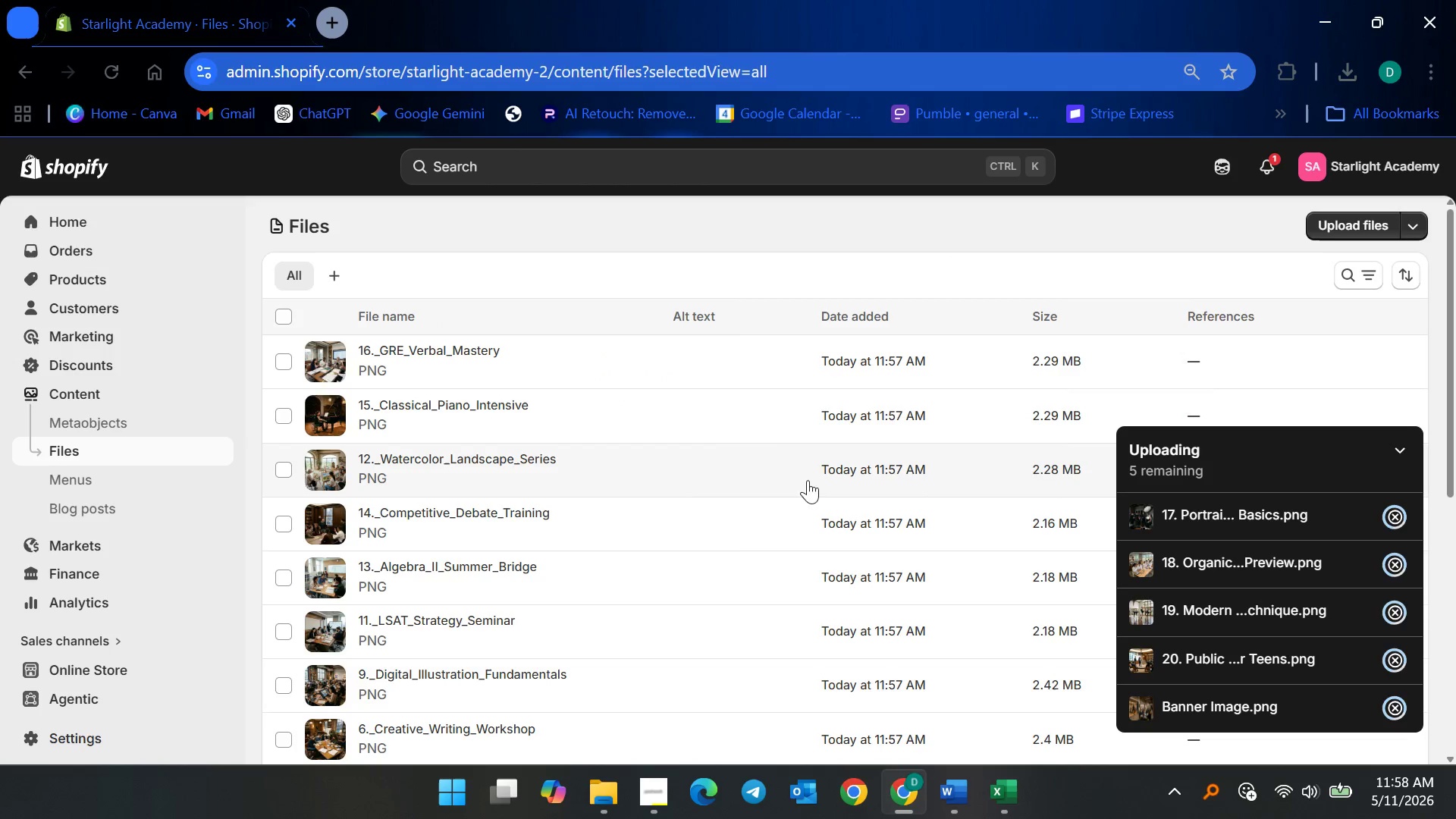 
wait(6.42)
 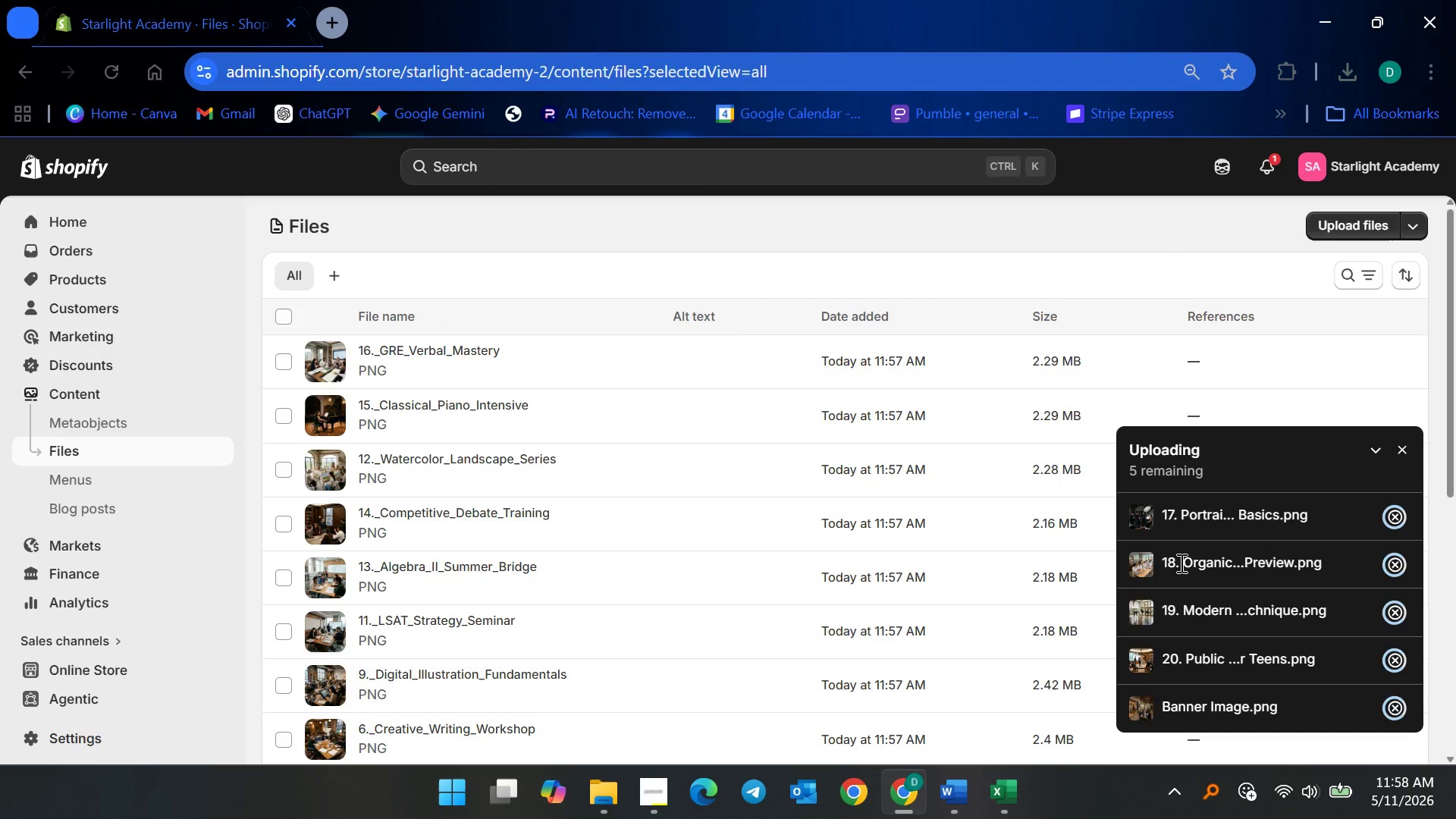 
scroll: coordinate [663, 501], scroll_direction: down, amount: 7.0
 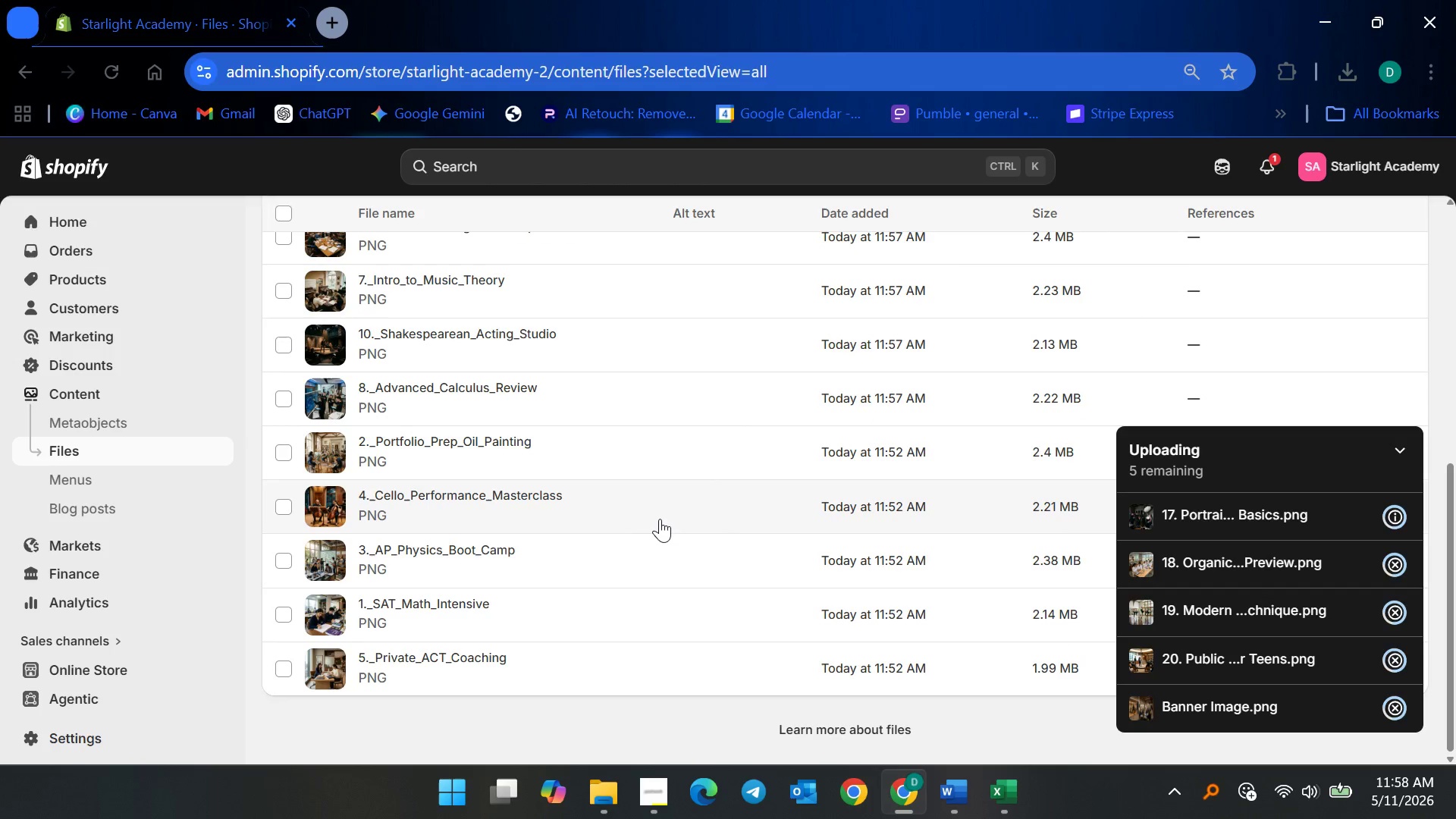 
scroll: coordinate [681, 510], scroll_direction: up, amount: 8.0
 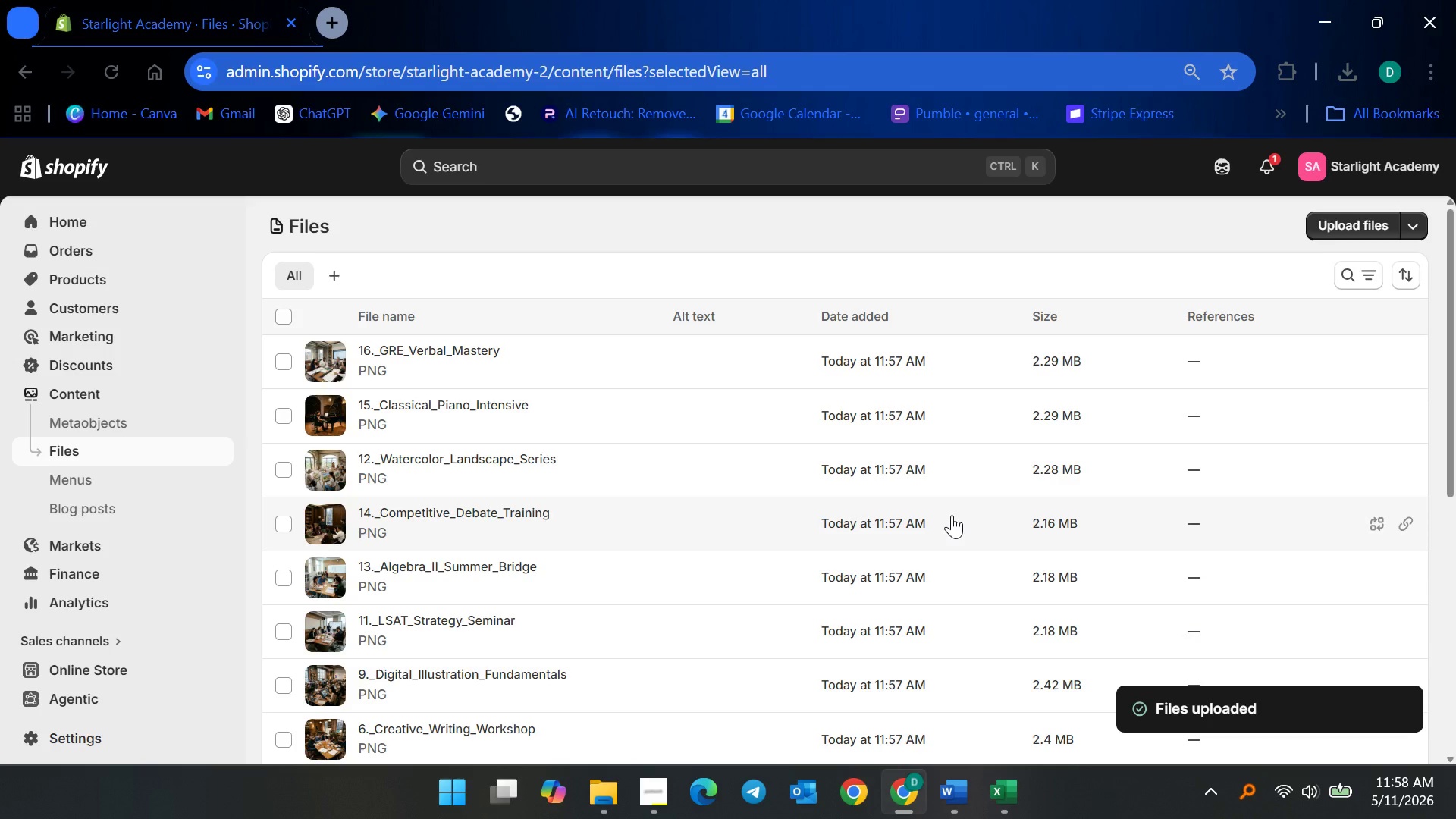 
scroll: coordinate [932, 501], scroll_direction: none, amount: 0.0
 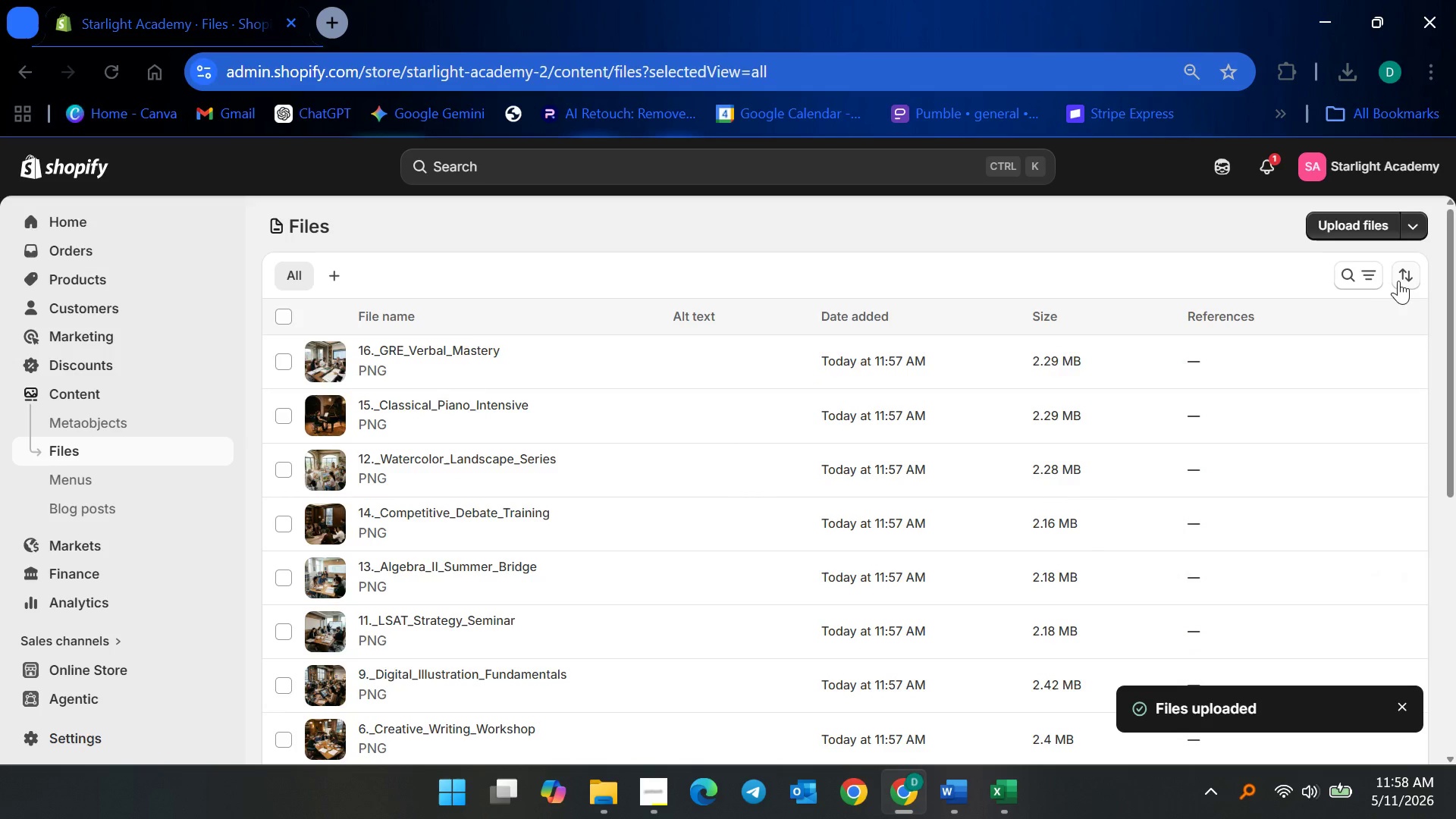 
left_click([1401, 281])
 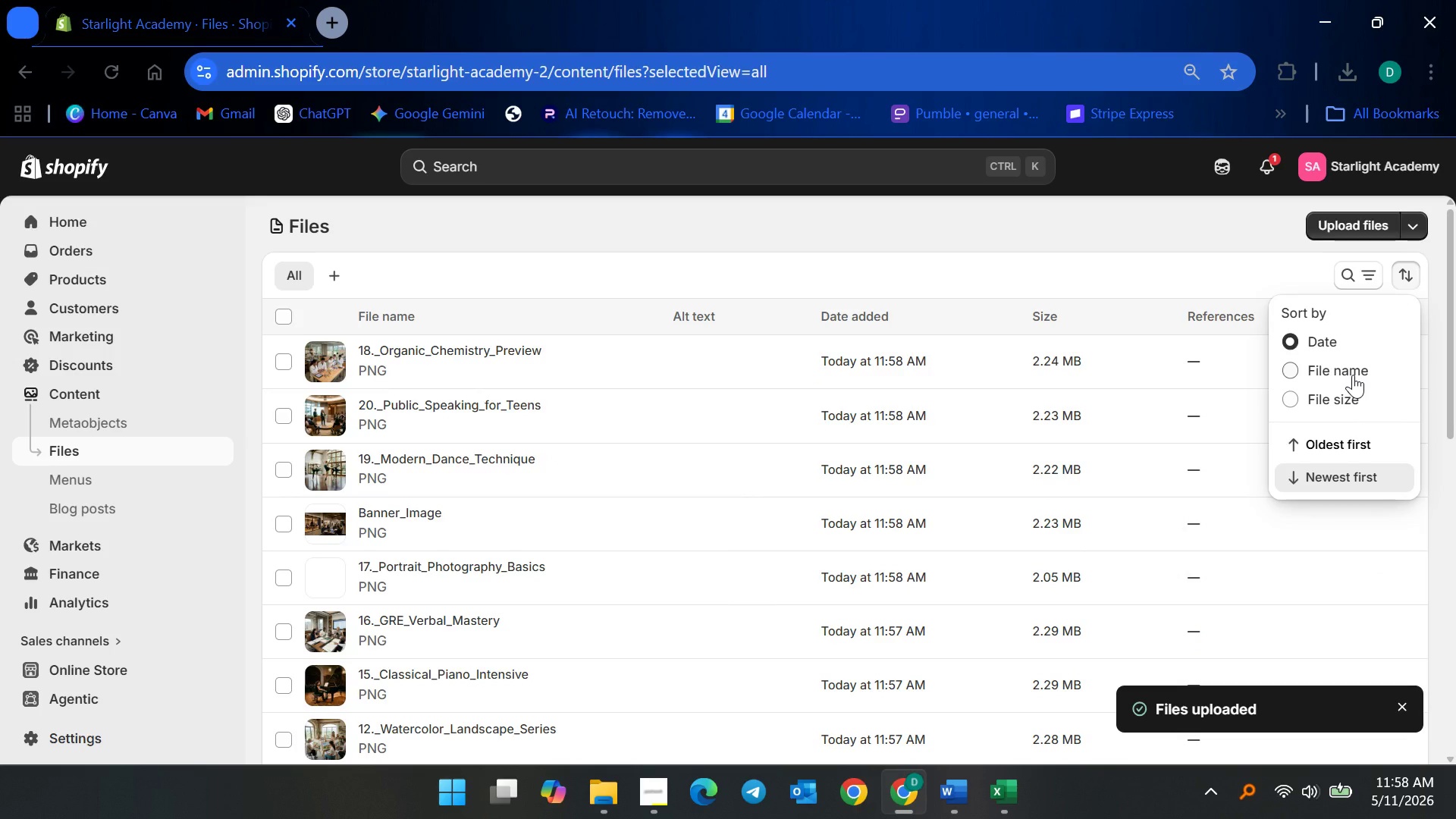 
left_click([1353, 375])
 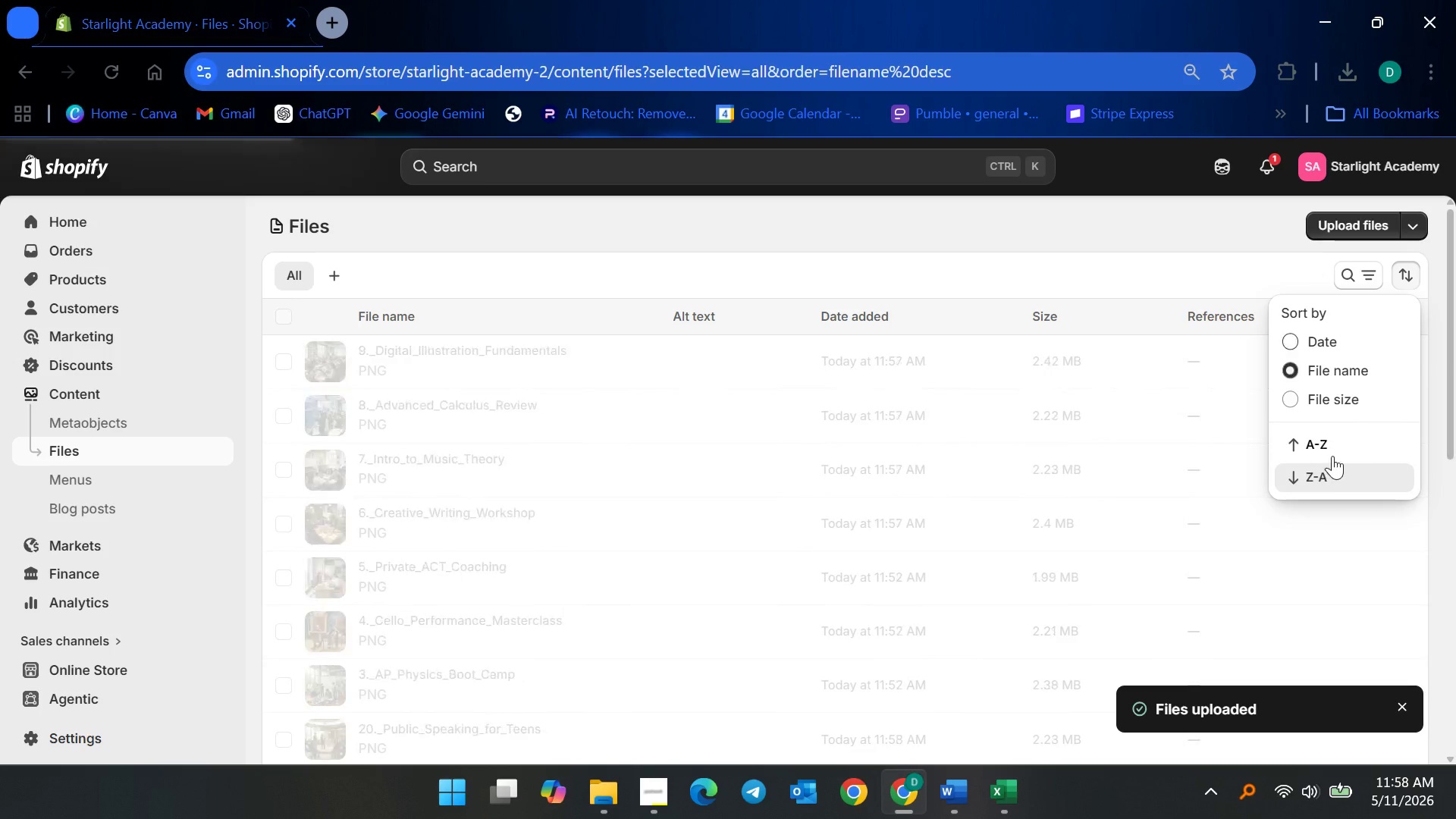 
left_click([1335, 450])
 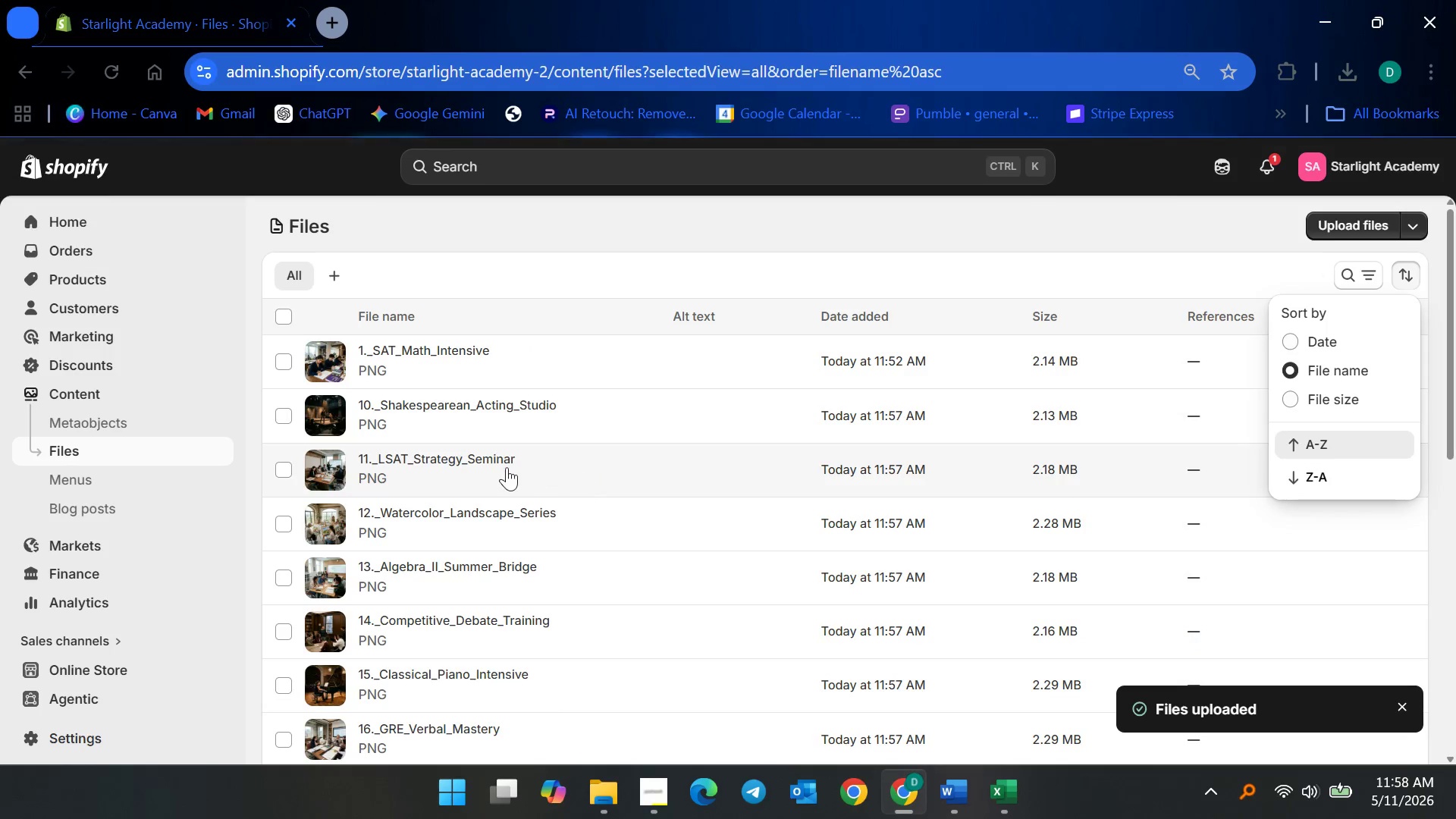 
scroll: coordinate [488, 485], scroll_direction: down, amount: 1.0
 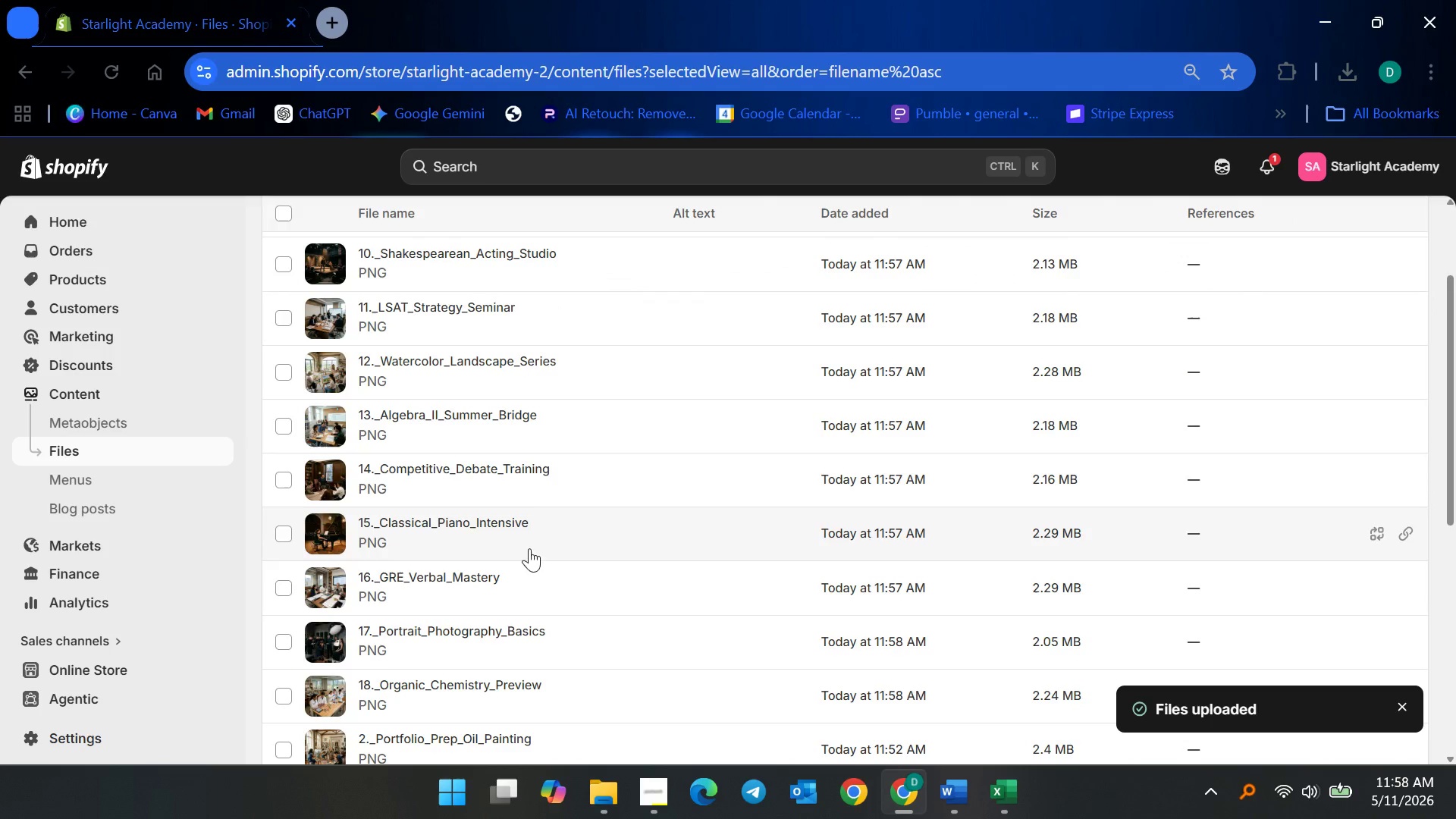 
scroll: coordinate [459, 526], scroll_direction: up, amount: 4.0
 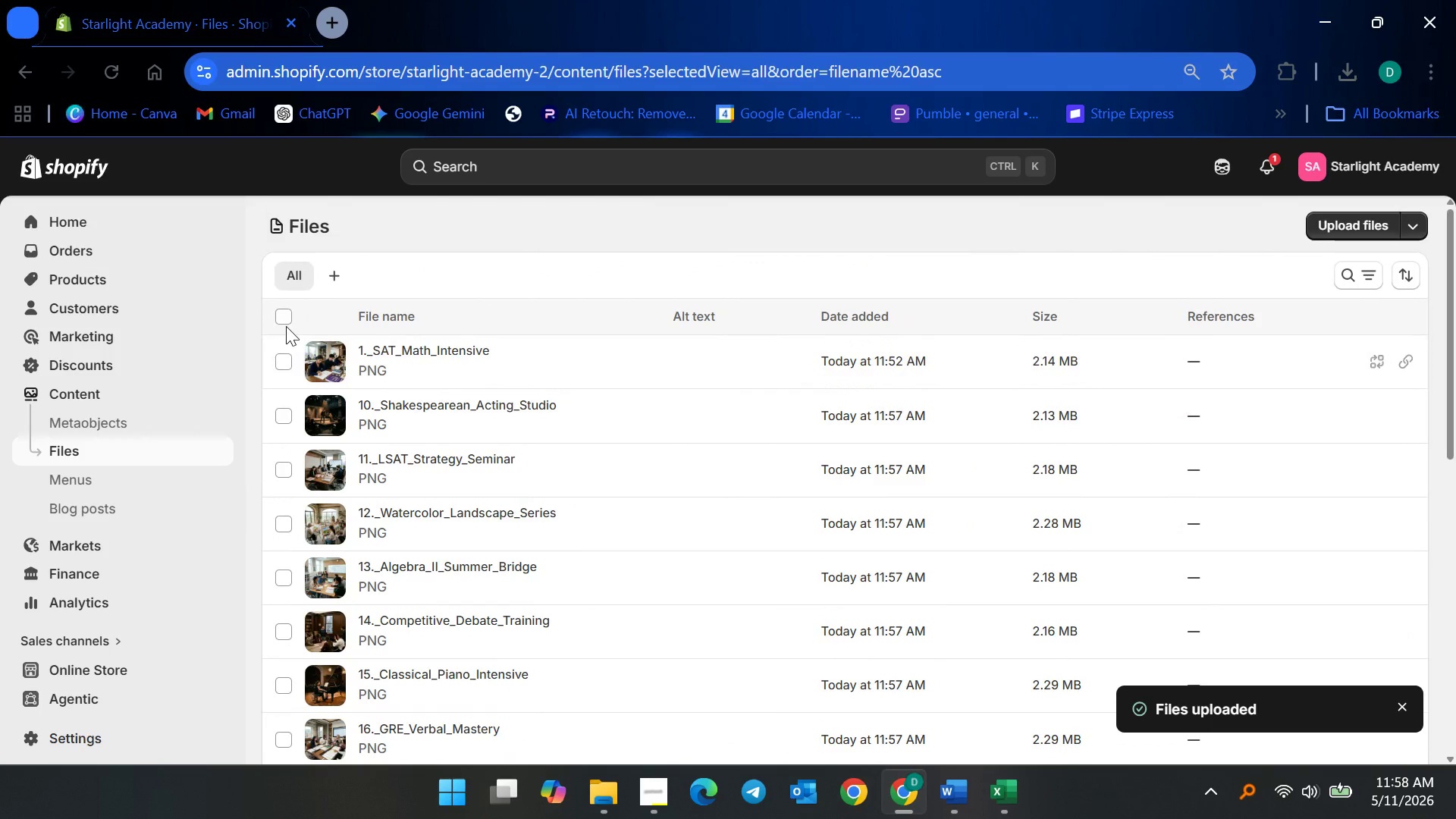 
left_click([282, 313])
 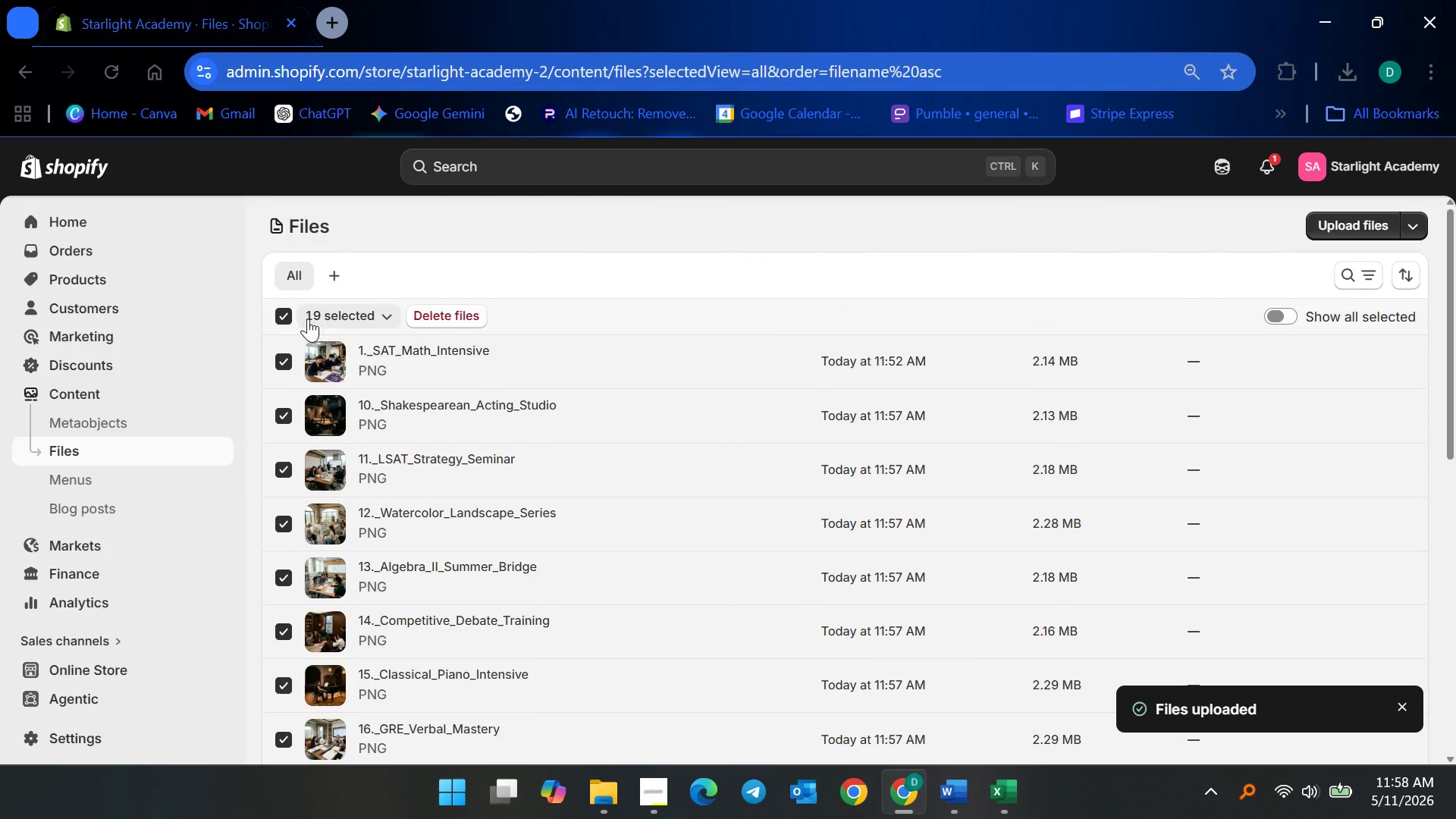 
left_click([285, 315])
 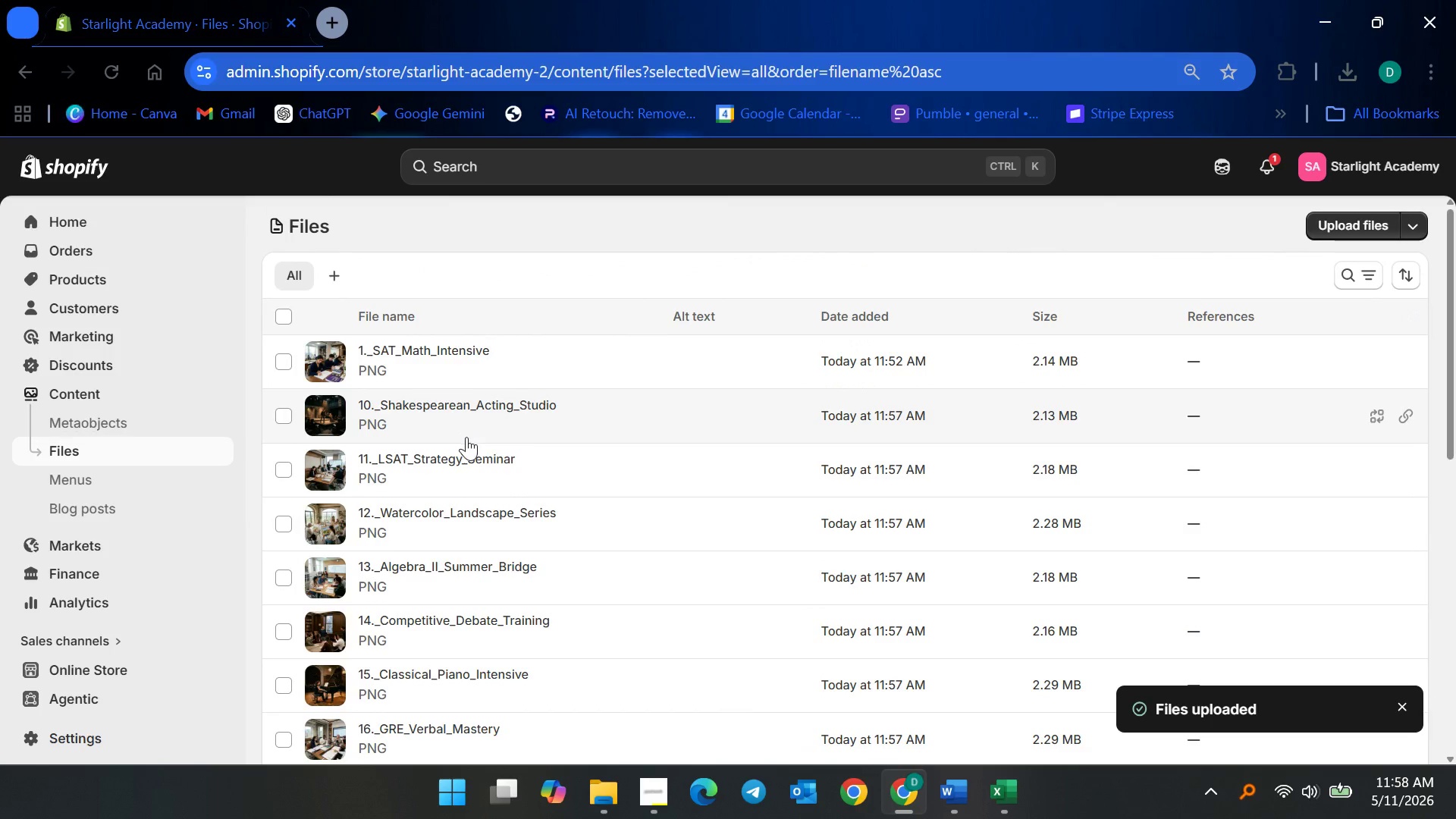 
scroll: coordinate [560, 587], scroll_direction: down, amount: 9.0
 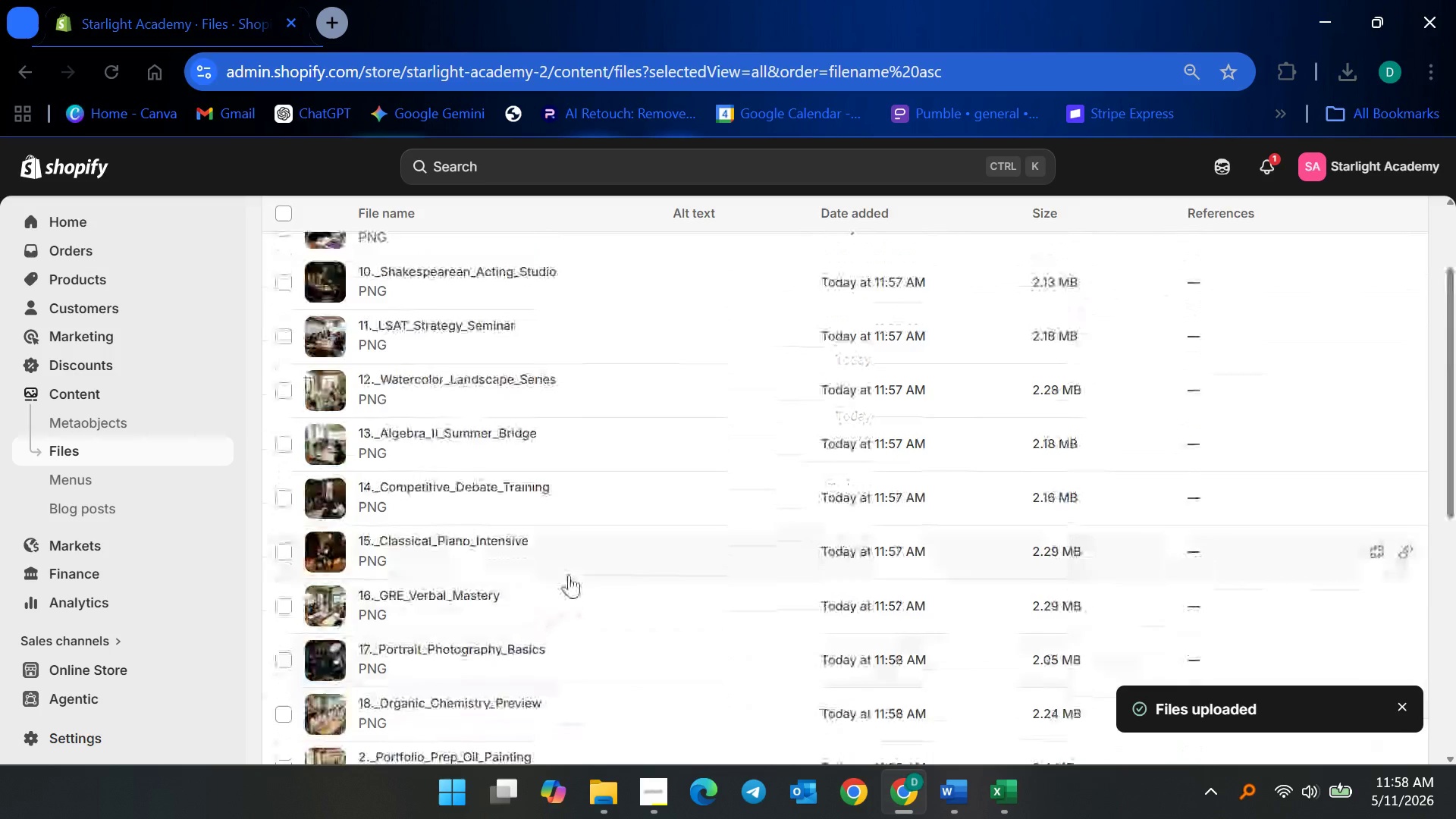 
scroll: coordinate [573, 556], scroll_direction: up, amount: 6.0
 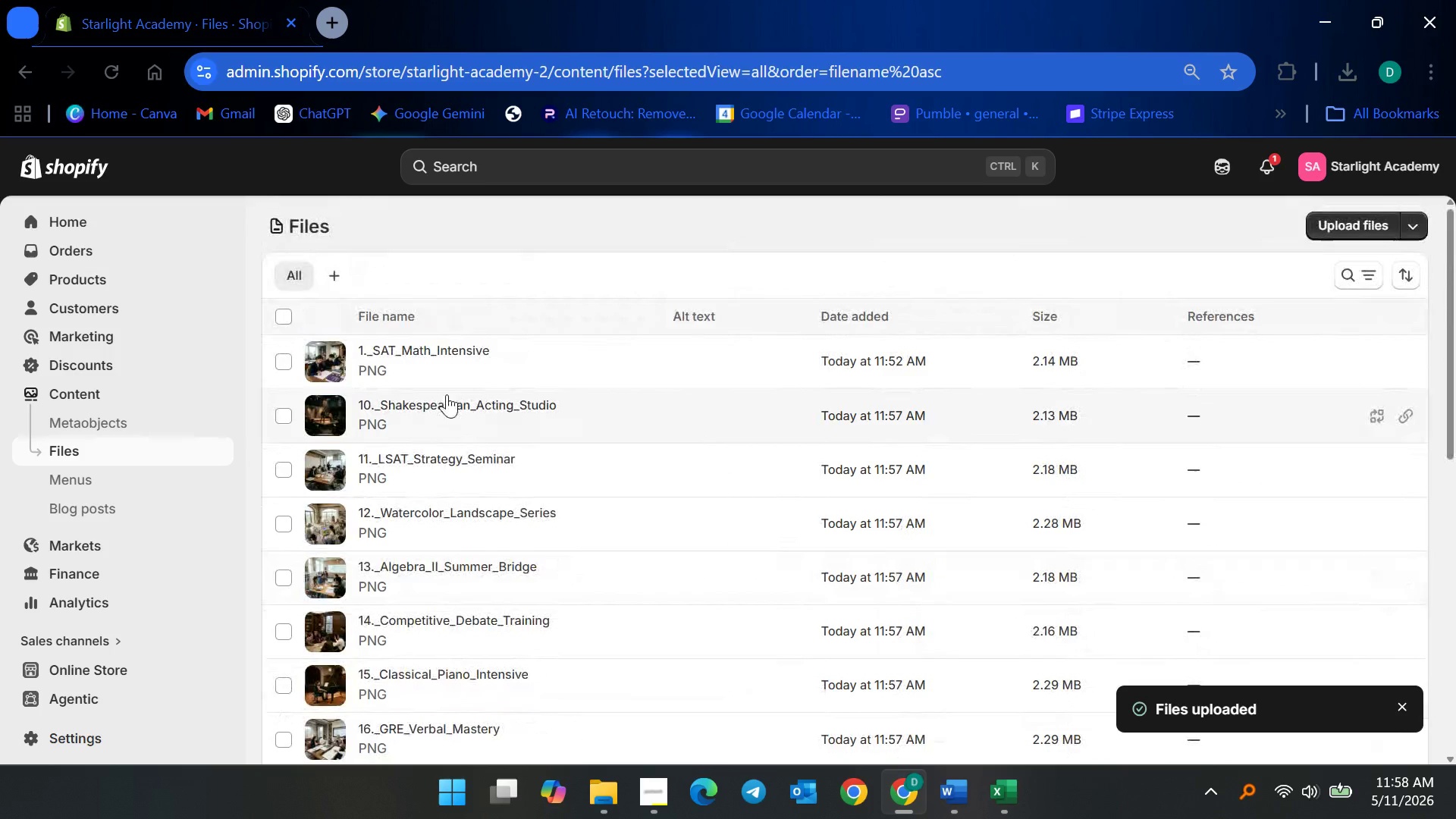 
scroll: coordinate [510, 673], scroll_direction: down, amount: 9.0
 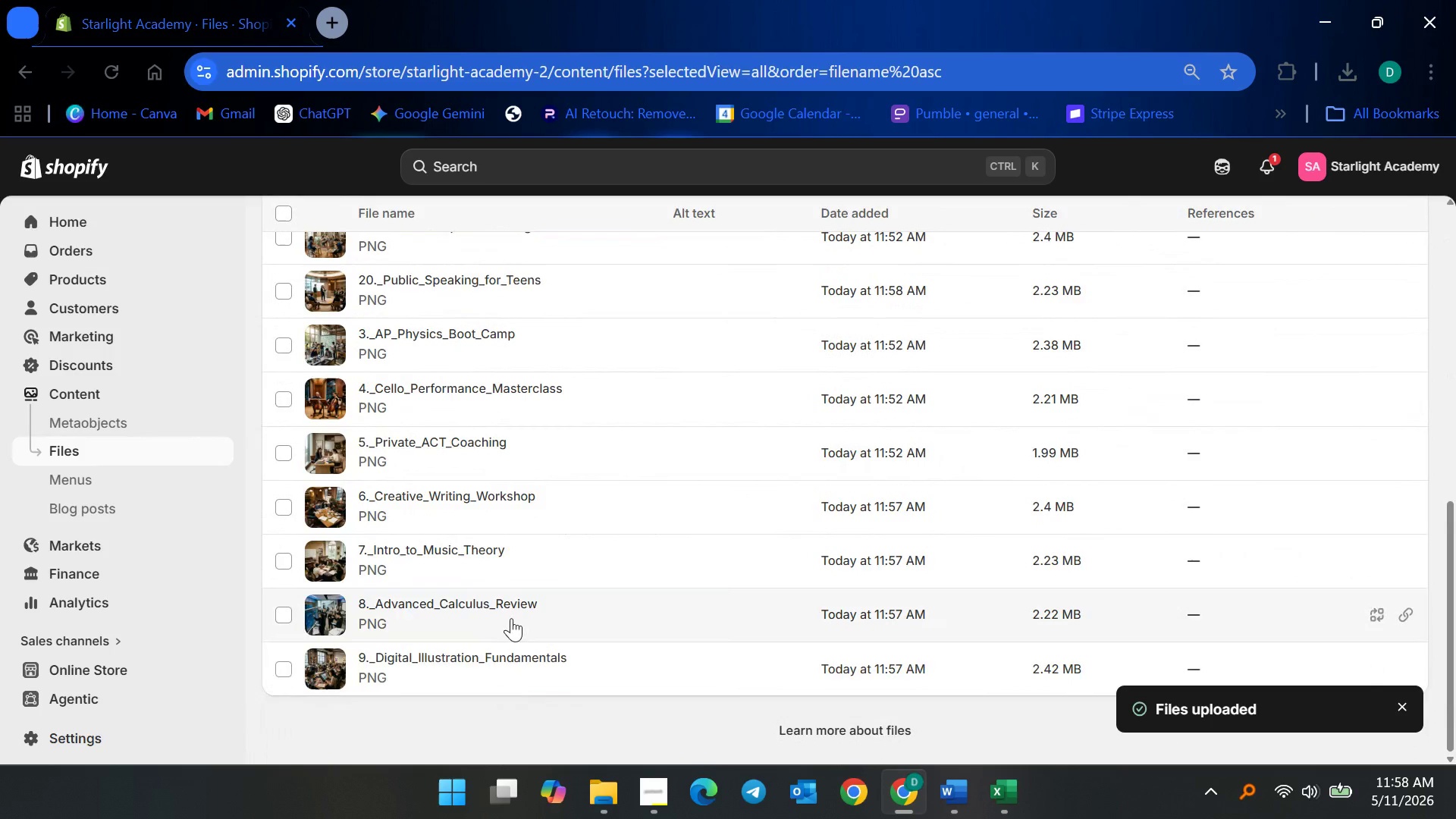 
scroll: coordinate [544, 588], scroll_direction: up, amount: 9.0
 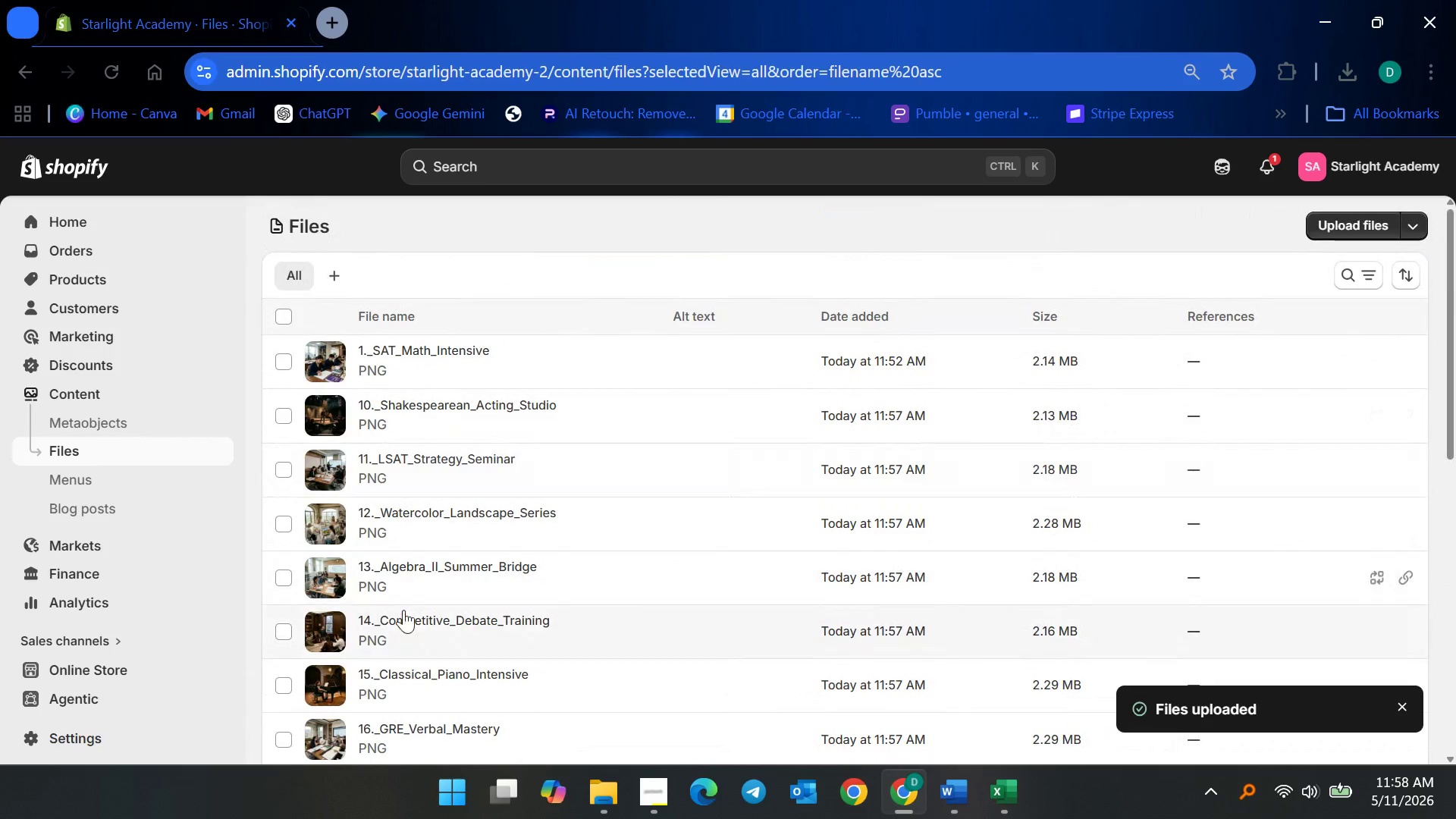 
scroll: coordinate [697, 588], scroll_direction: down, amount: 6.0
 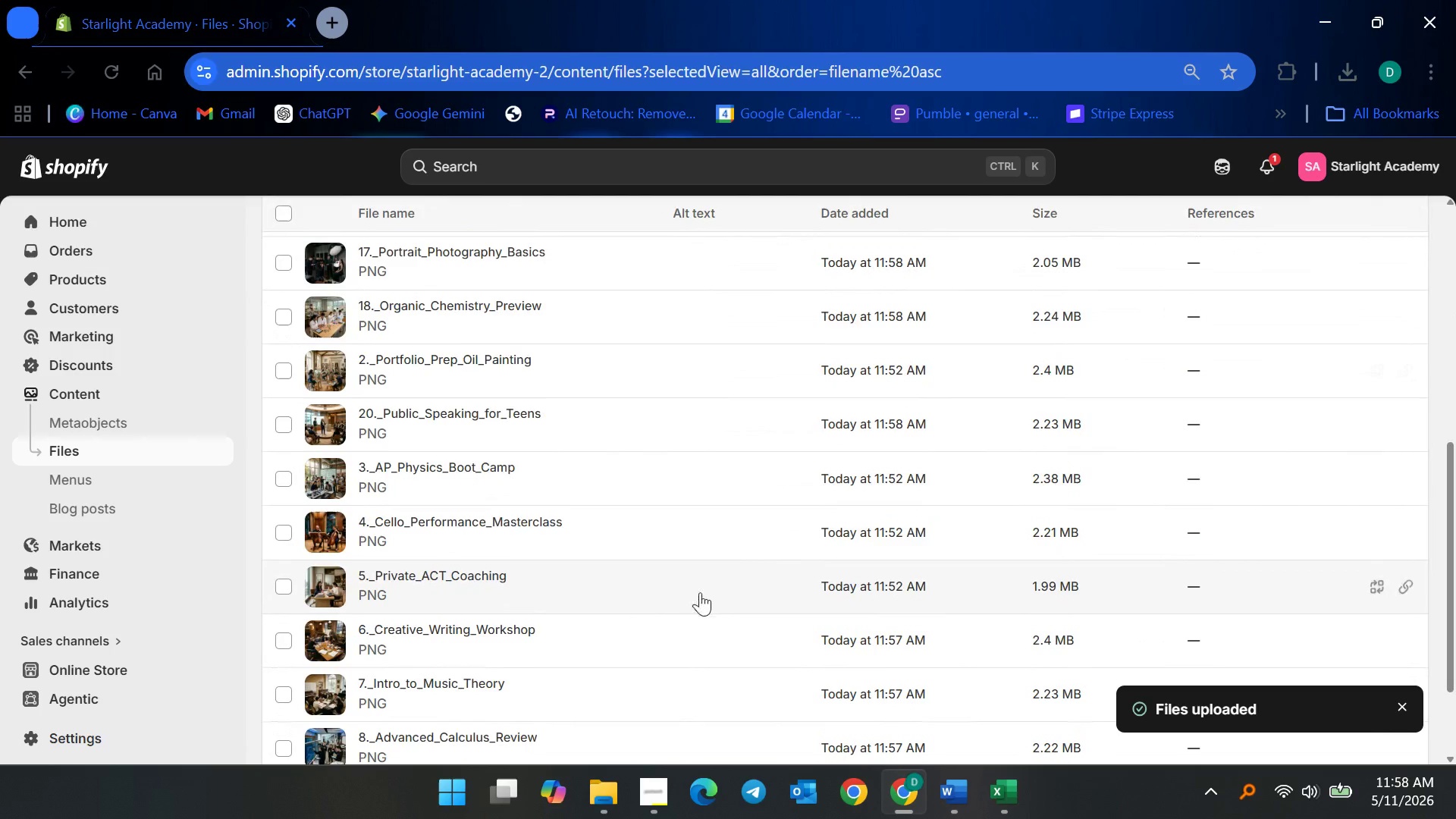 
scroll: coordinate [700, 592], scroll_direction: up, amount: 2.0
 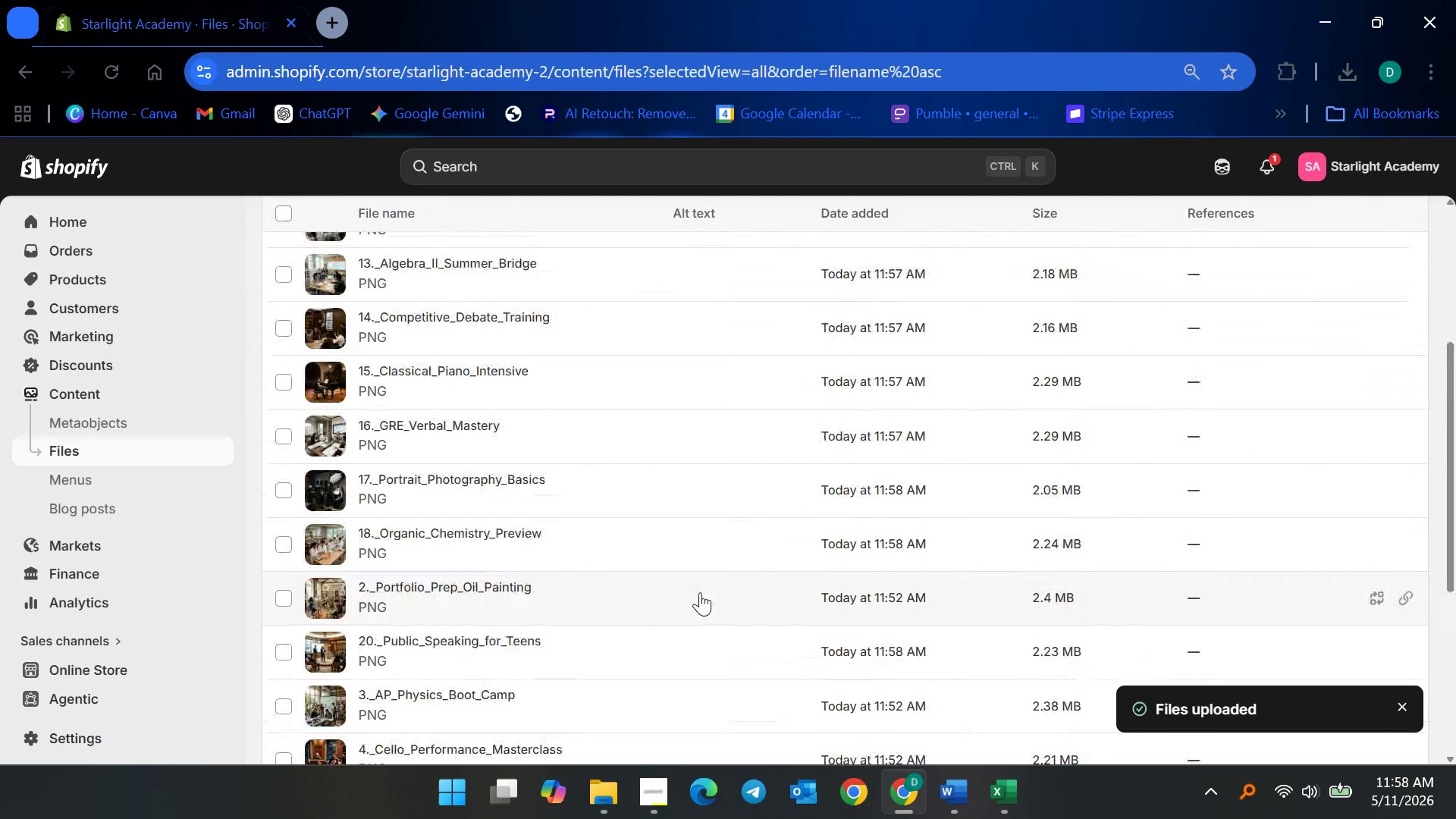 
scroll: coordinate [700, 592], scroll_direction: none, amount: 0.0
 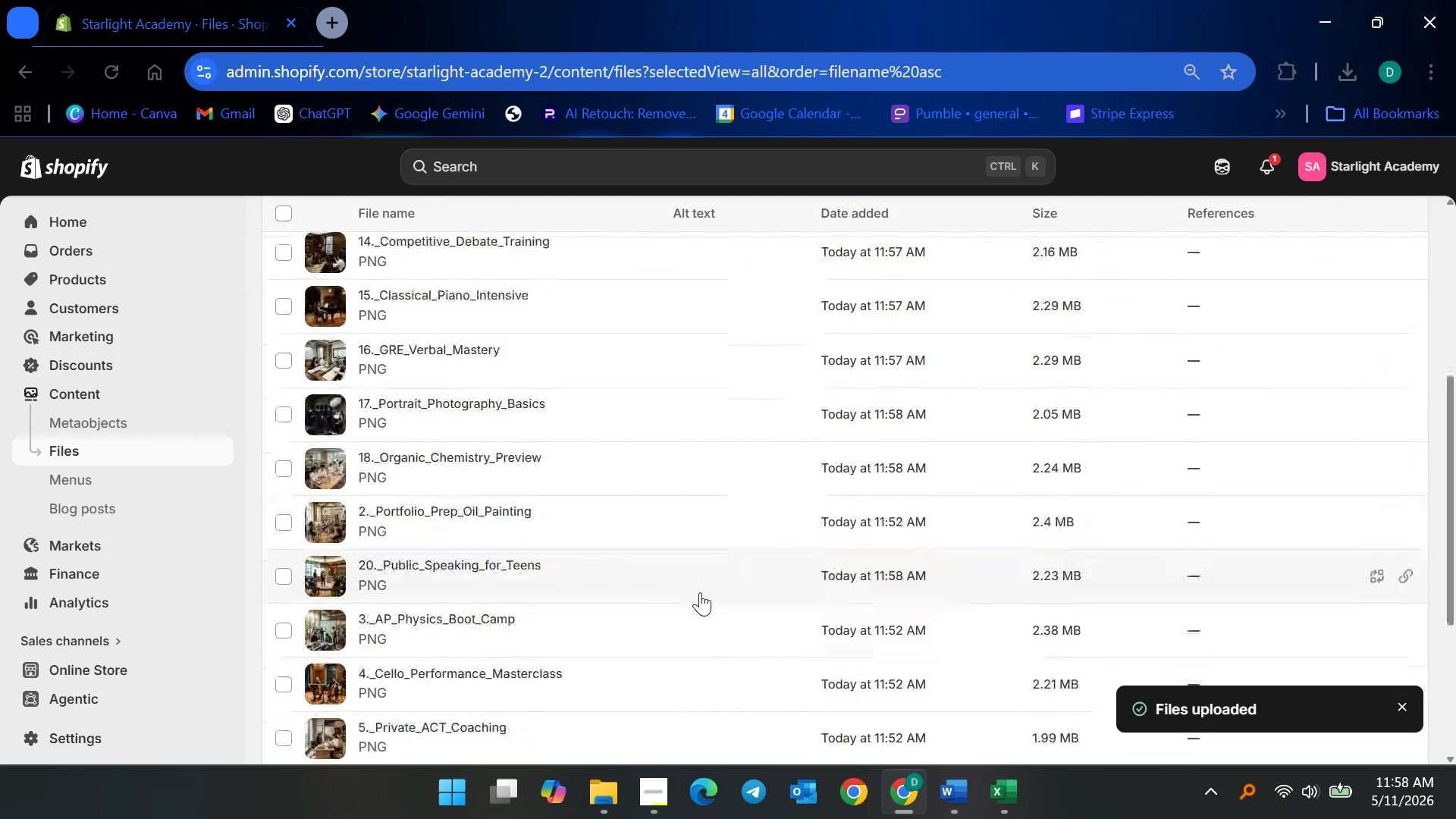 
scroll: coordinate [687, 598], scroll_direction: up, amount: 8.0
 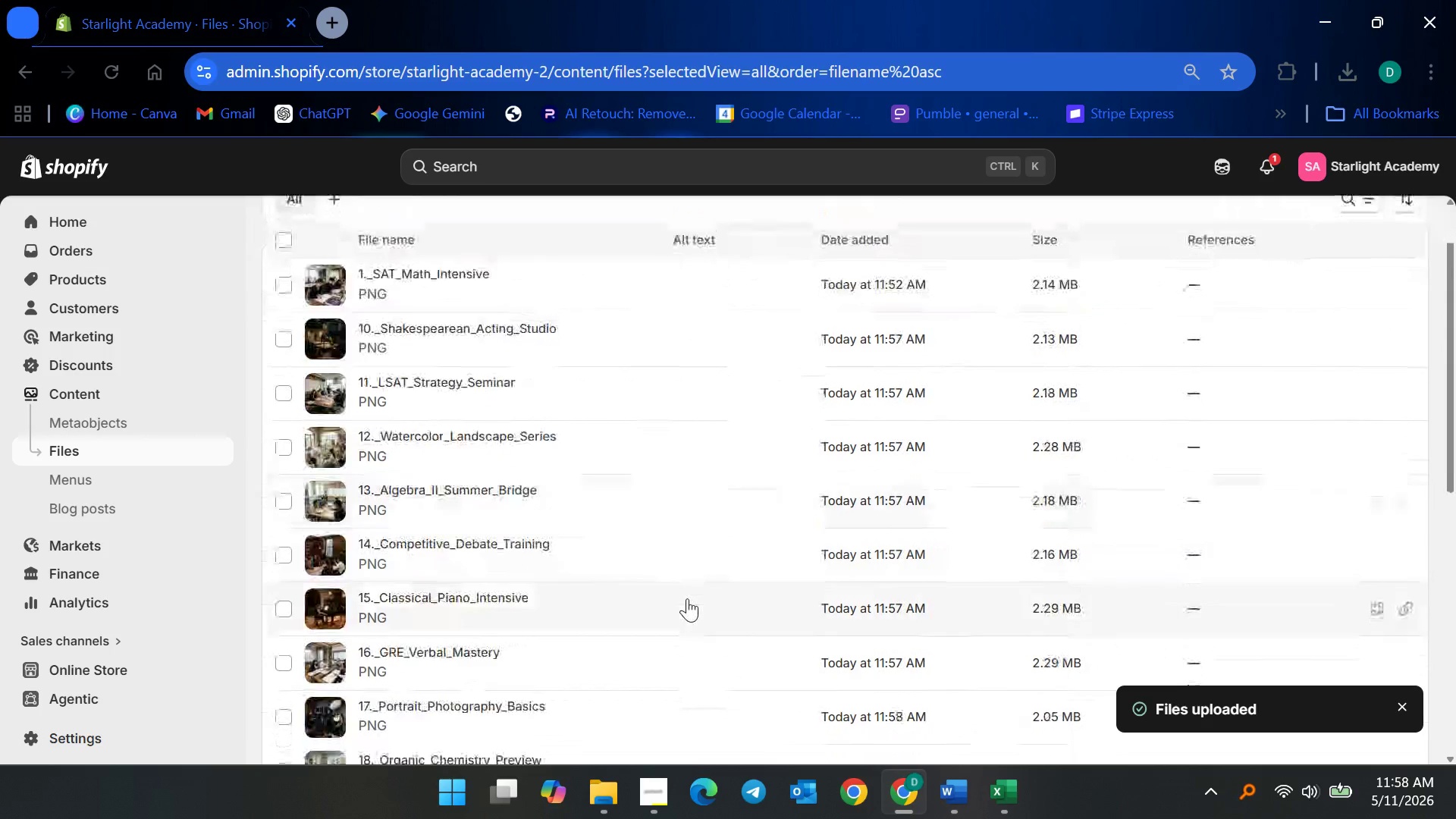 
scroll: coordinate [688, 598], scroll_direction: down, amount: 3.0
 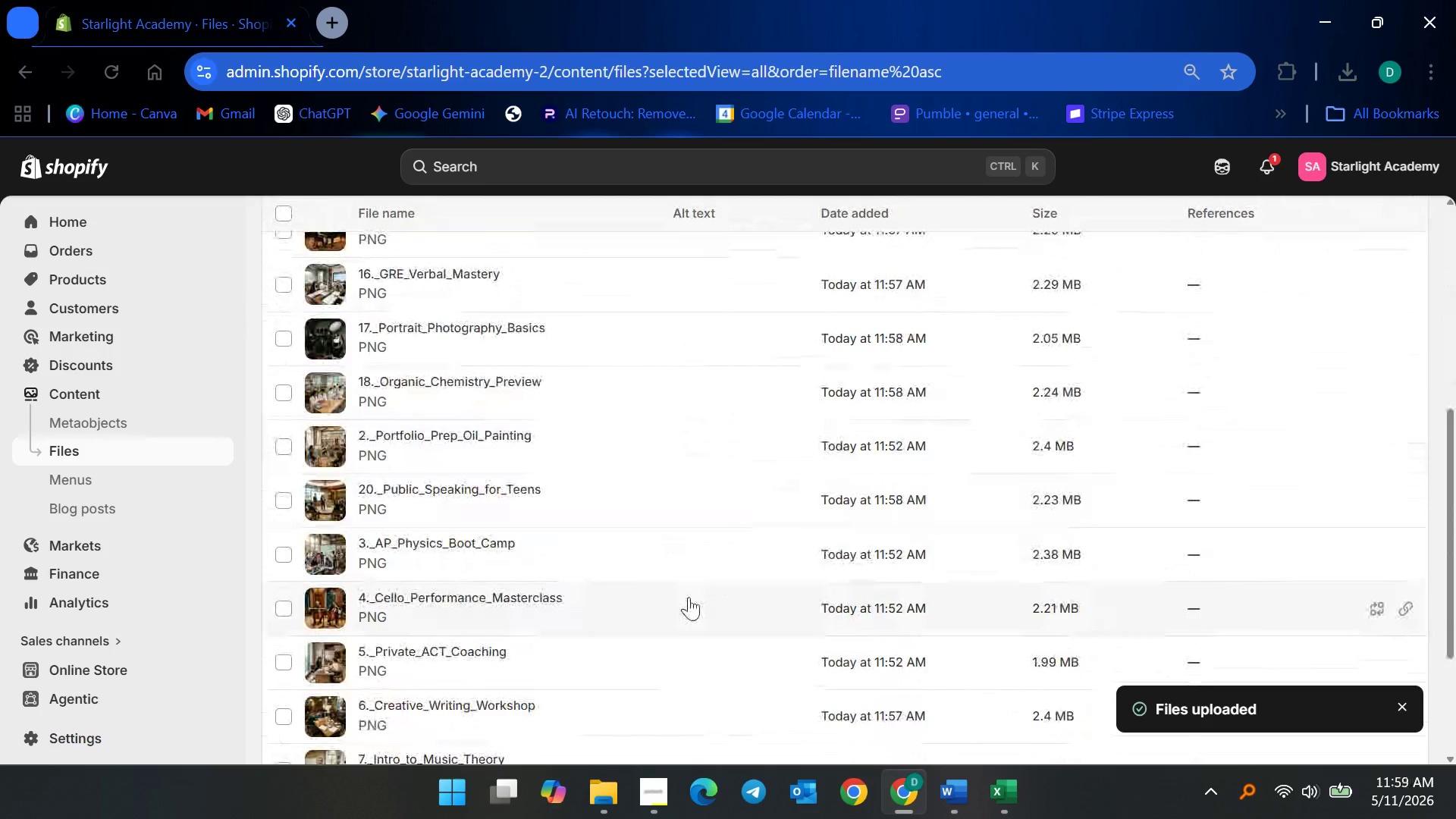 
scroll: coordinate [685, 596], scroll_direction: up, amount: 7.0
 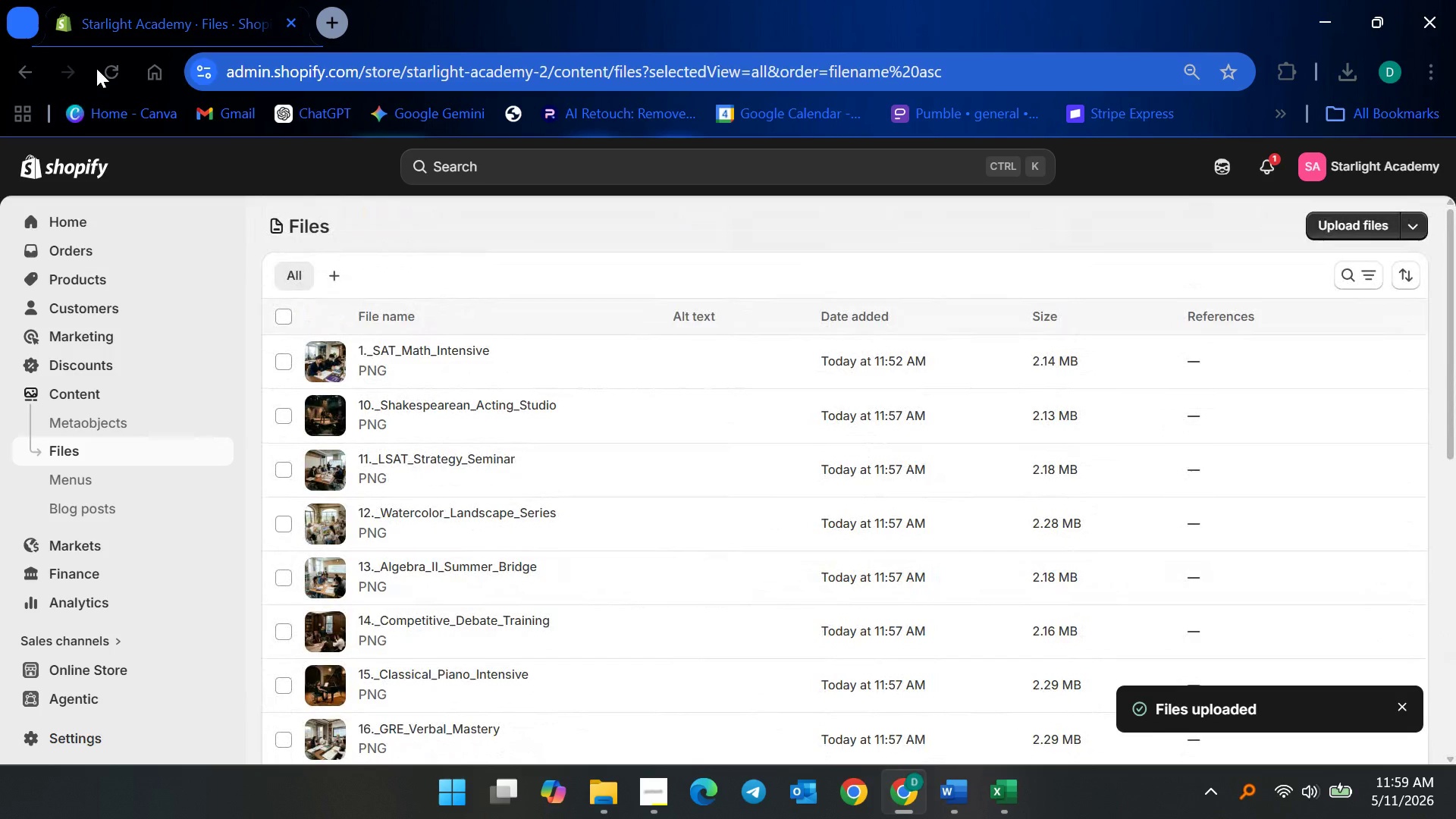 
left_click([117, 71])
 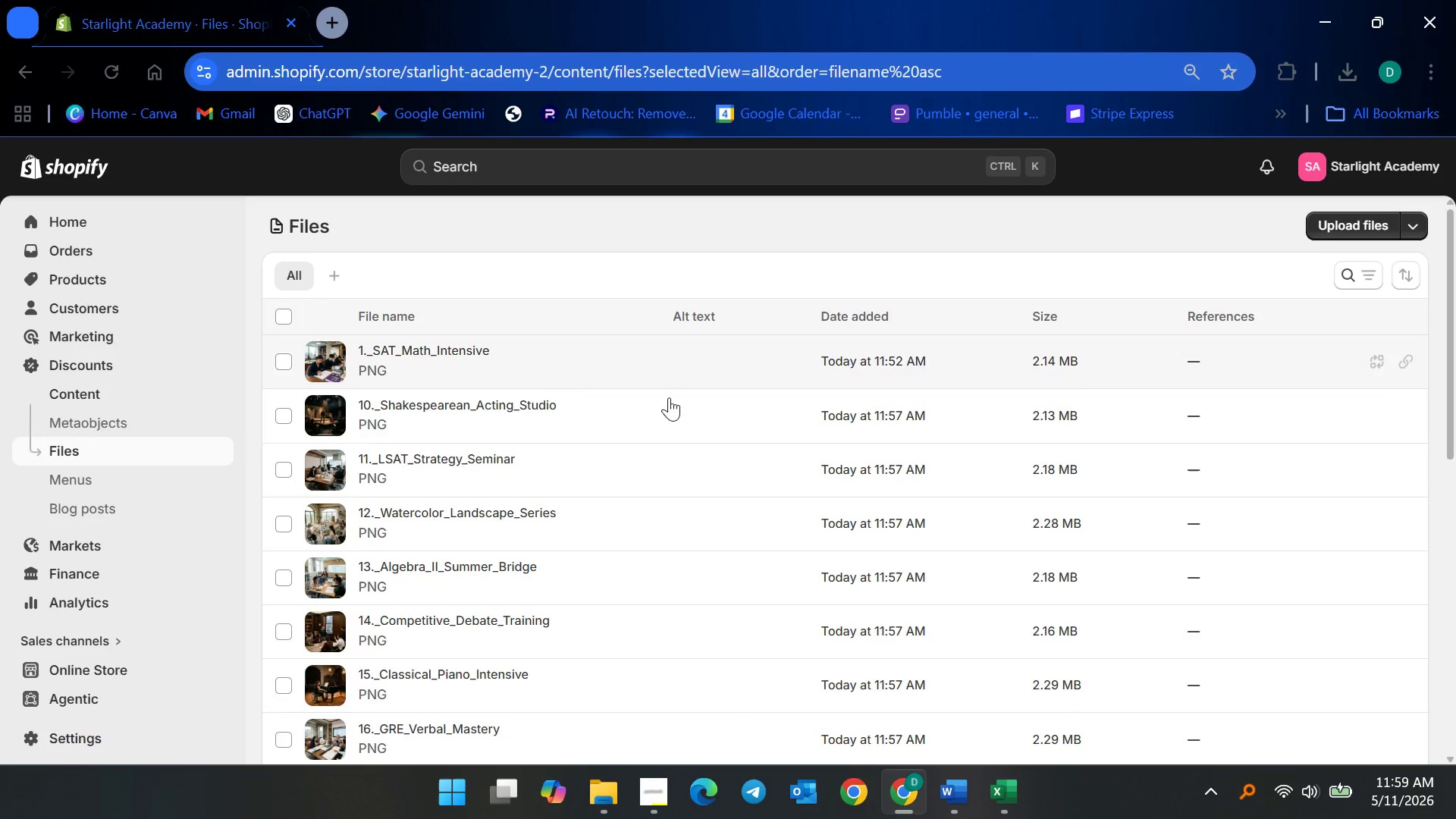 
wait(5.41)
 